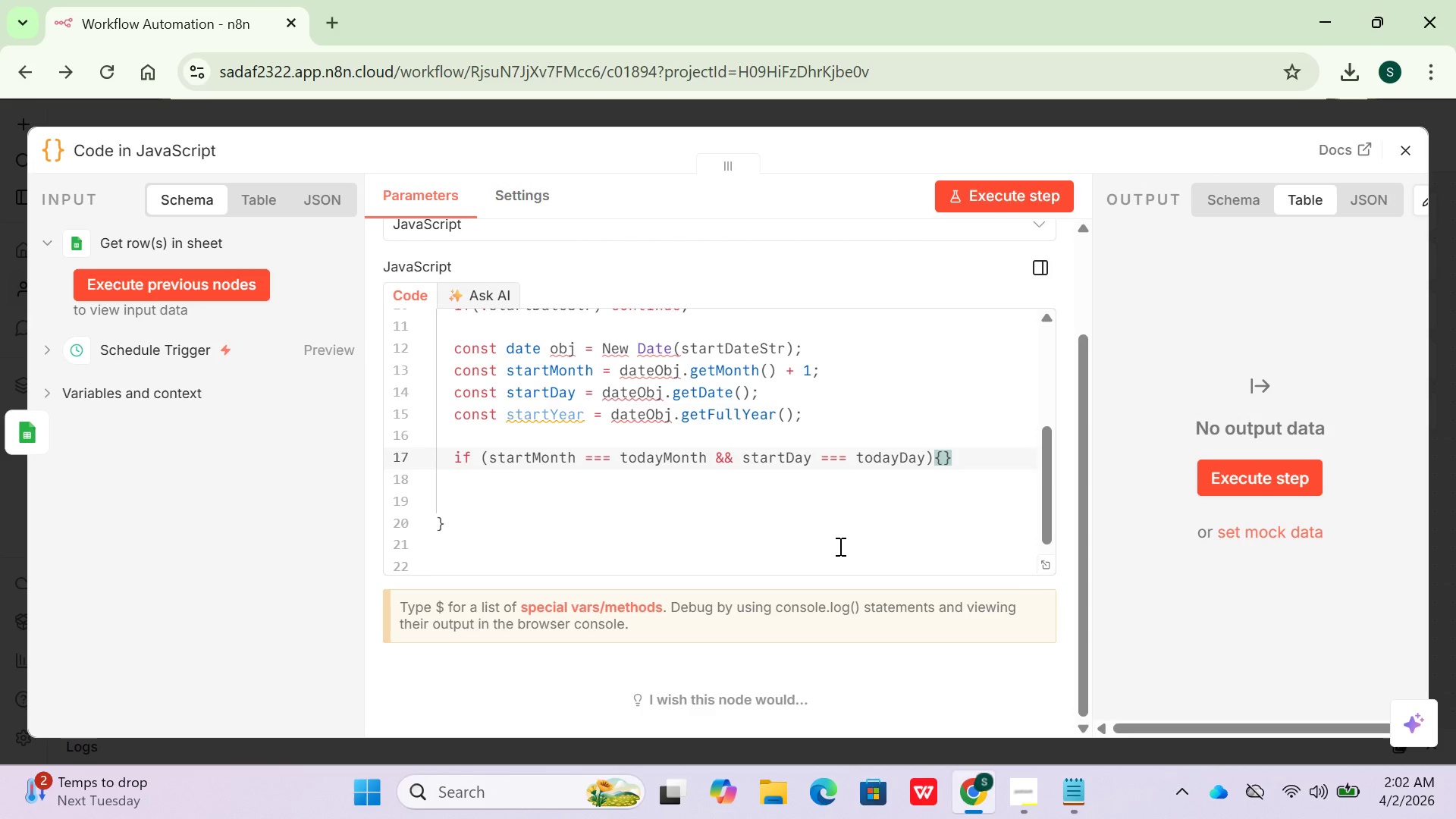 
key(Enter)
 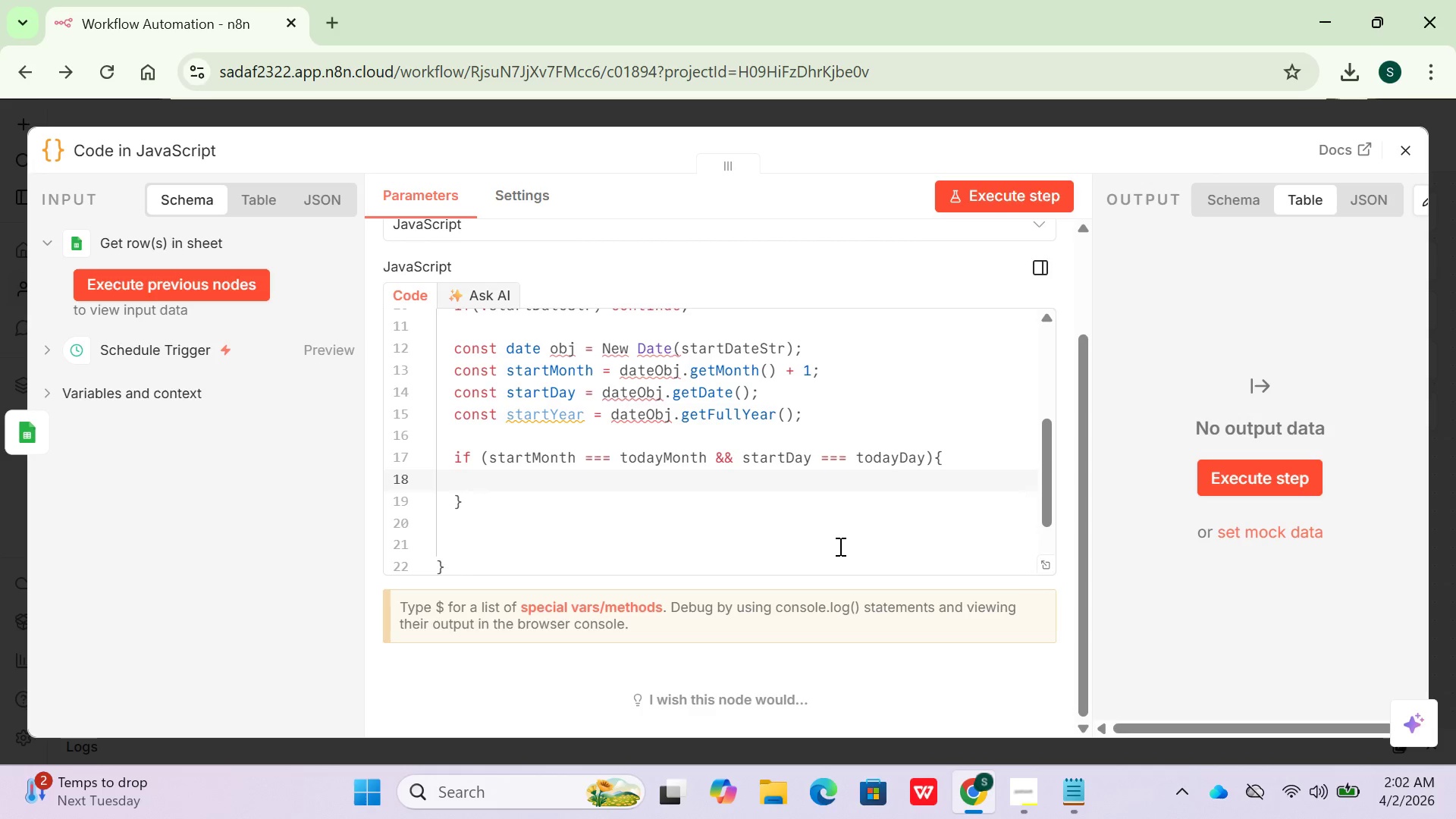 
wait(5.72)
 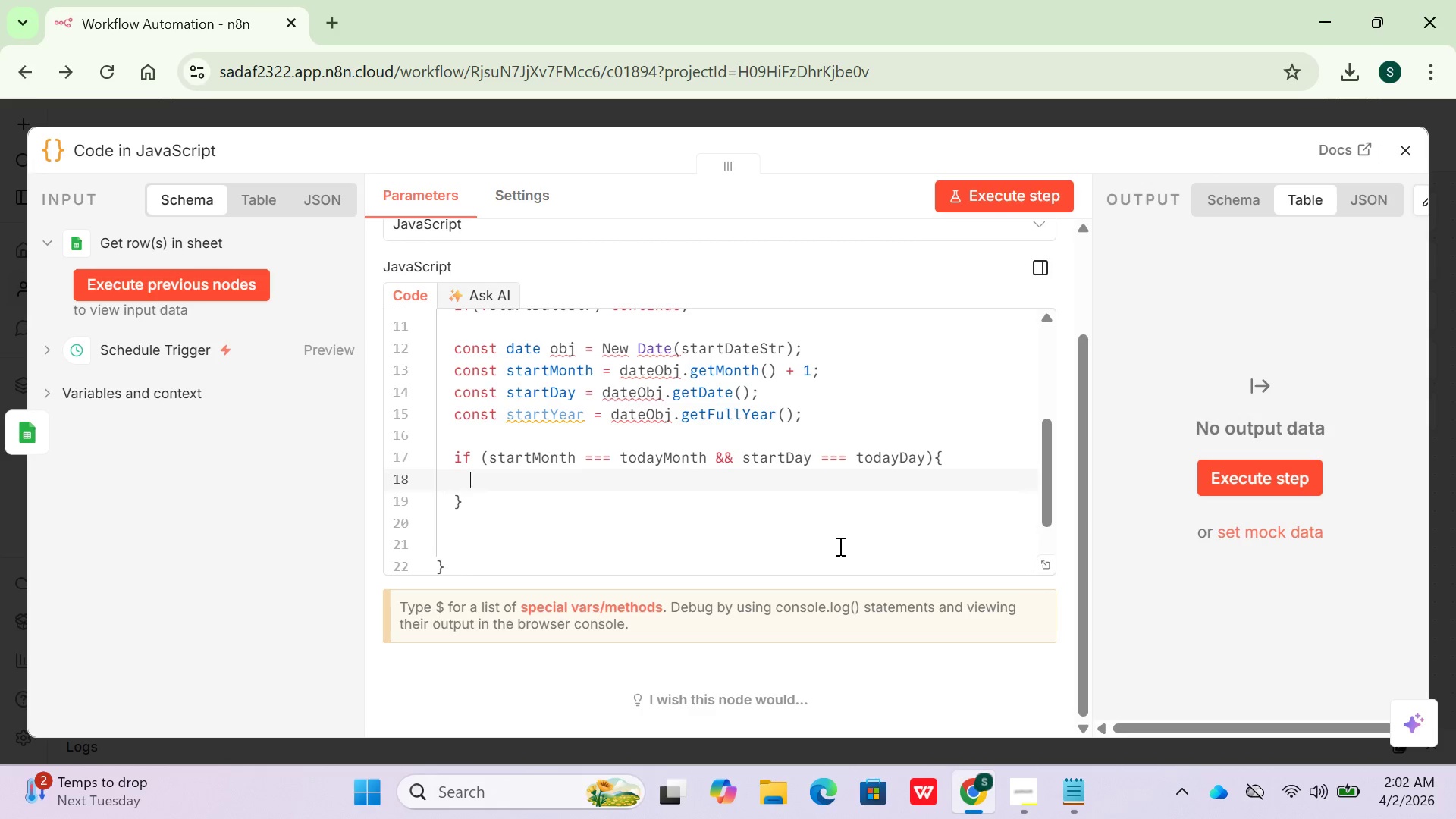 
type(let )
 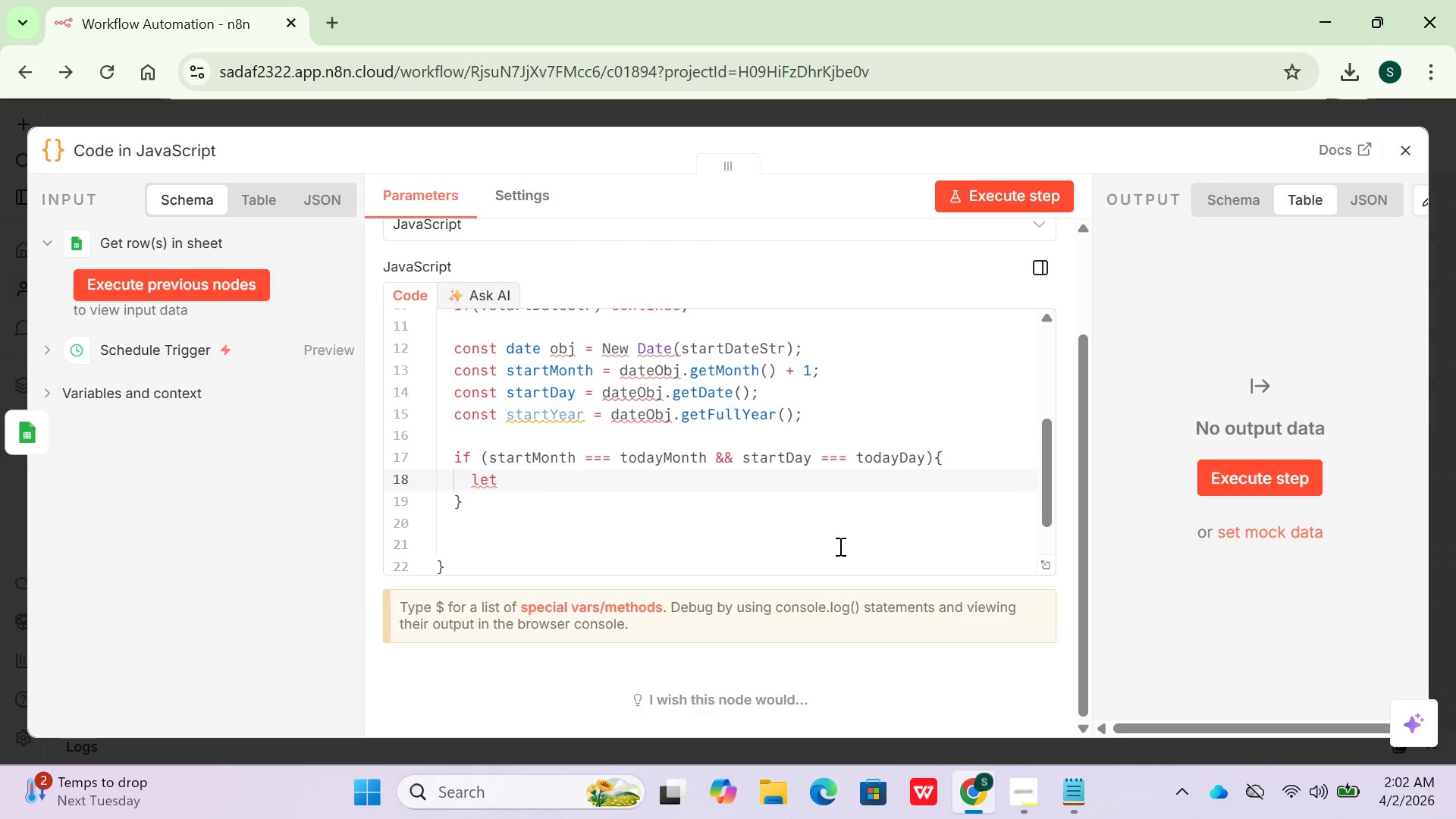 
type(humanYears = today)
 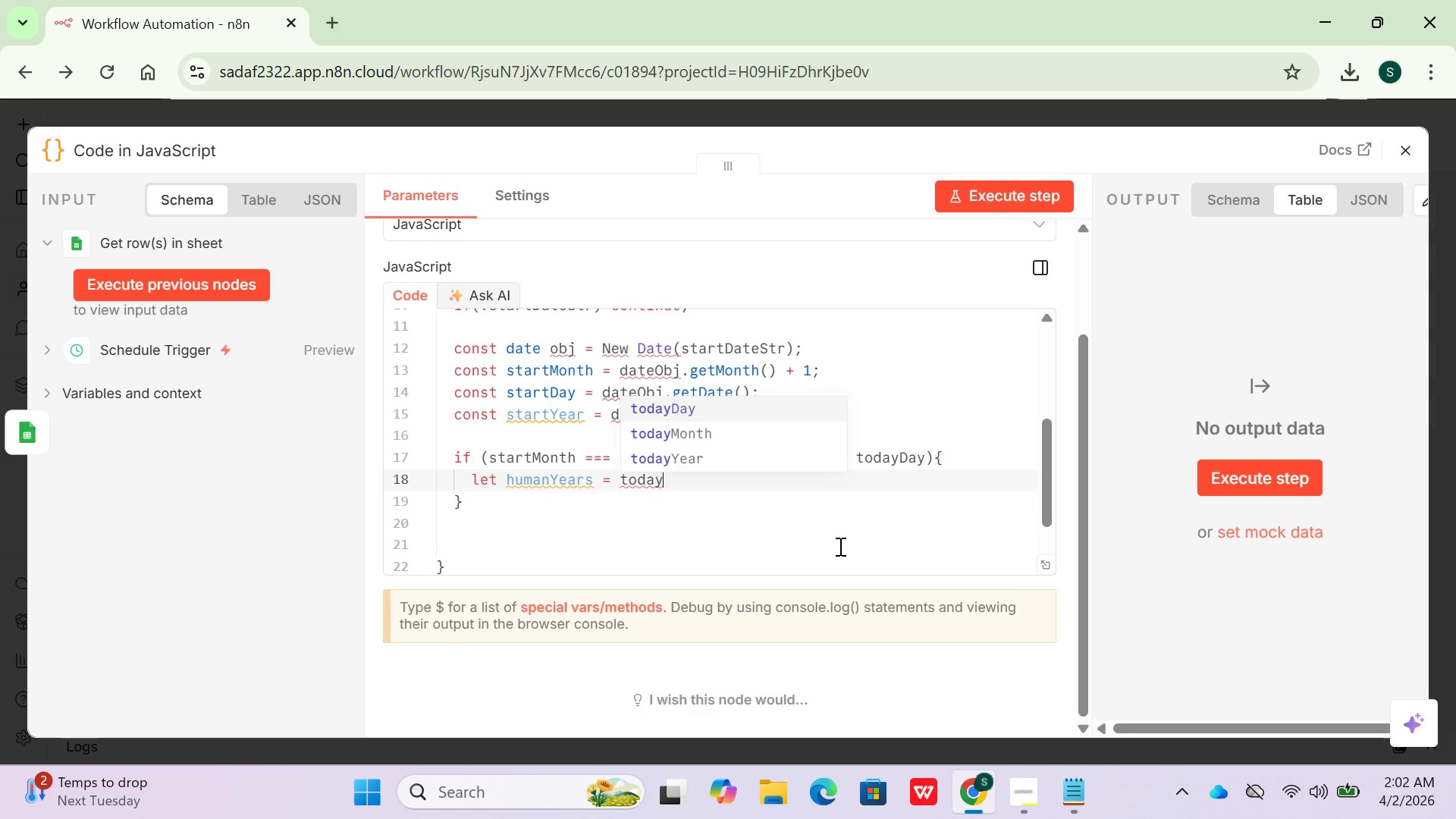 
type(Year )
 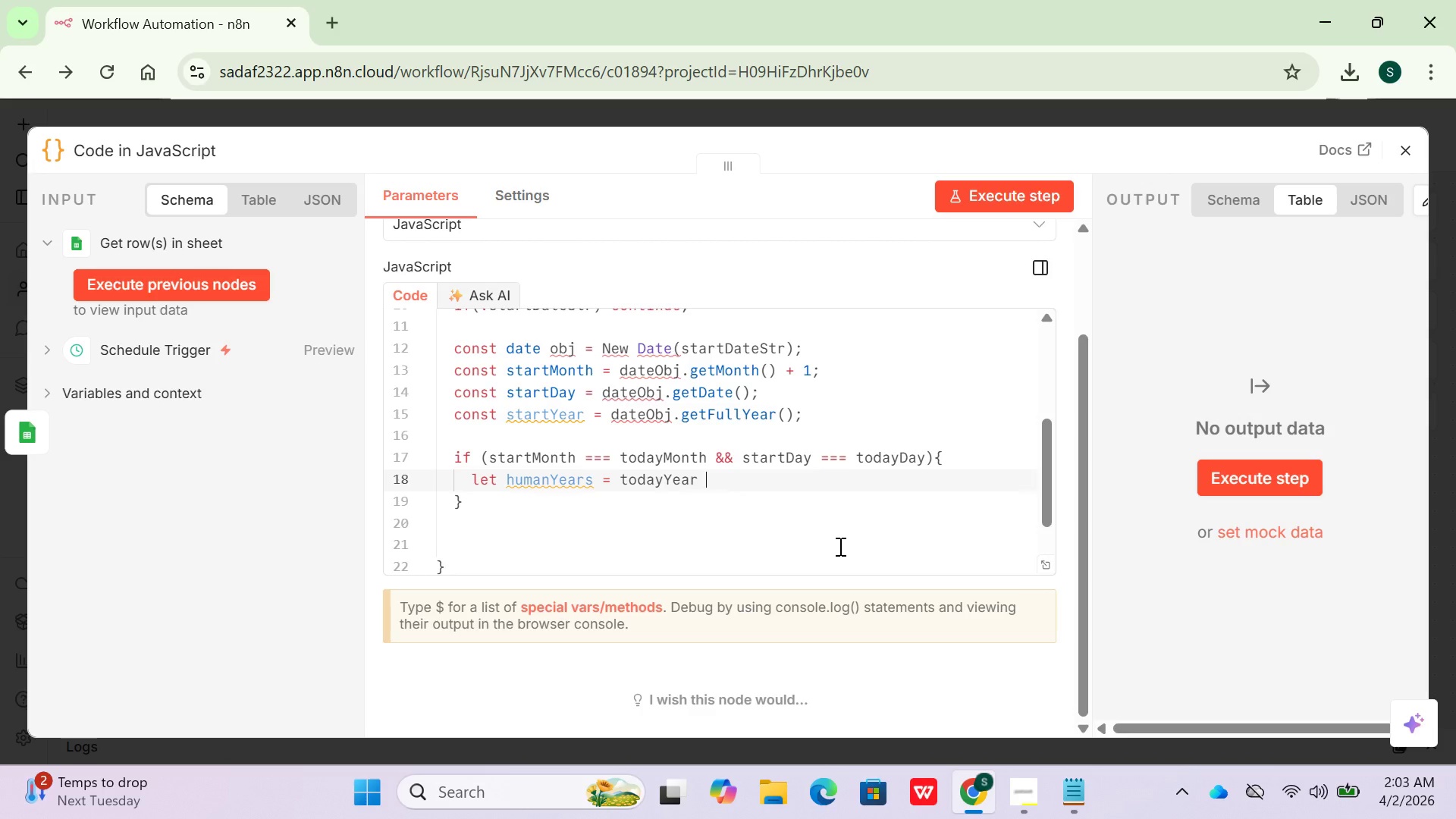 
type(- startYear ;)
 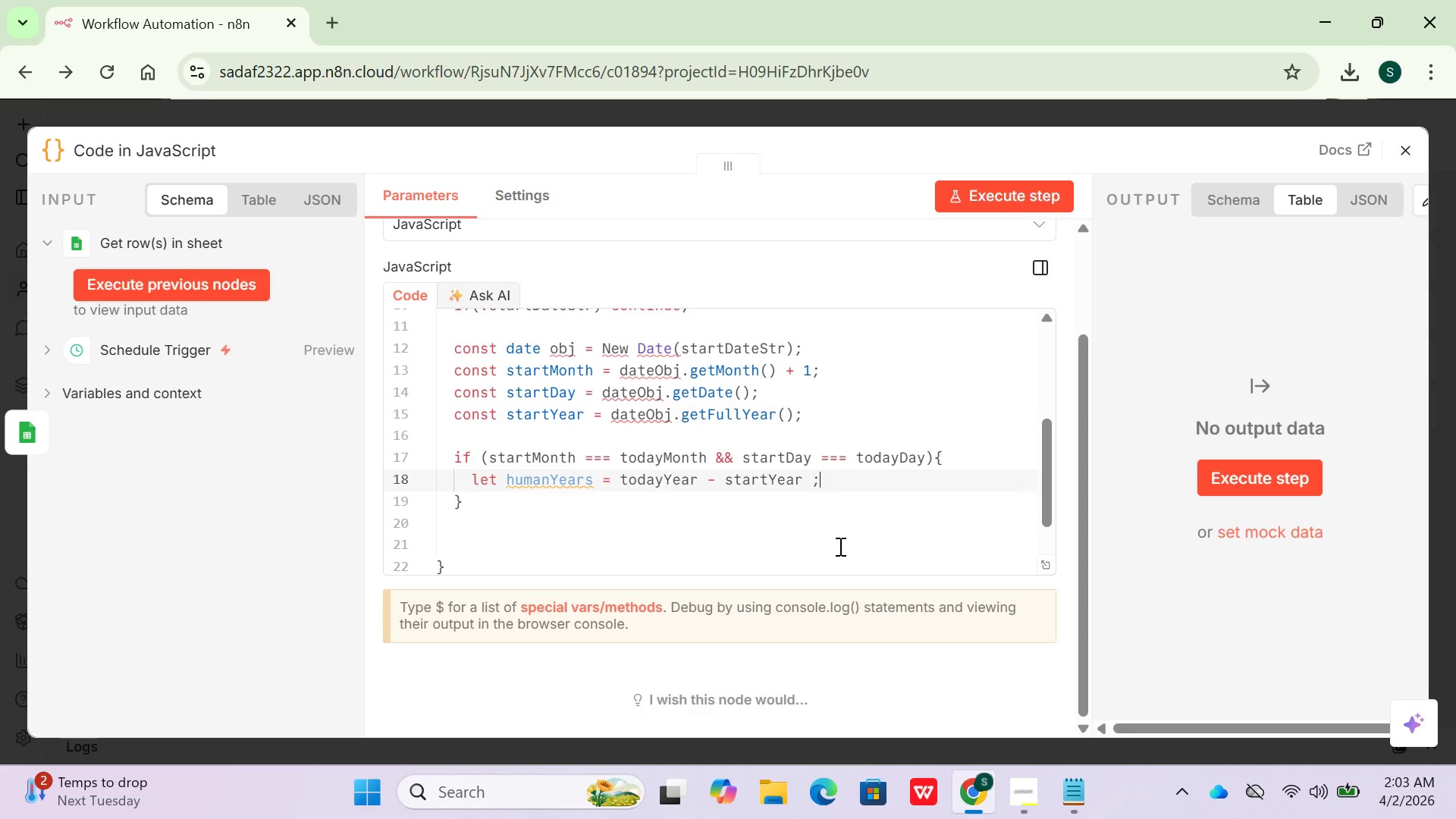 
key(Enter)
 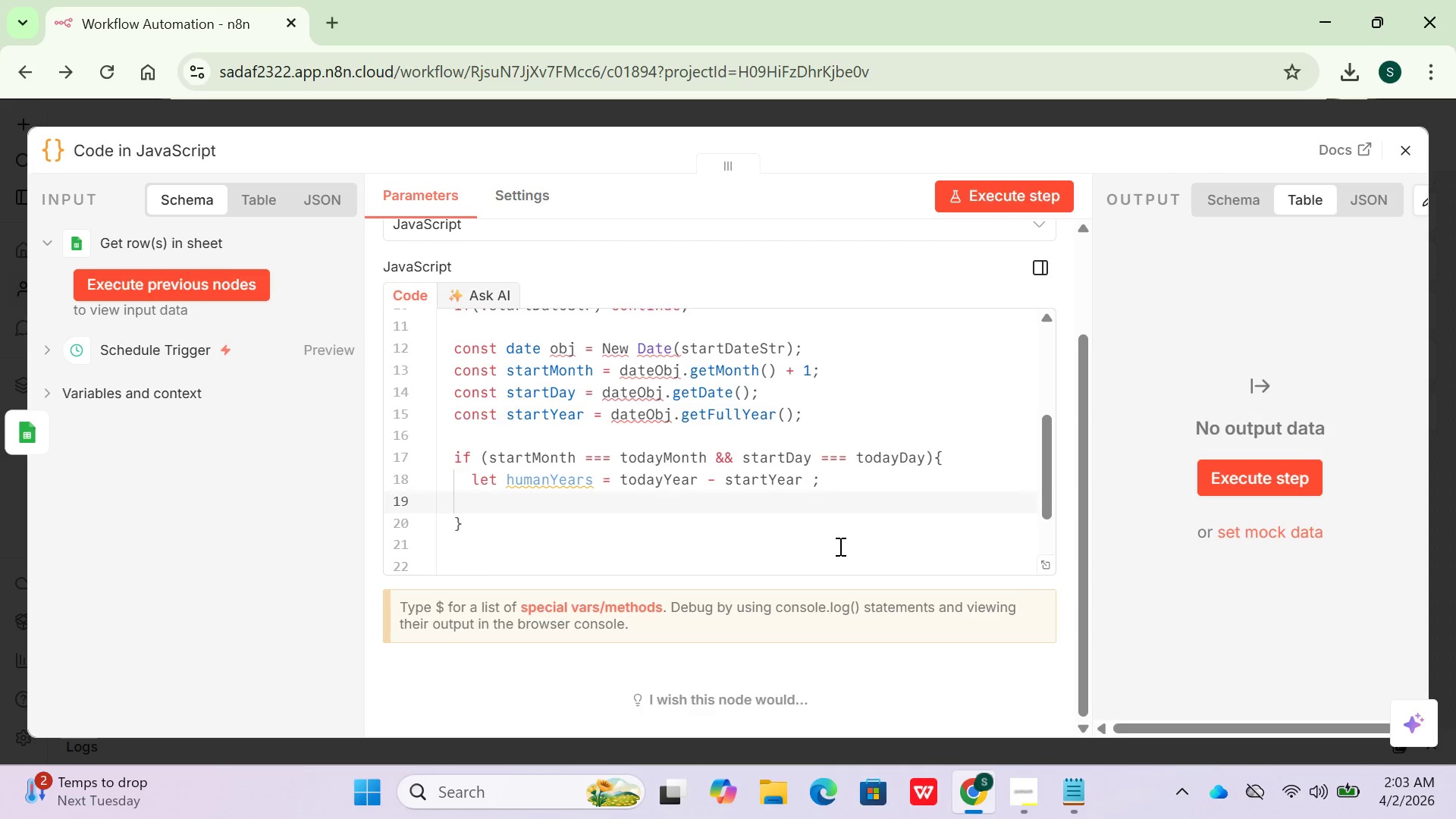 
type(if (human Years)
 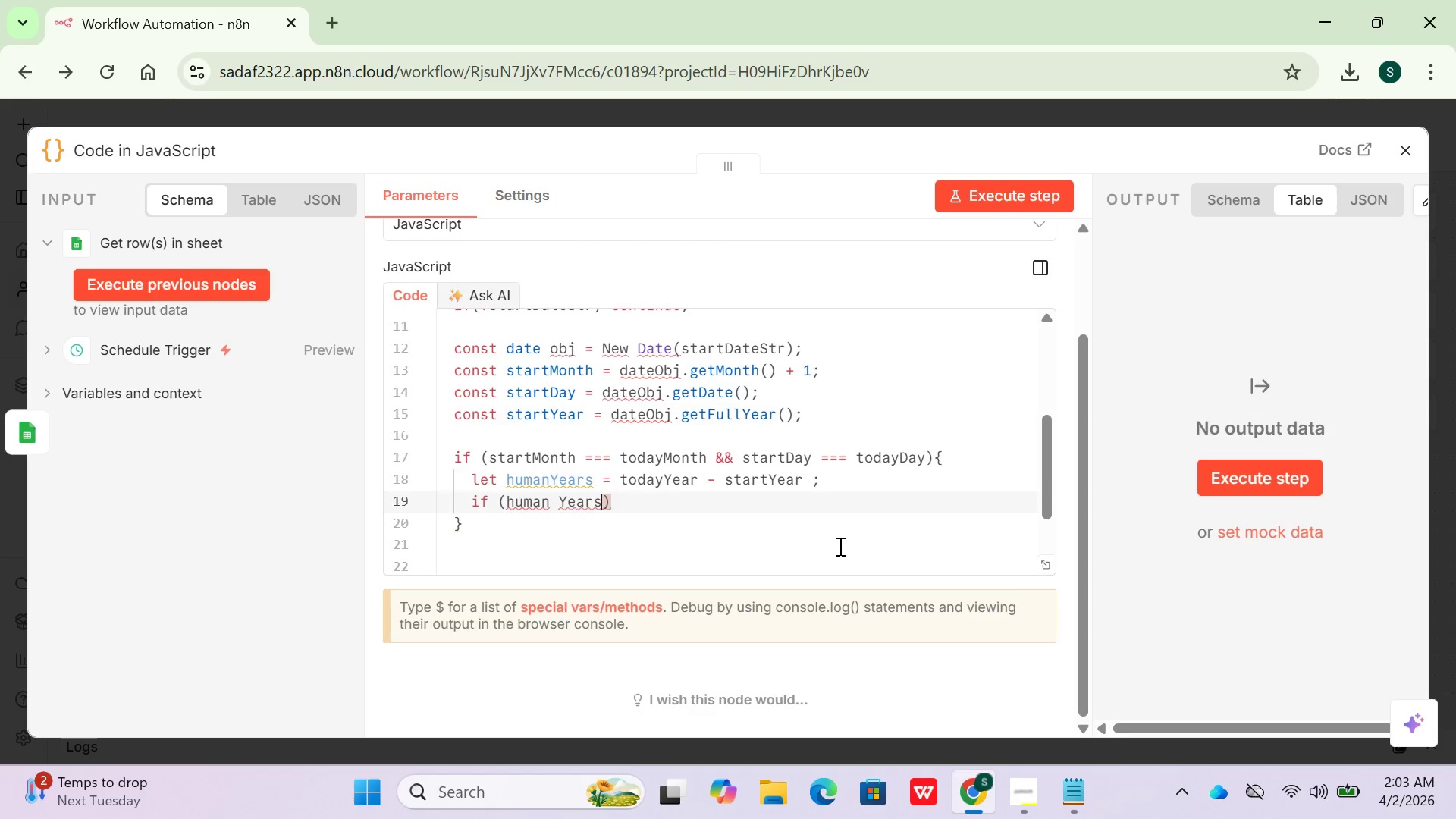 
wait(11.28)
 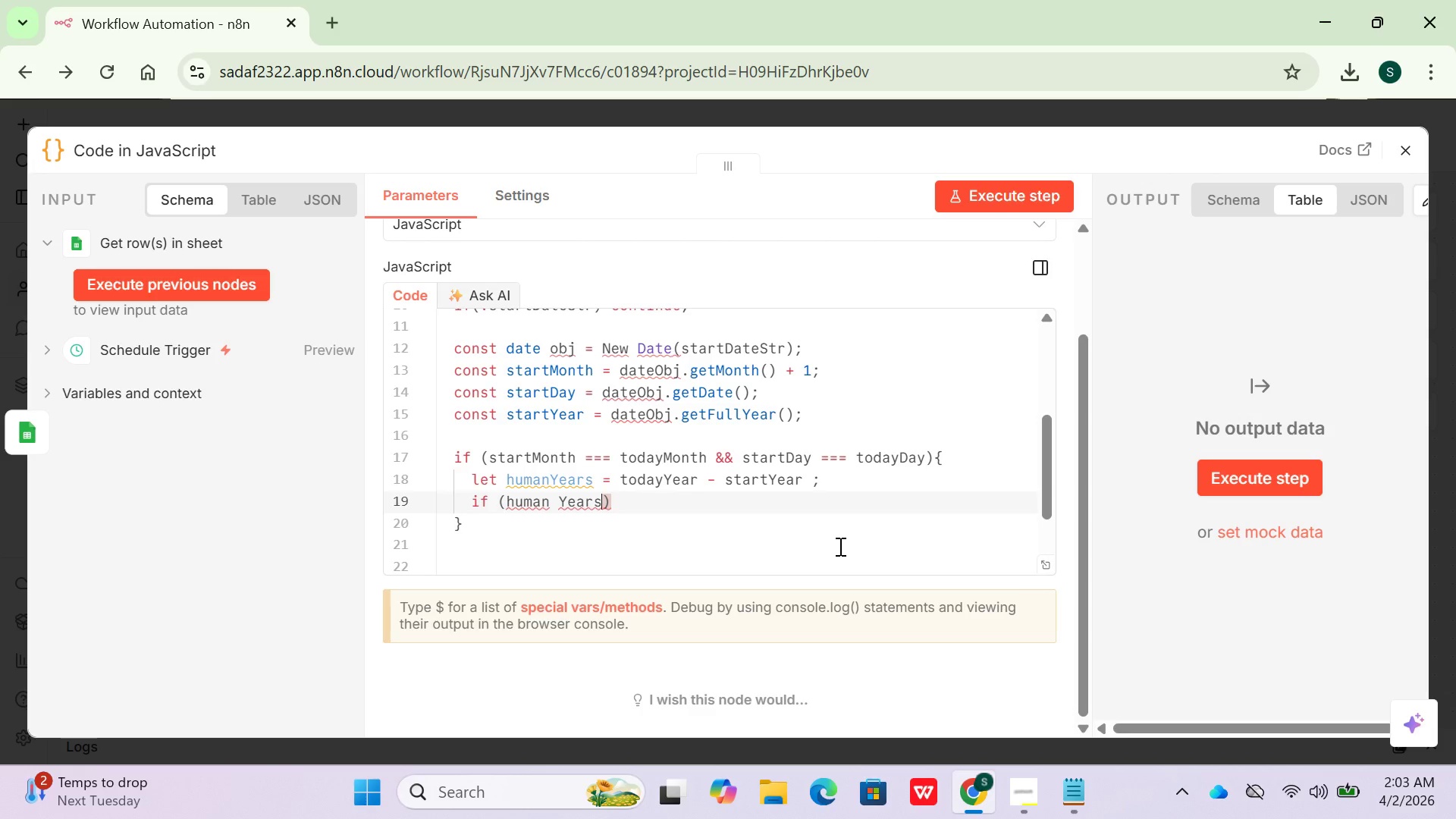 
key(Shift+Comma)
 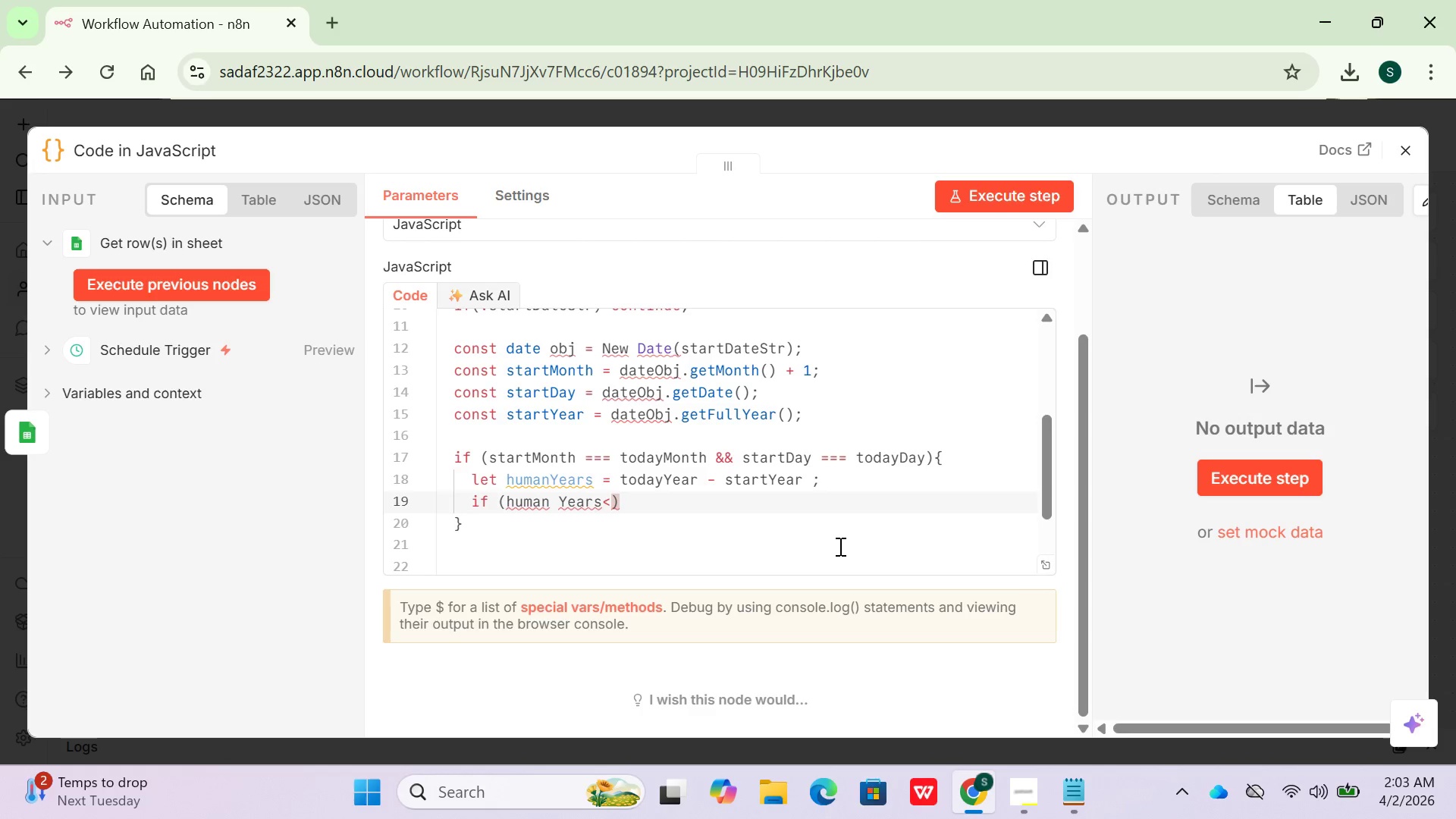 
key(ArrowLeft)
 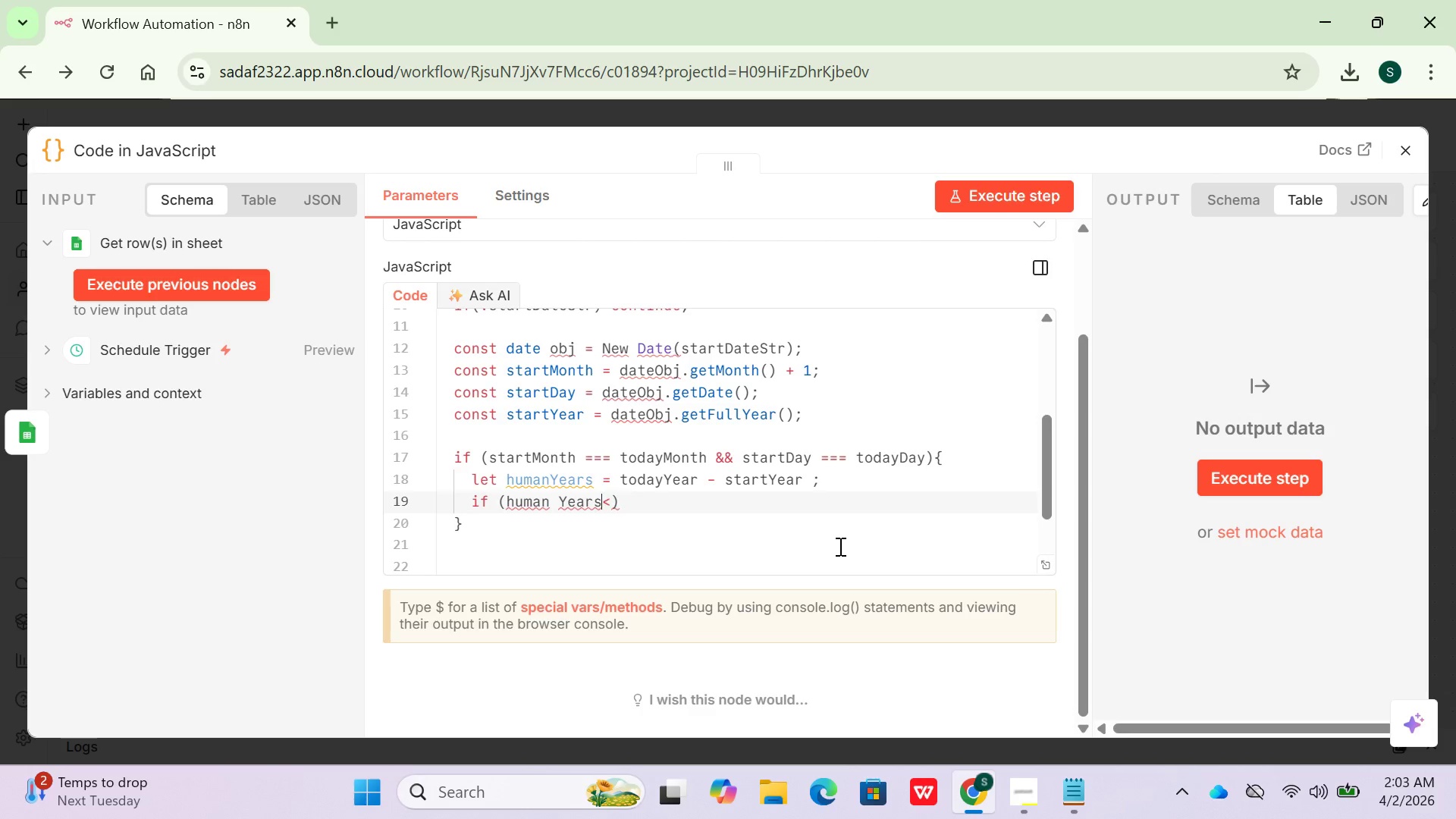 
key(Space)
 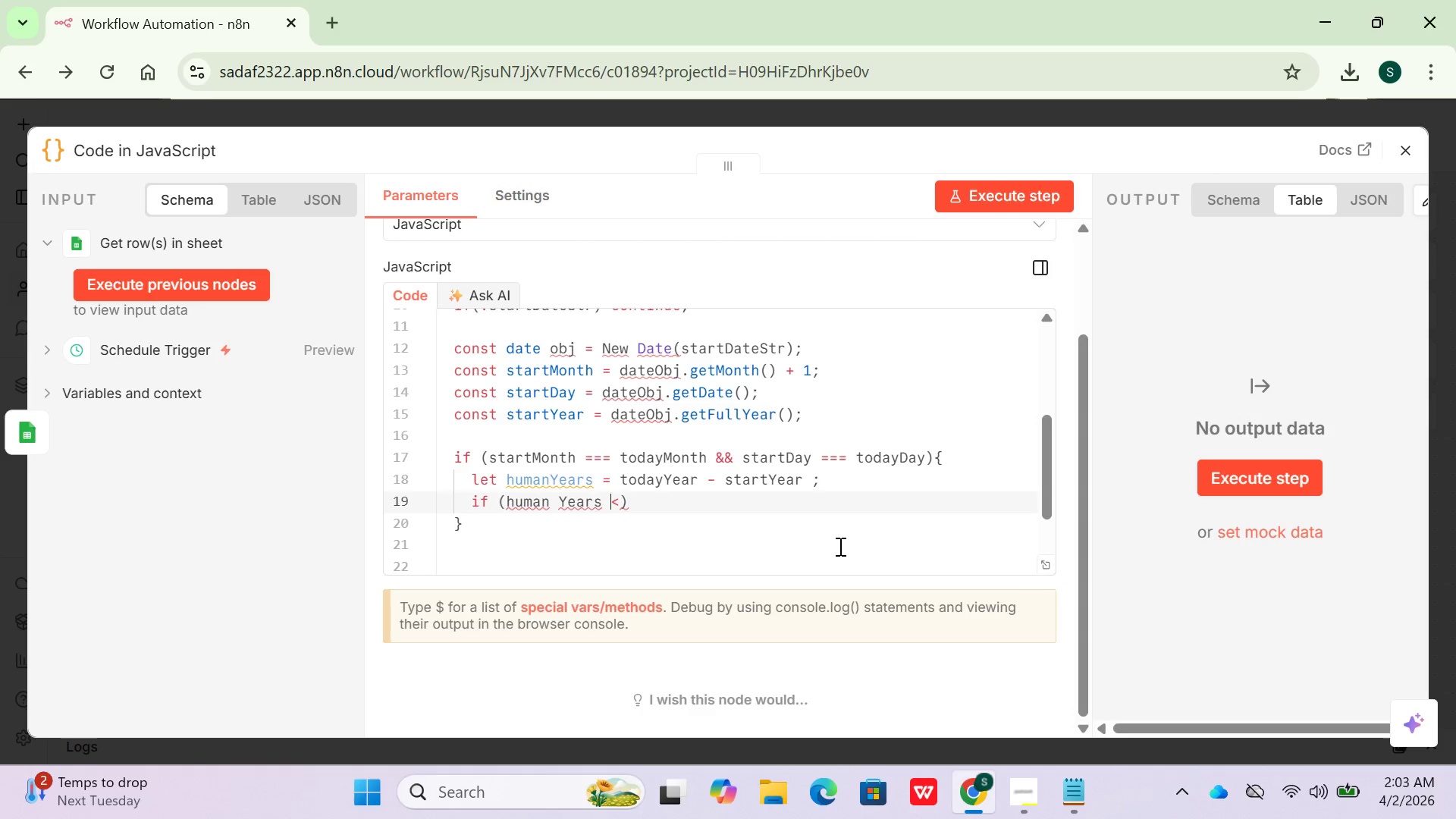 
key(ArrowRight)
 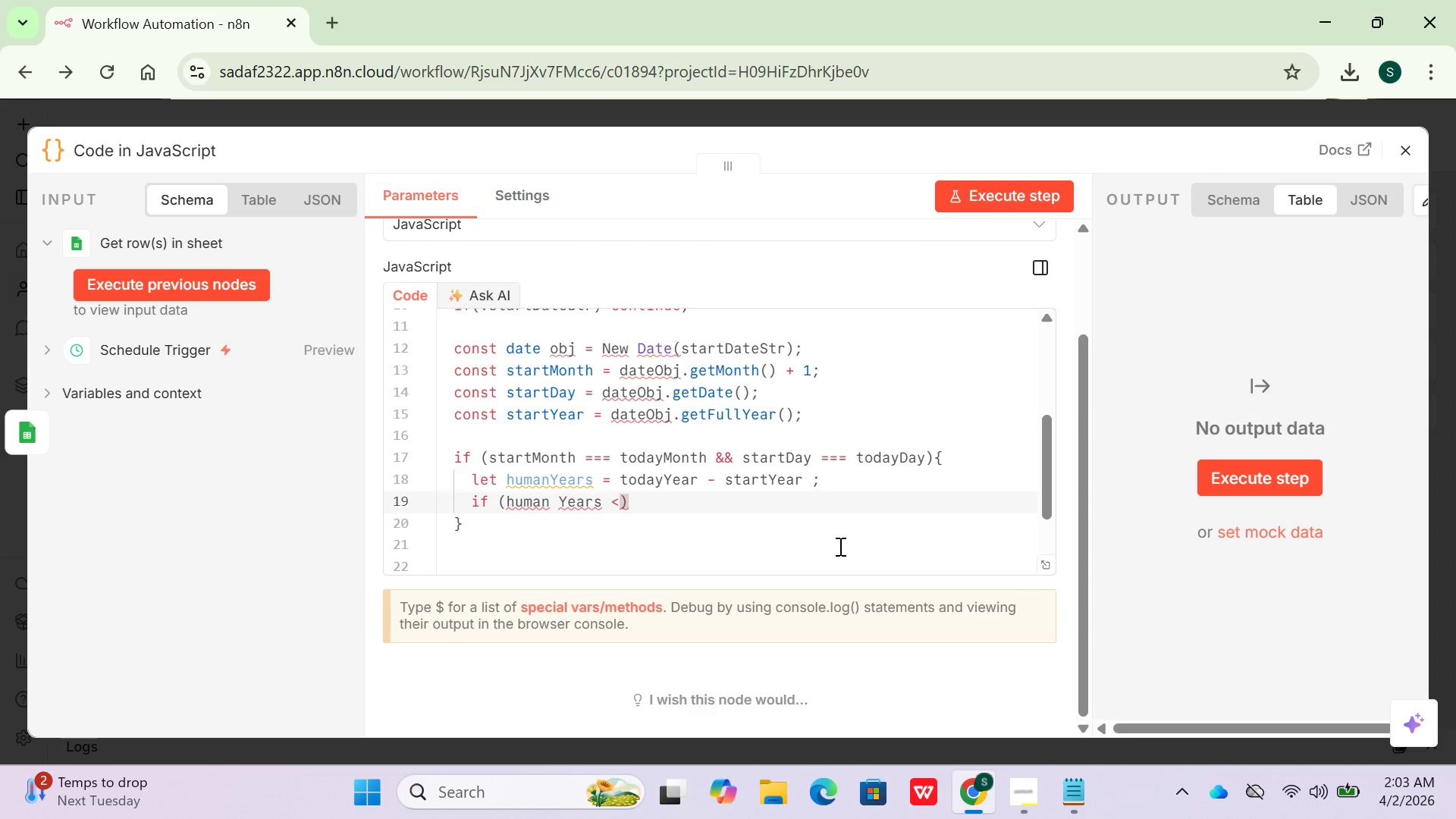 
key(Space)
 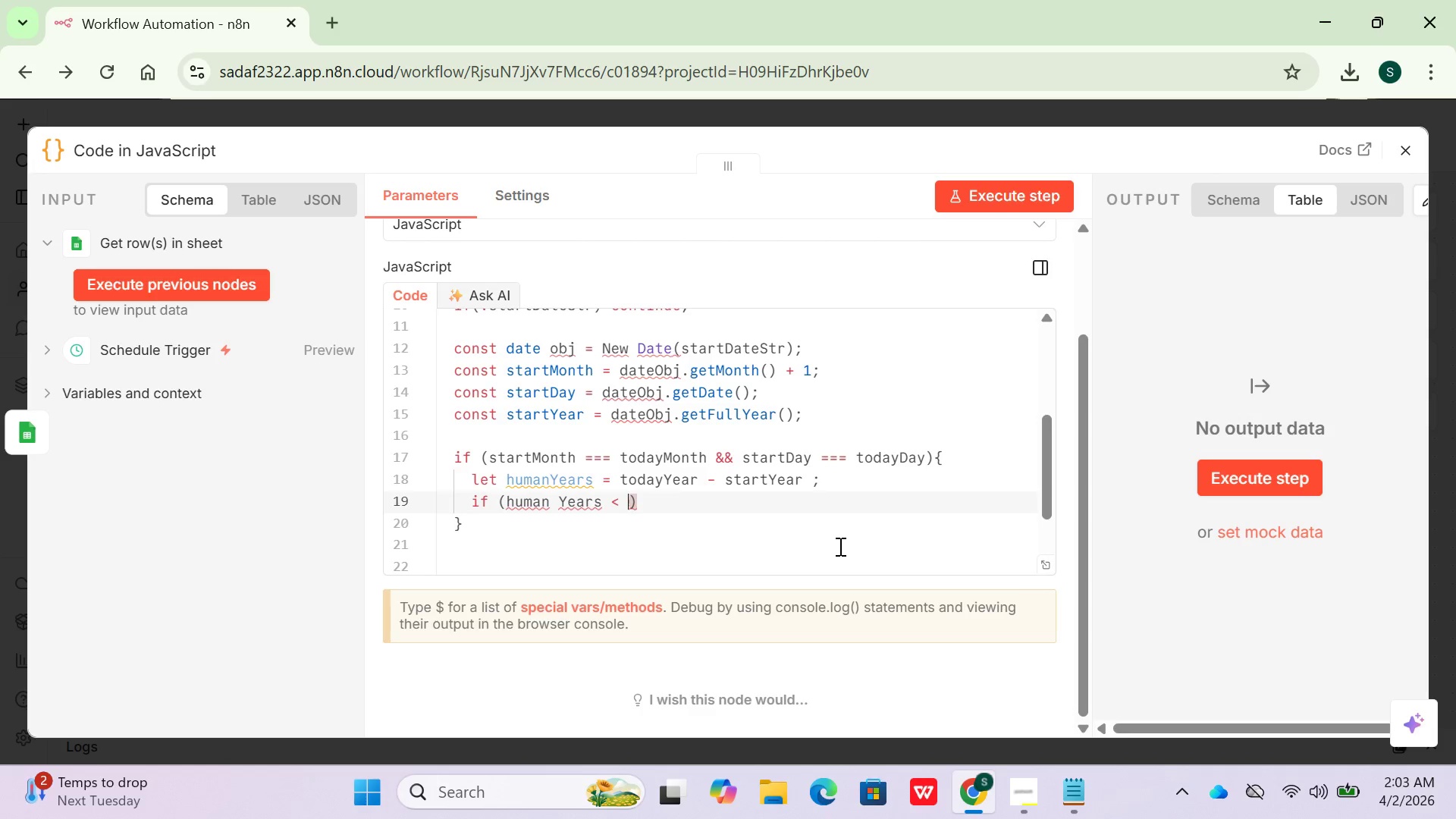 
key(0)
 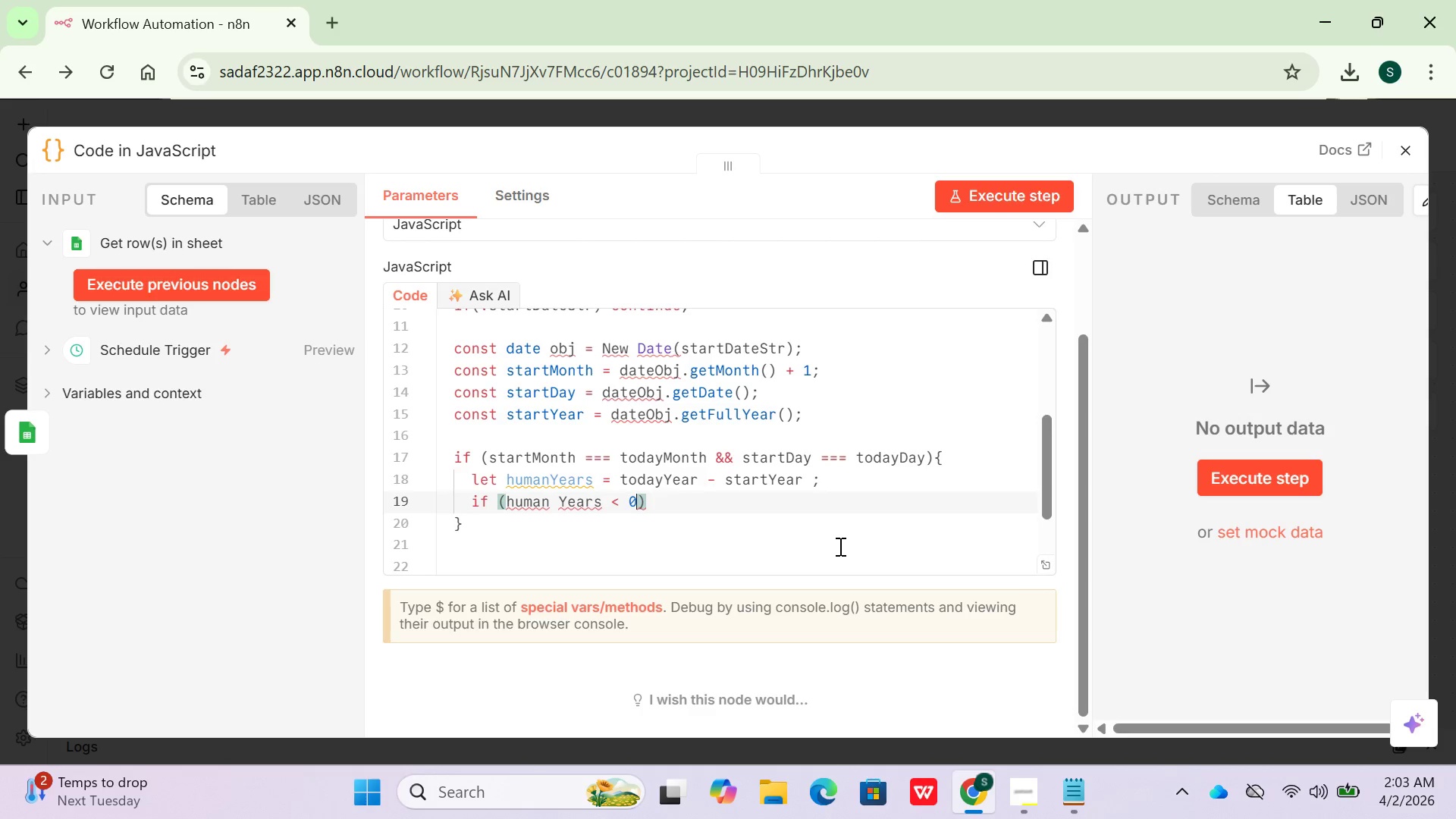 
key(ArrowLeft)
 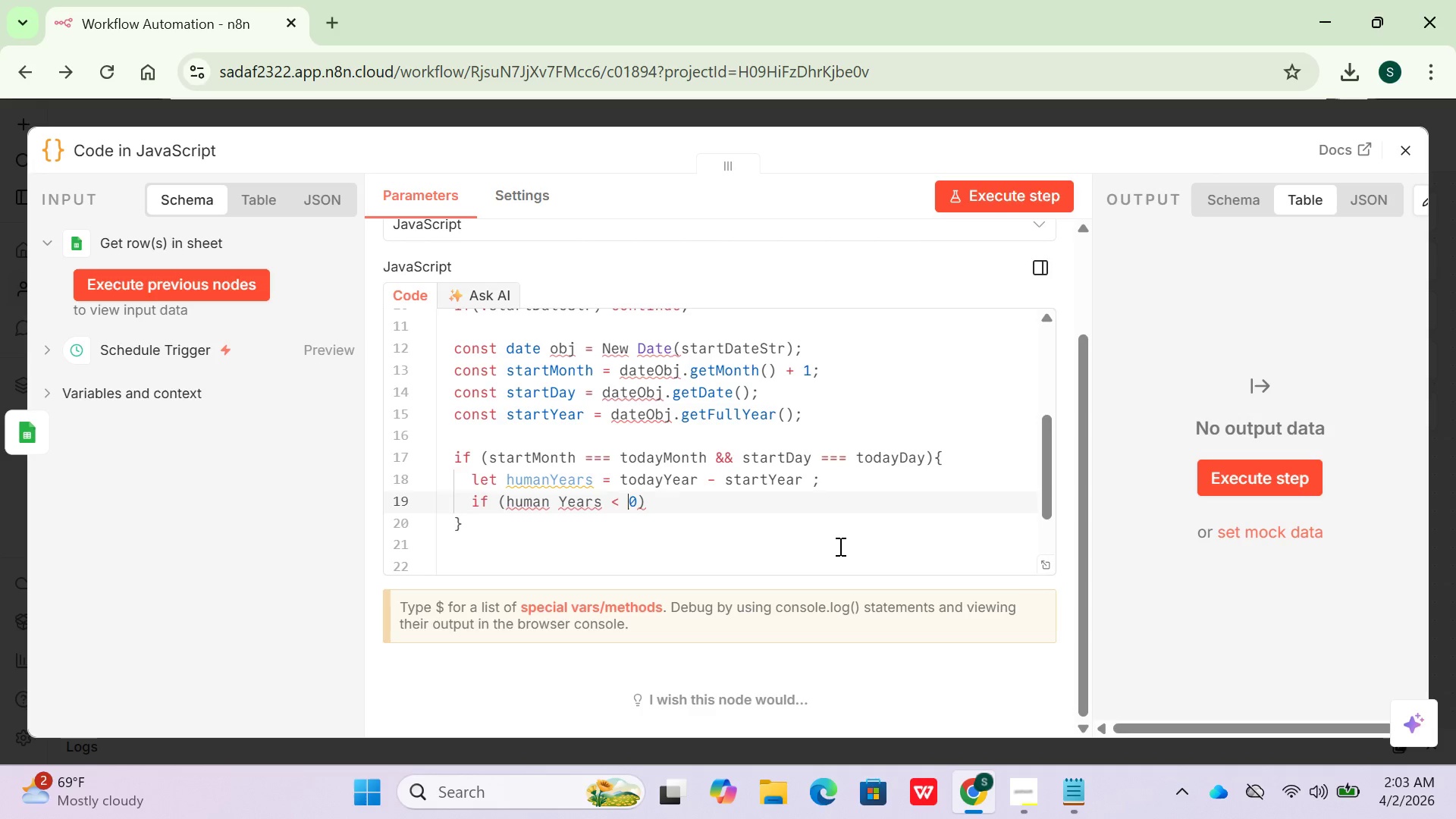 
key(ArrowLeft)
 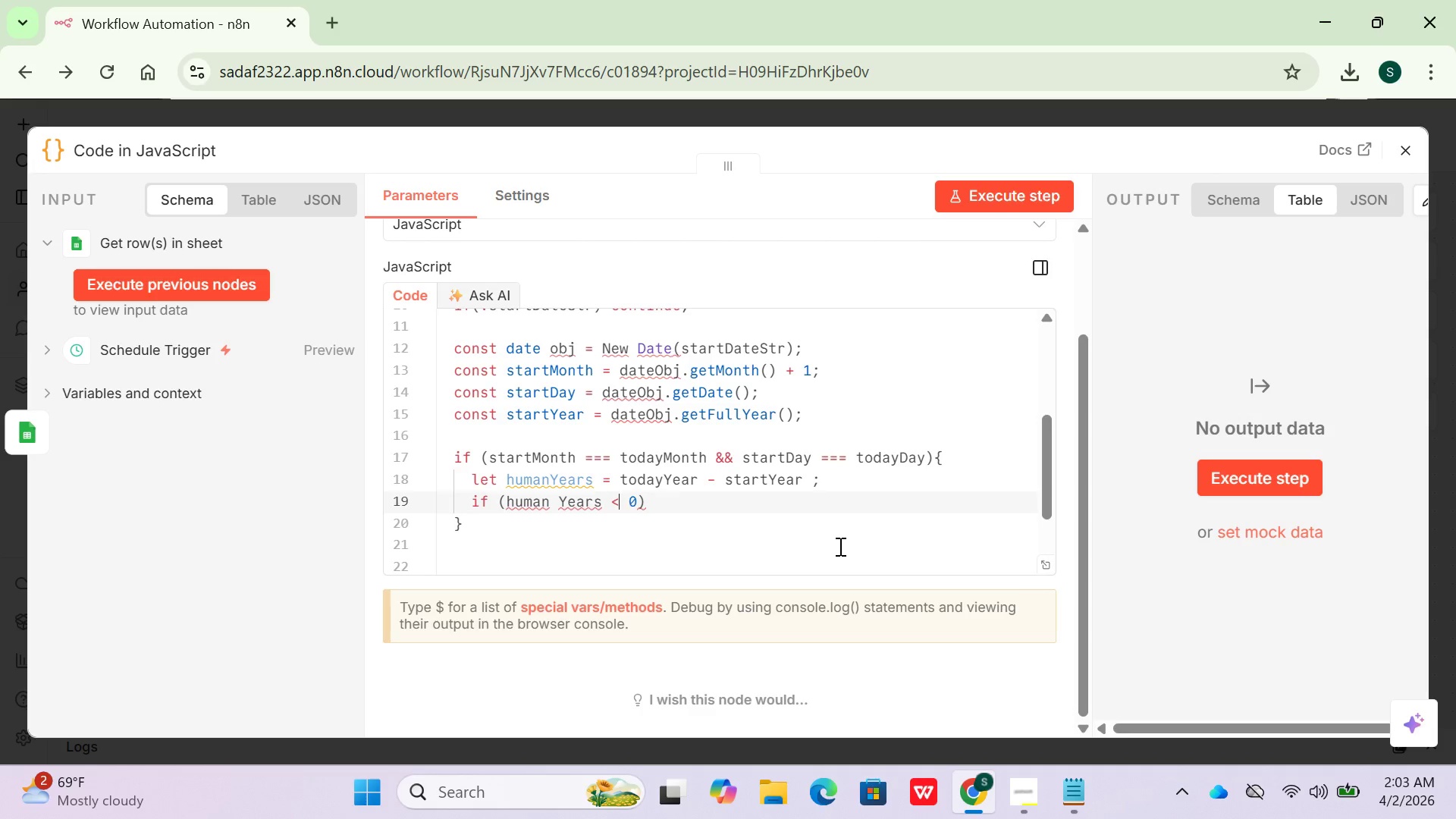 
key(ArrowLeft)
 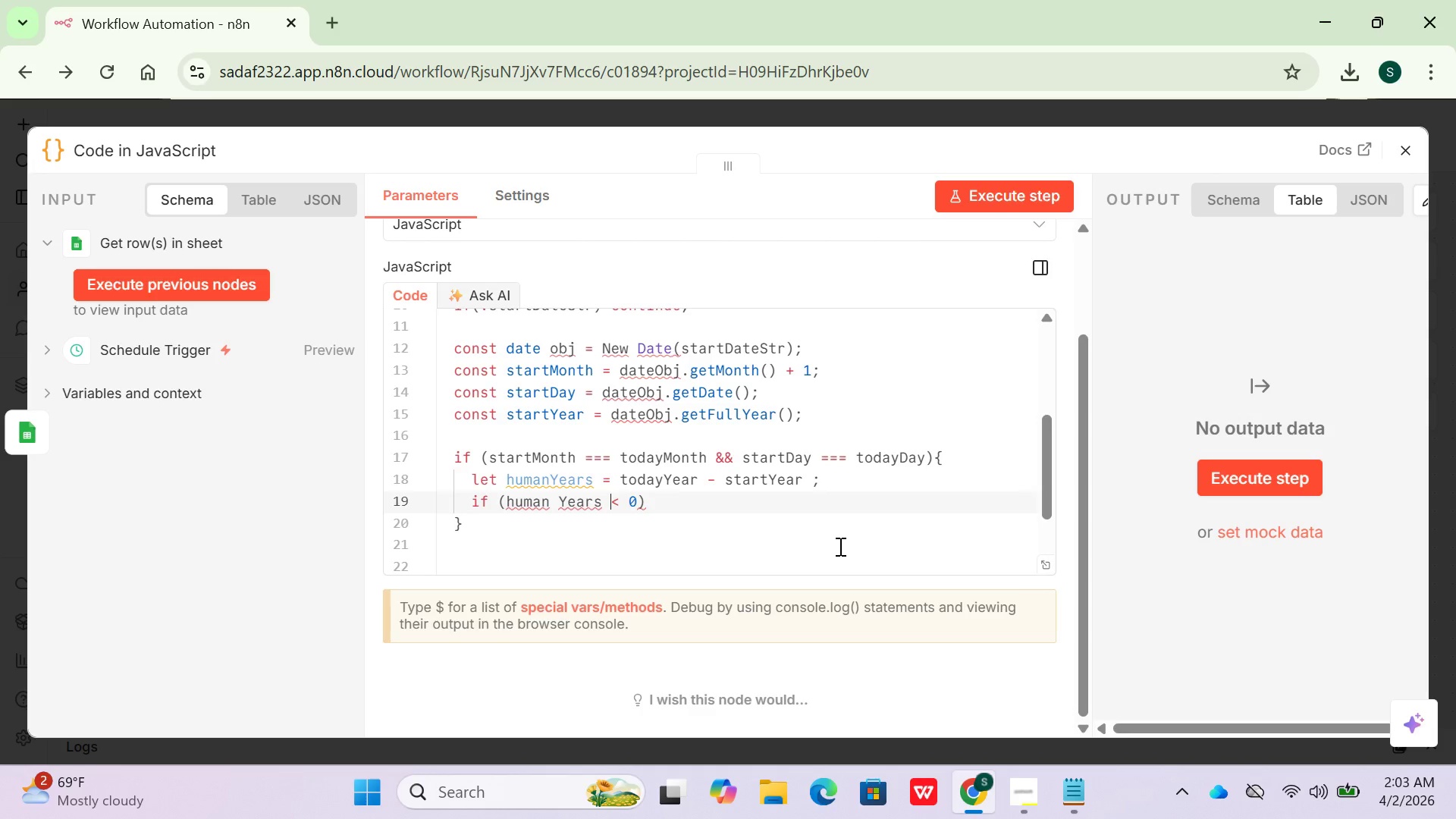 
key(ArrowLeft)
 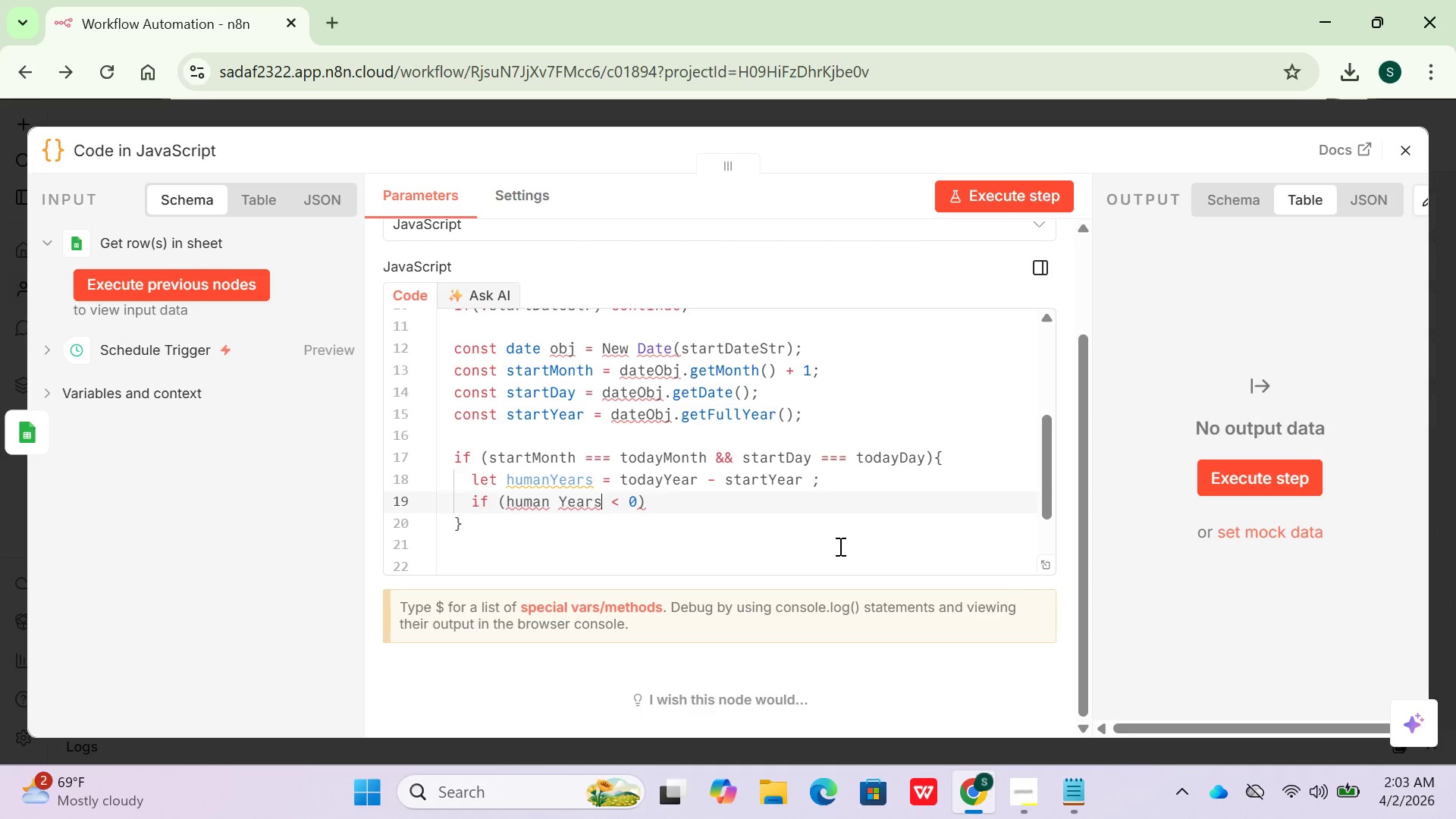 
key(ArrowLeft)
 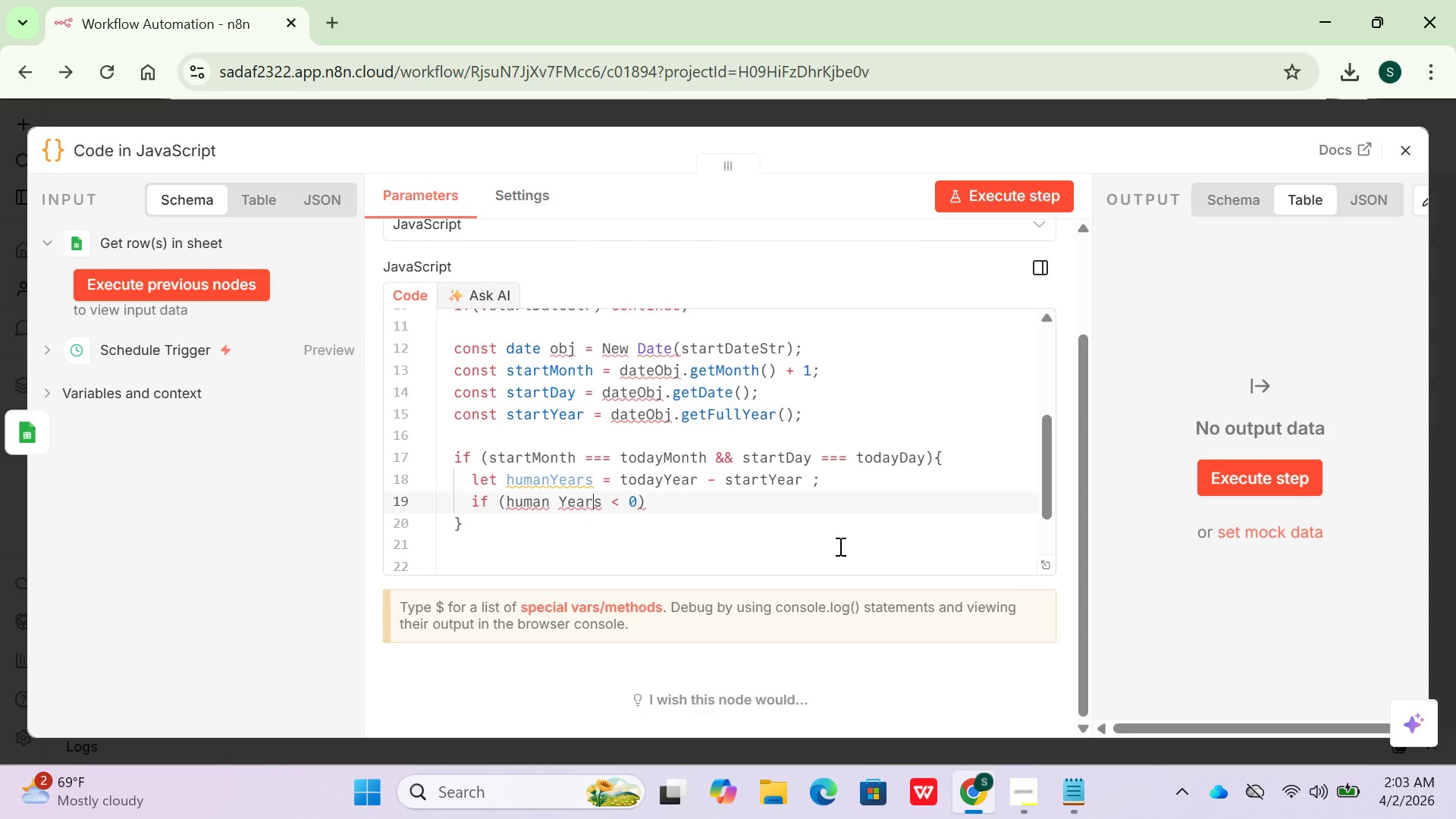 
key(ArrowLeft)
 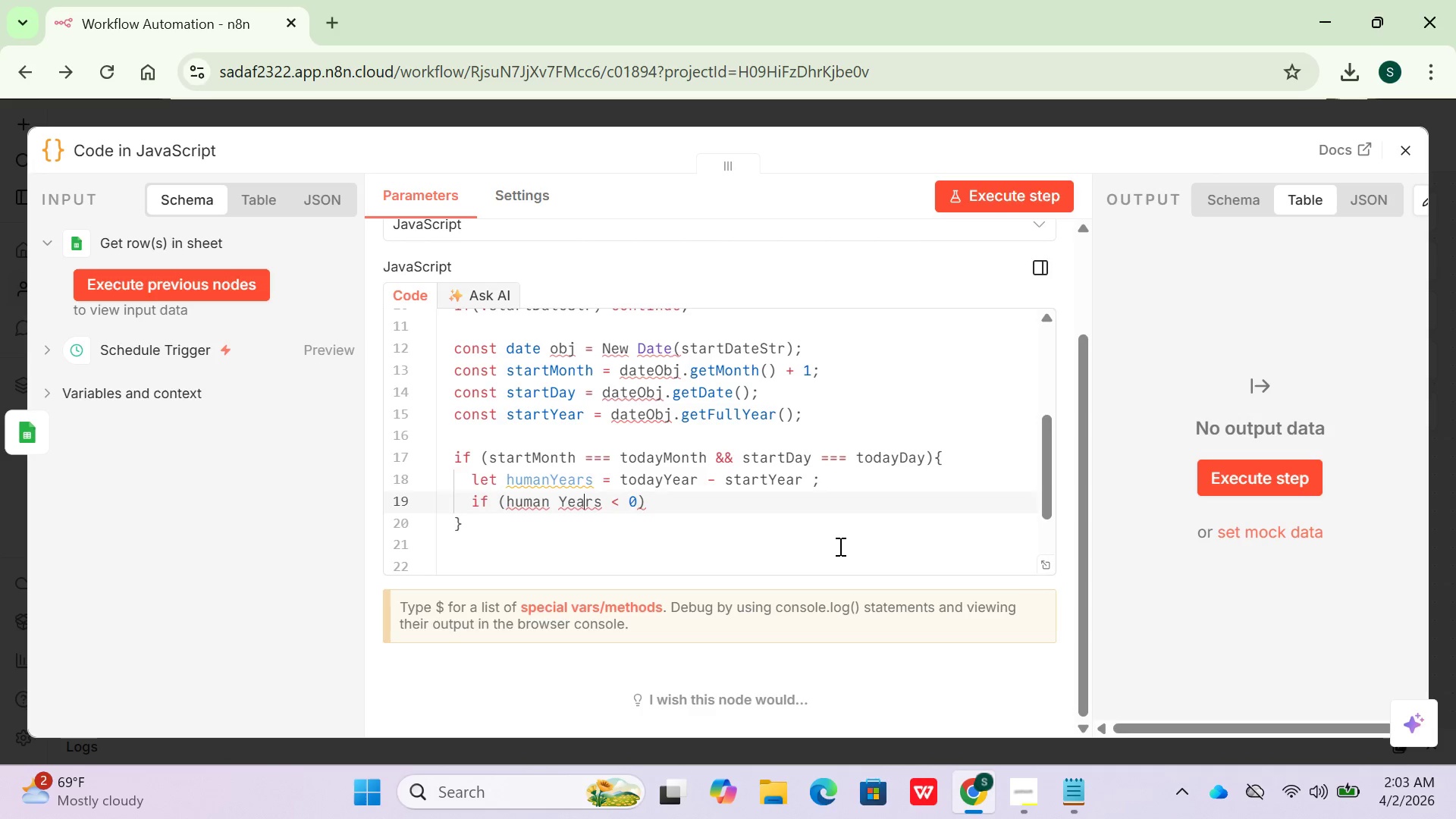 
key(ArrowLeft)
 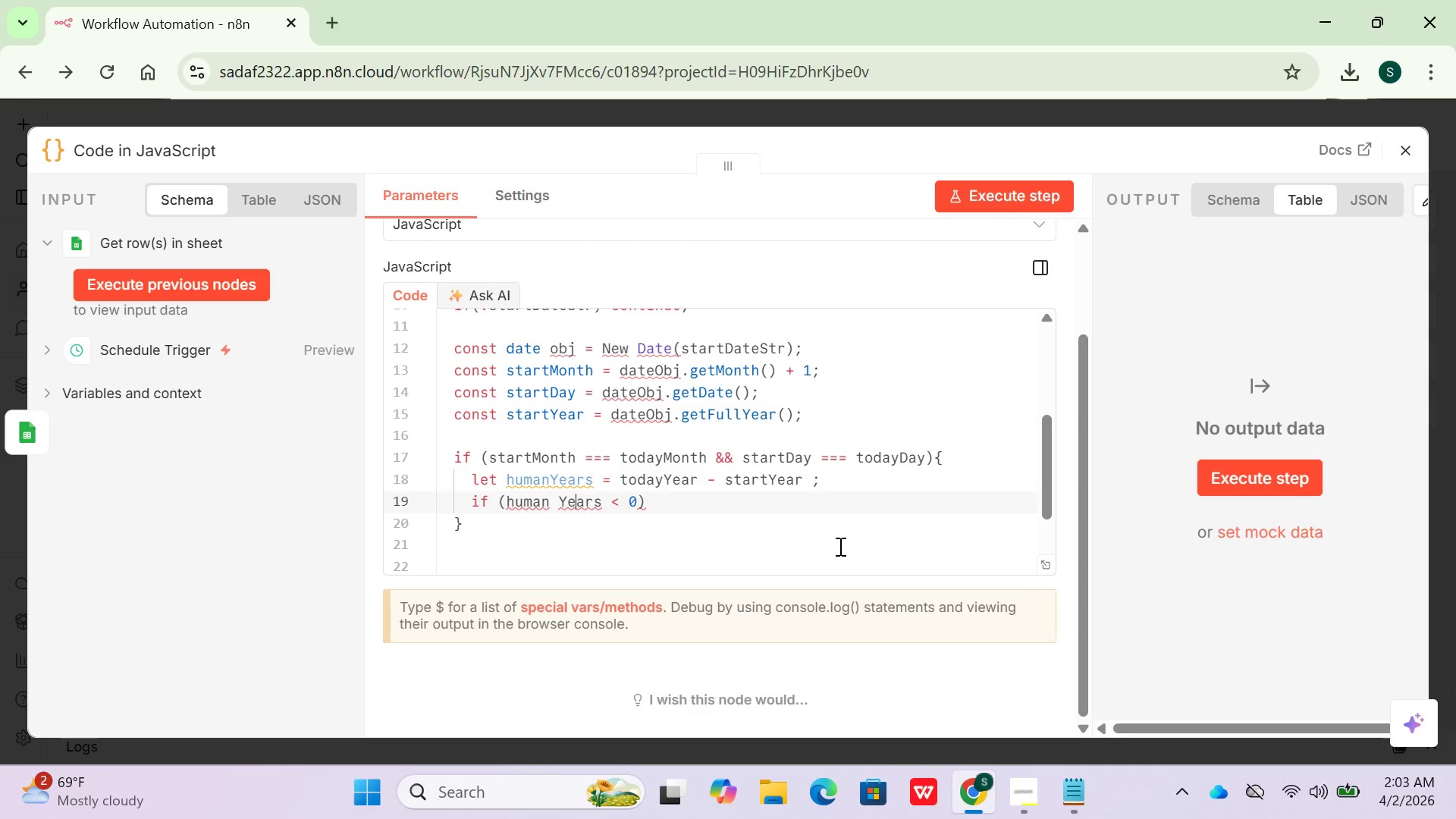 
key(ArrowLeft)
 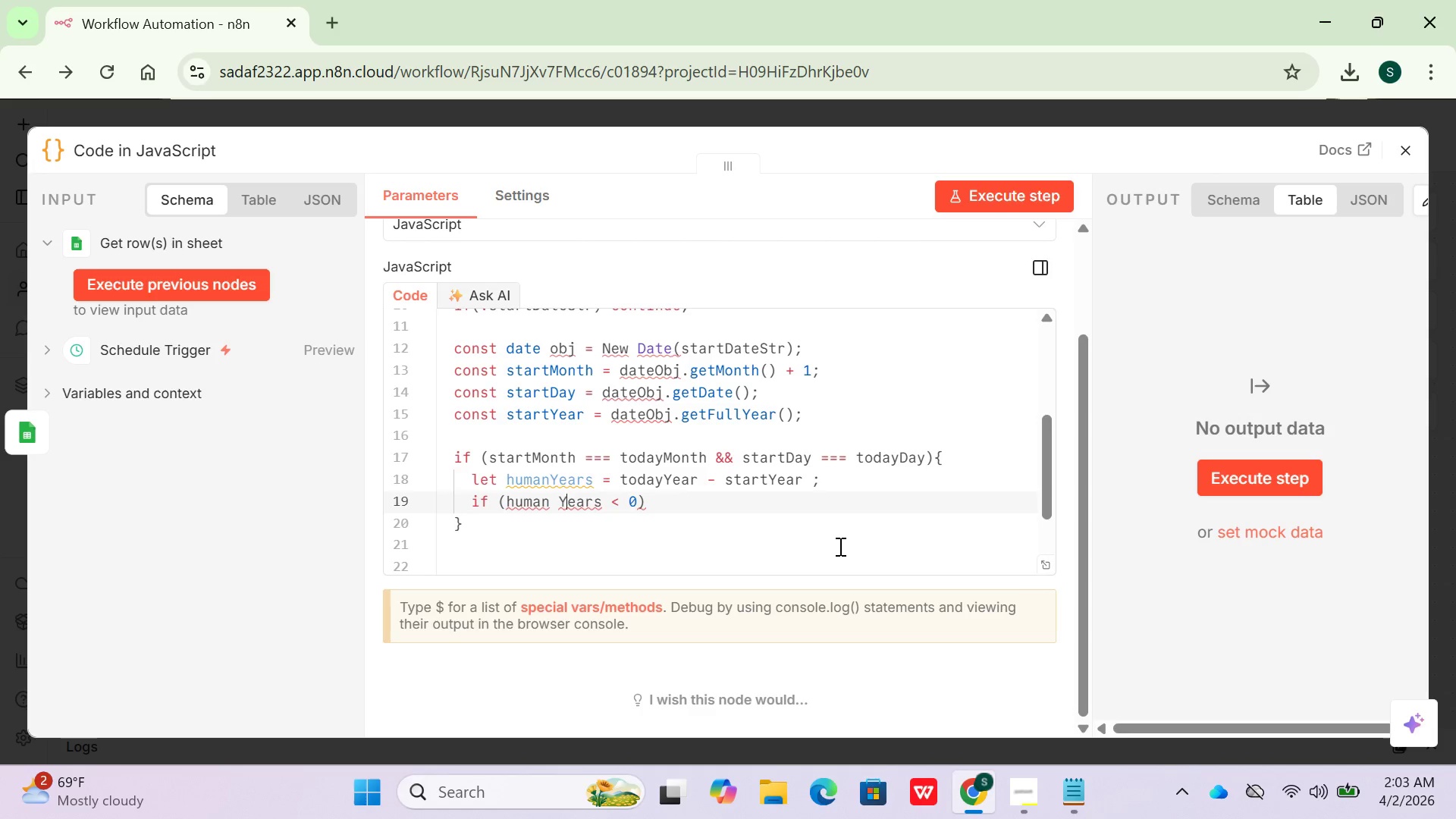 
key(ArrowLeft)
 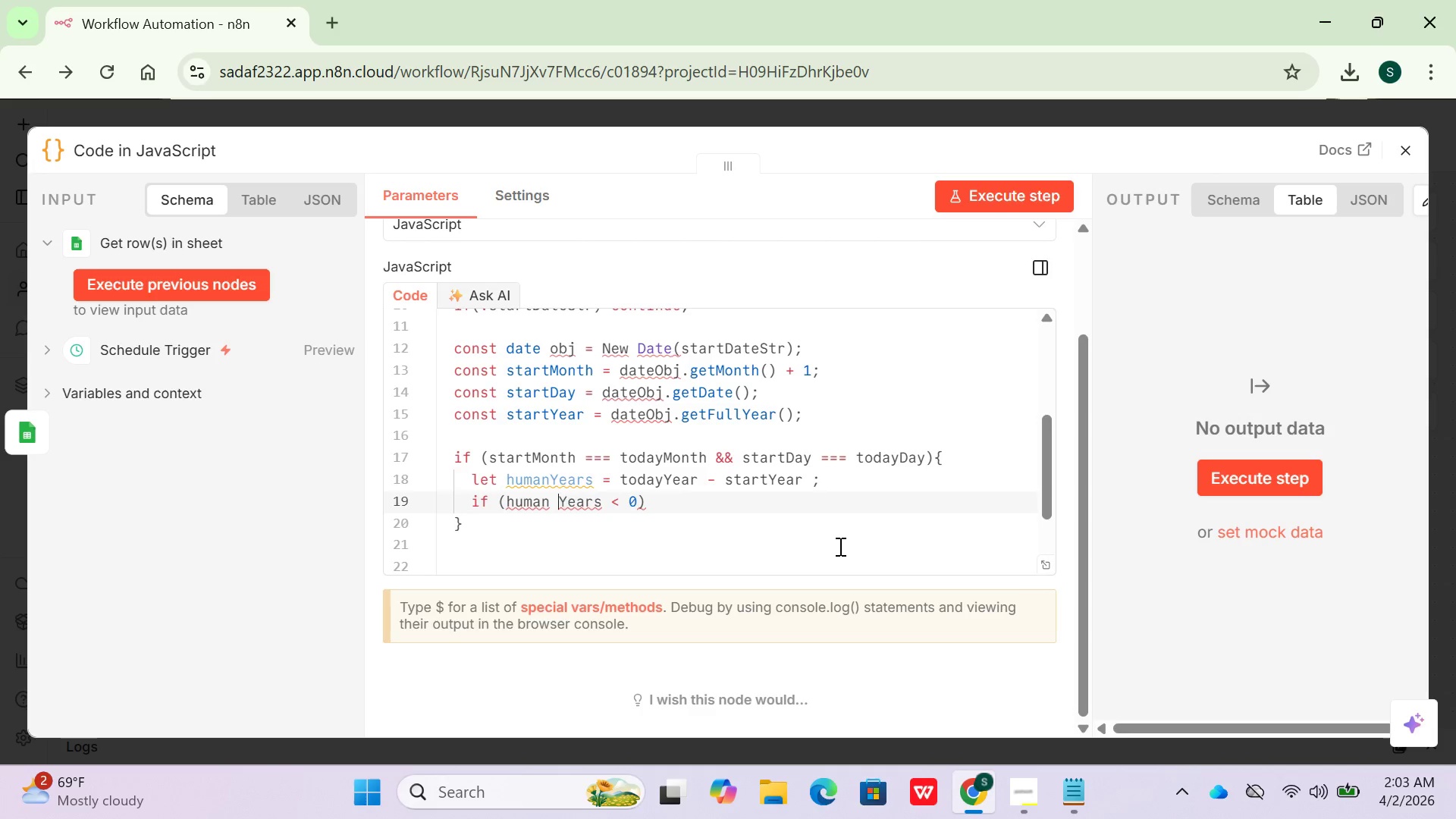 
key(Backspace)
 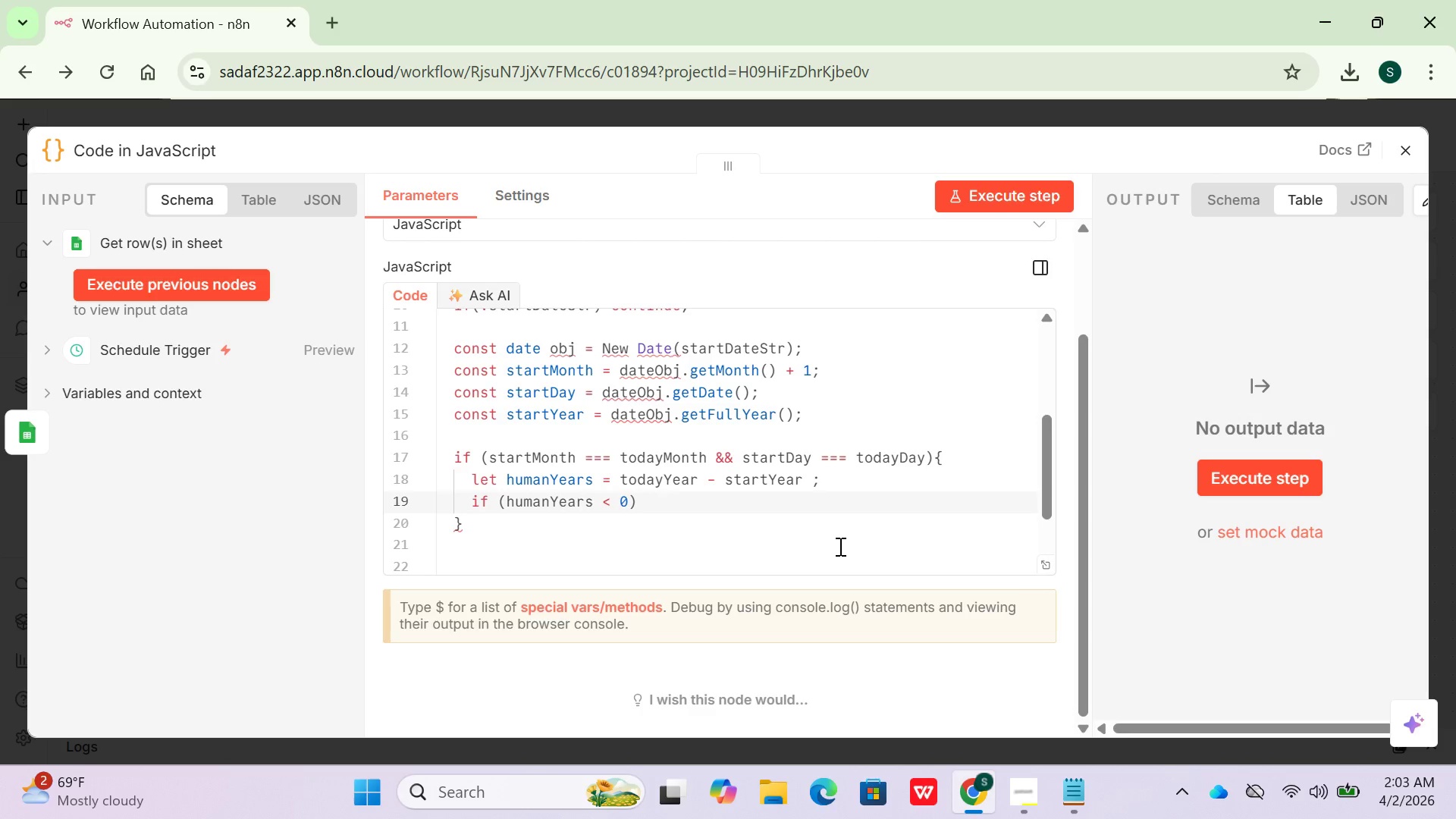 
key(ArrowDown)
 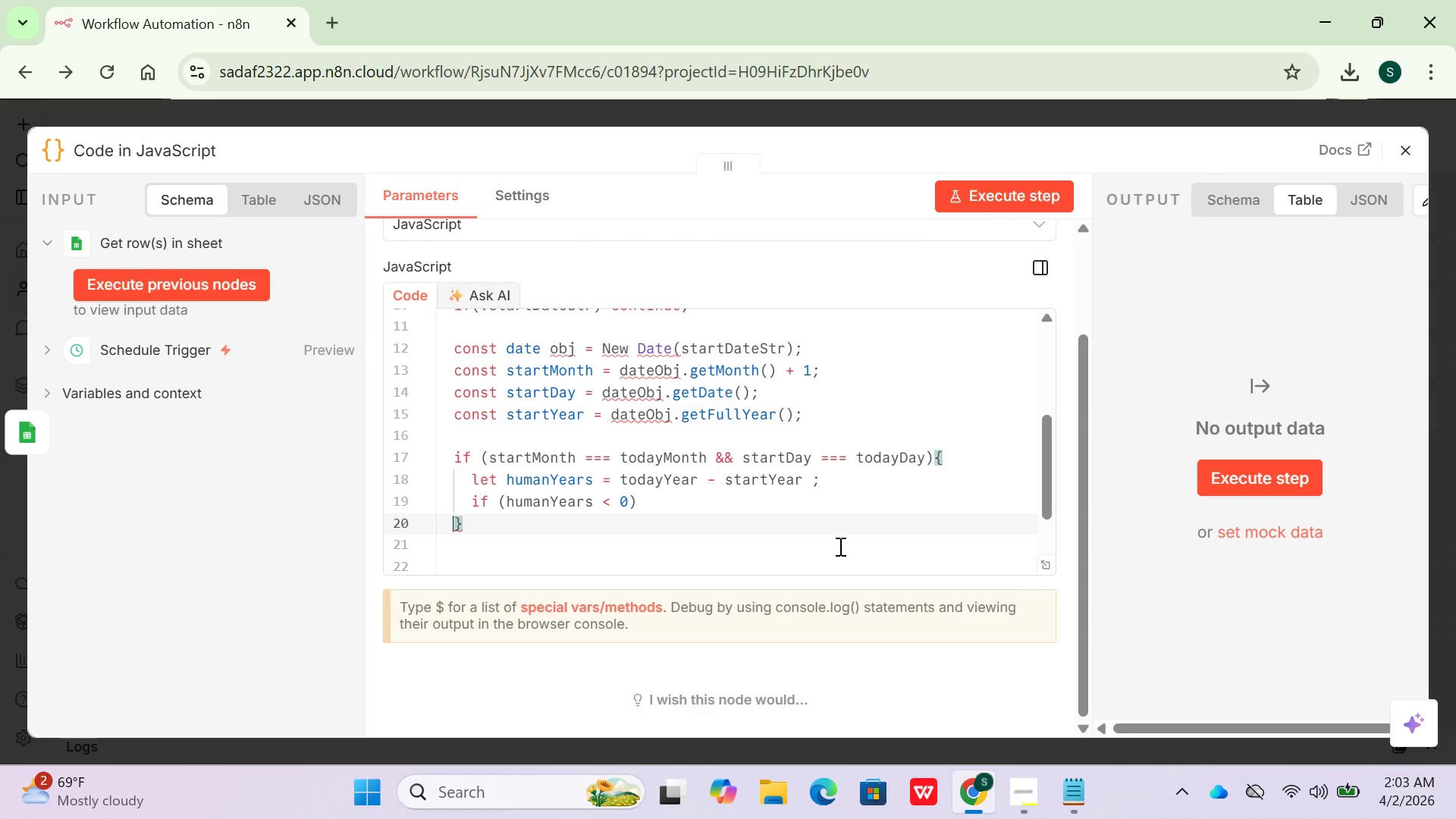 
key(ArrowLeft)
 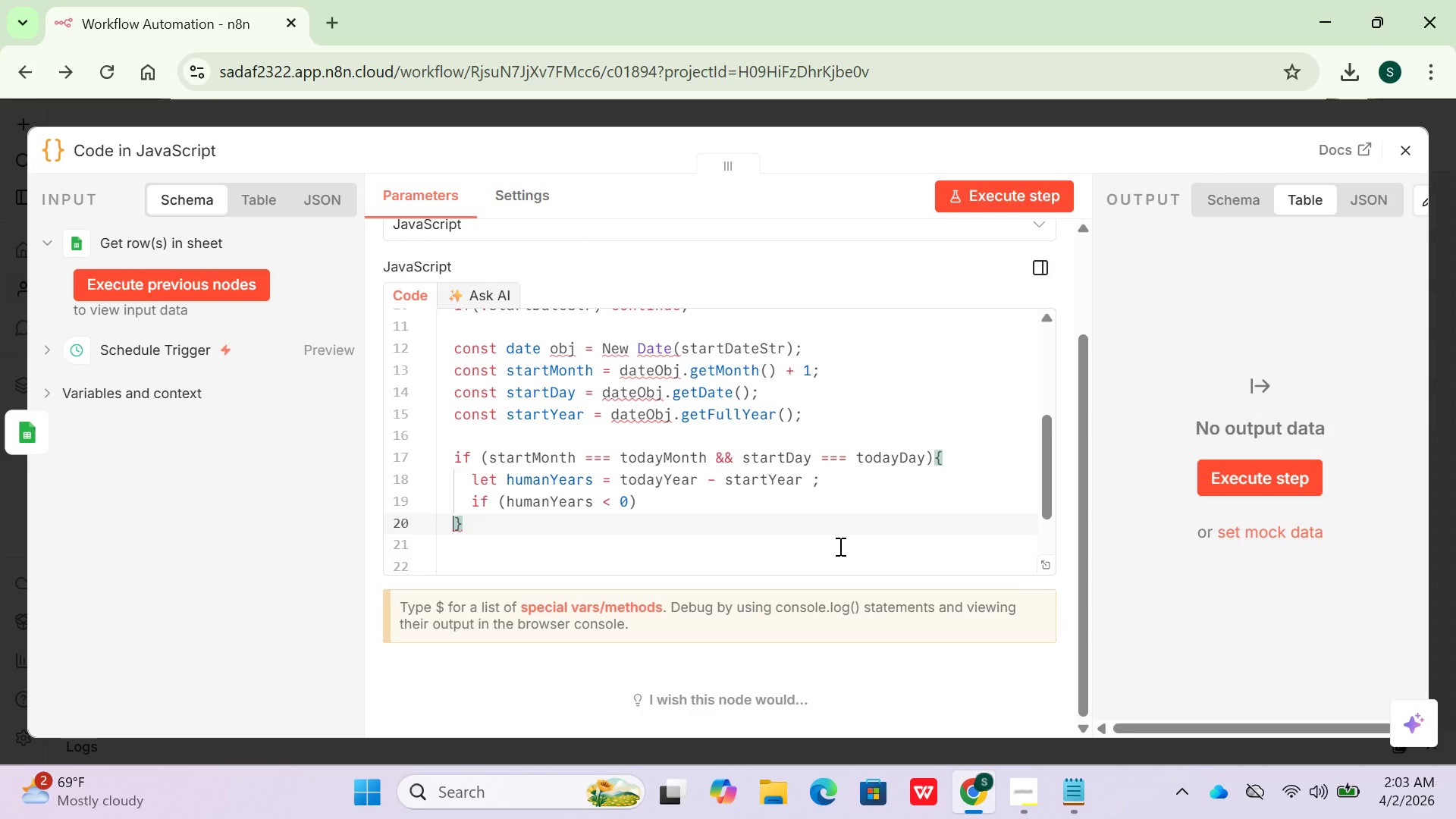 
key(ArrowUp)
 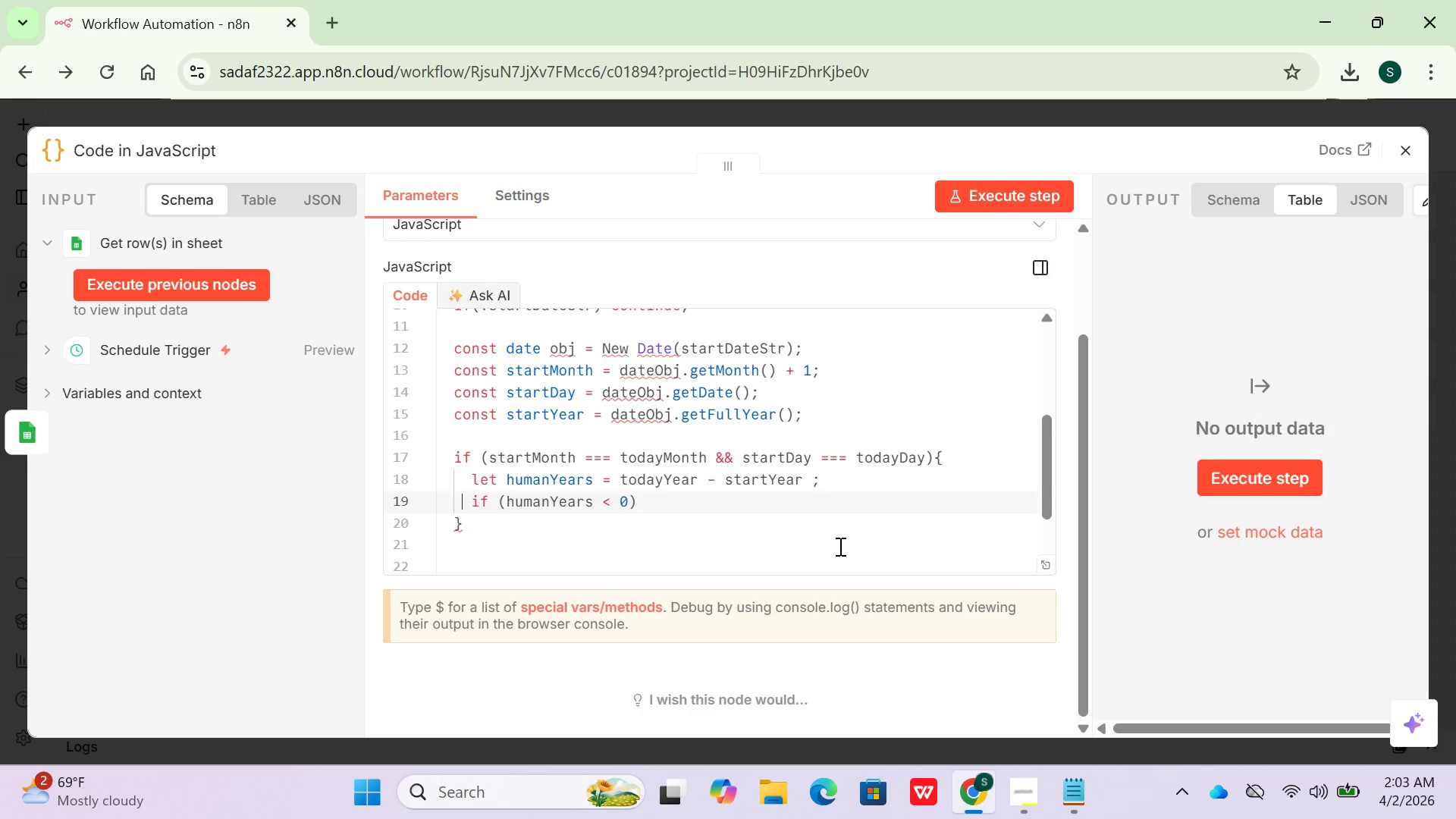 
key(ArrowRight)
 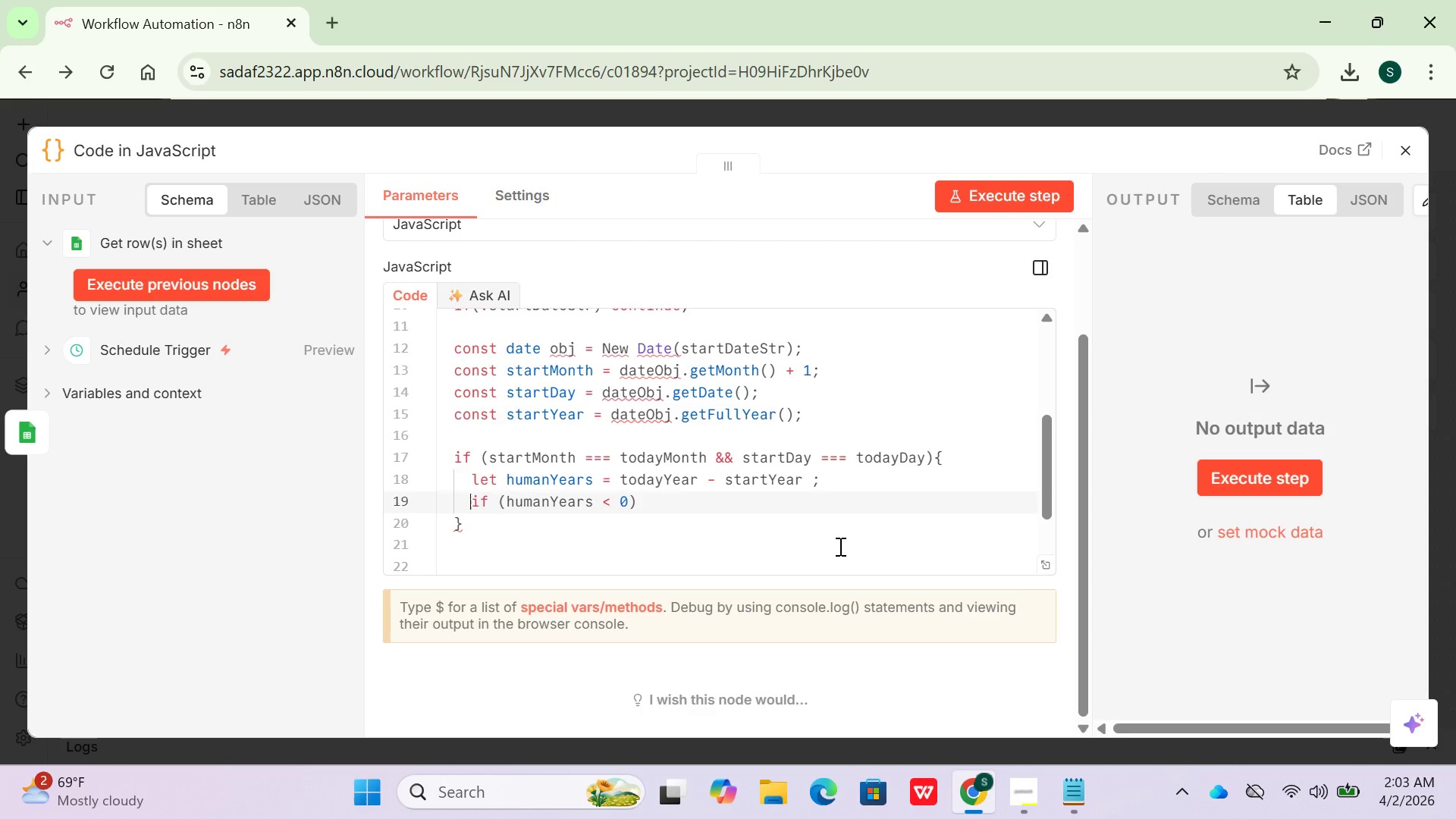 
key(ArrowRight)
 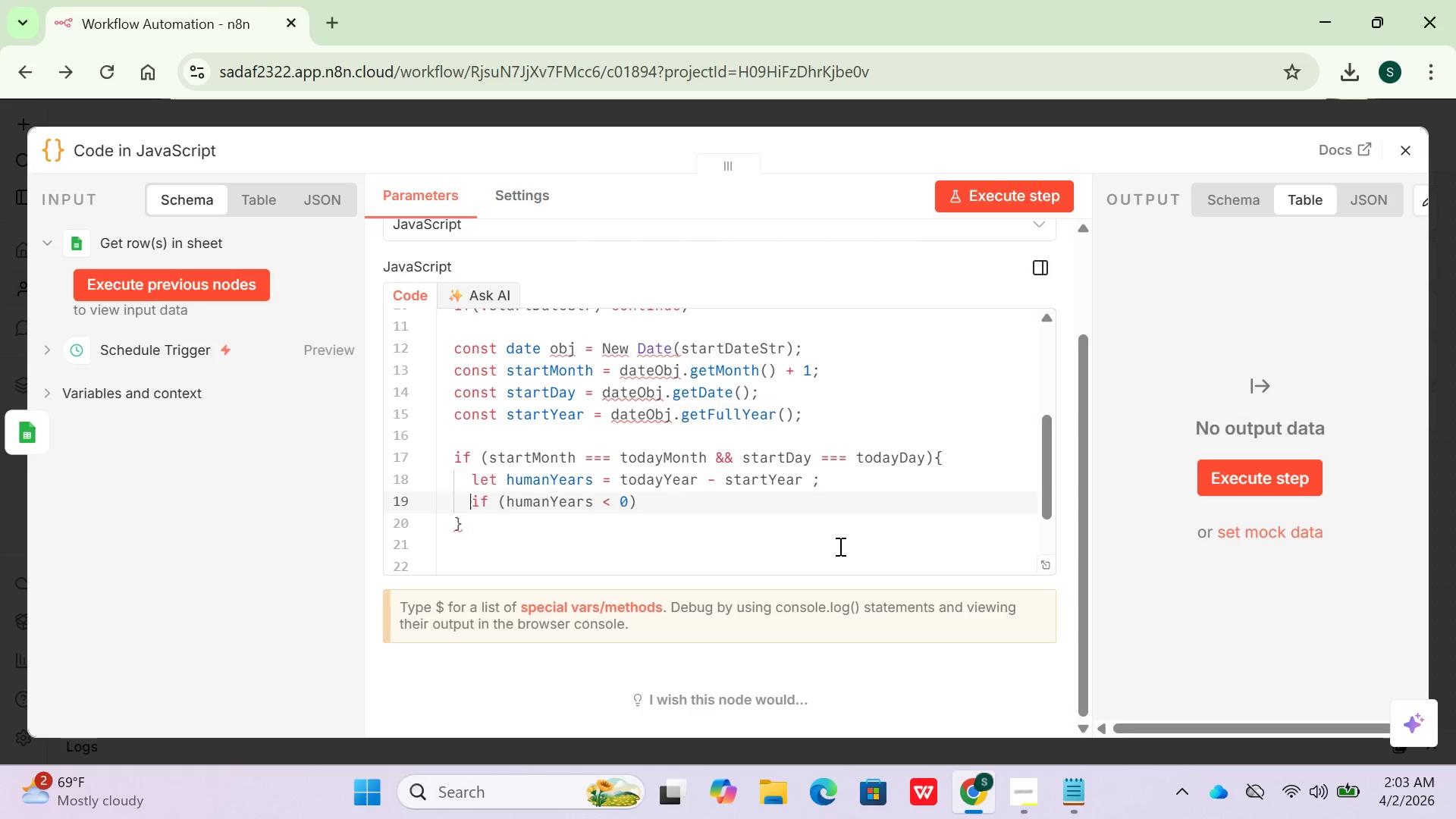 
key(ArrowRight)
 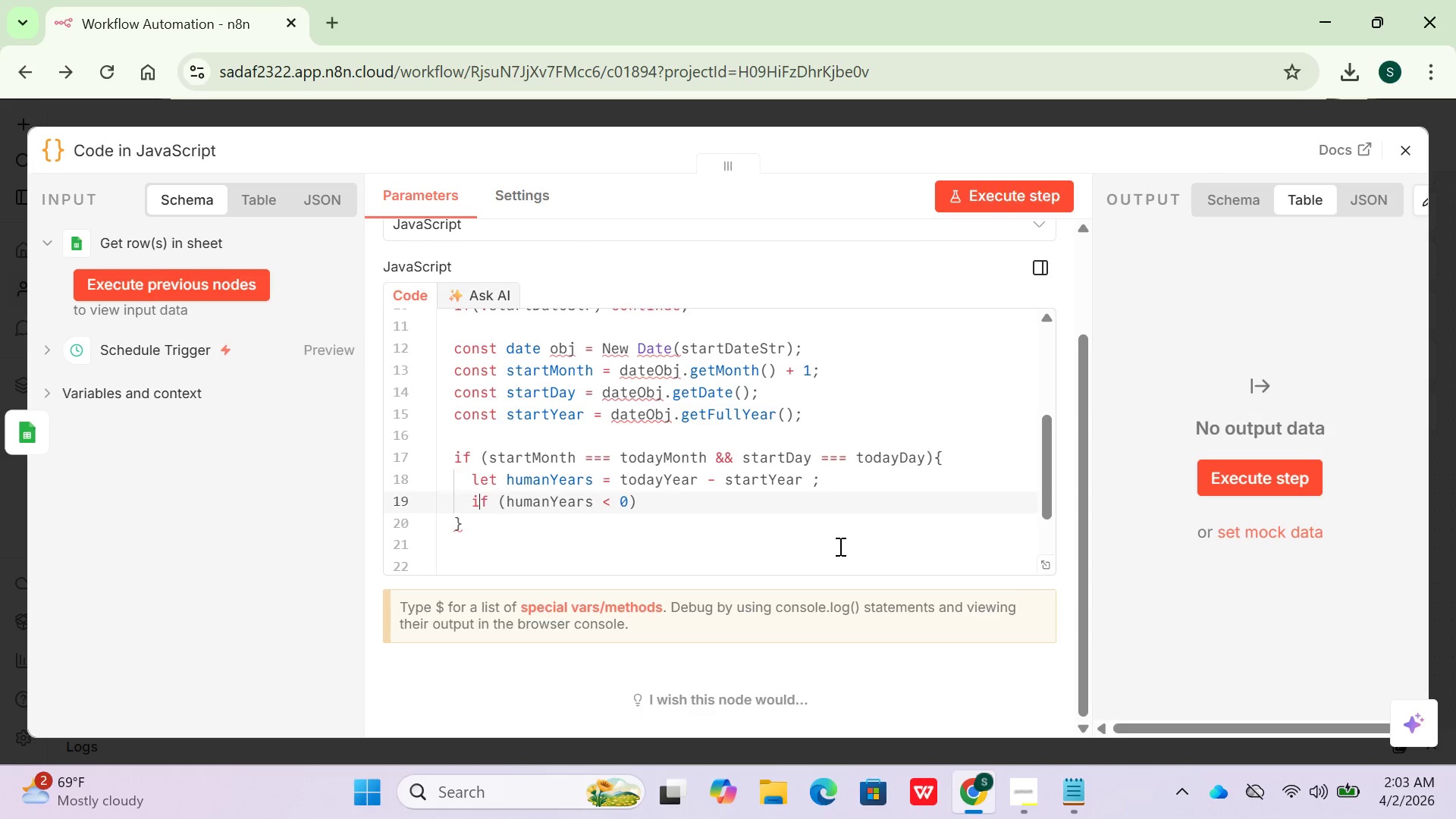 
key(ArrowRight)
 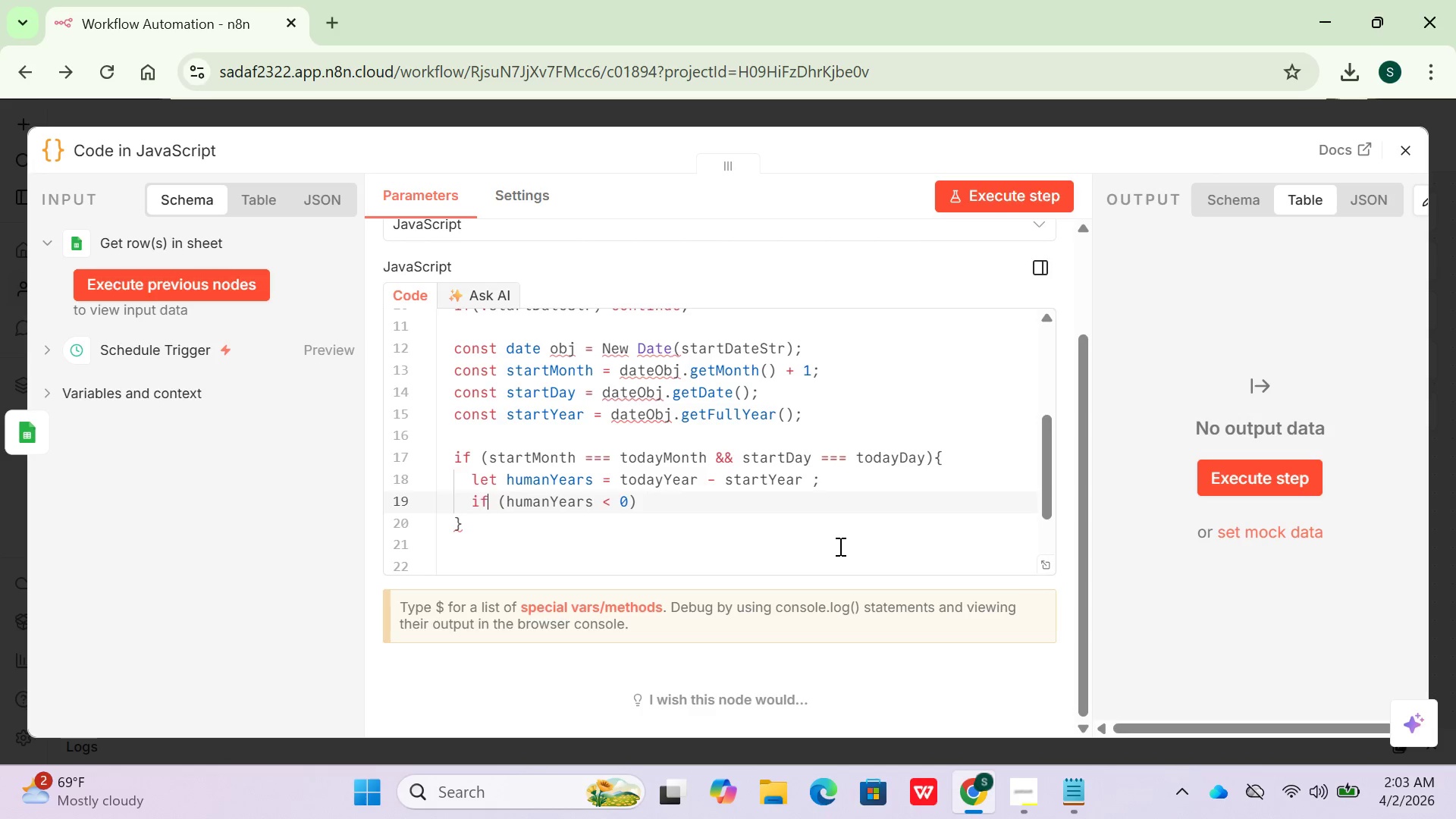 
key(ArrowRight)
 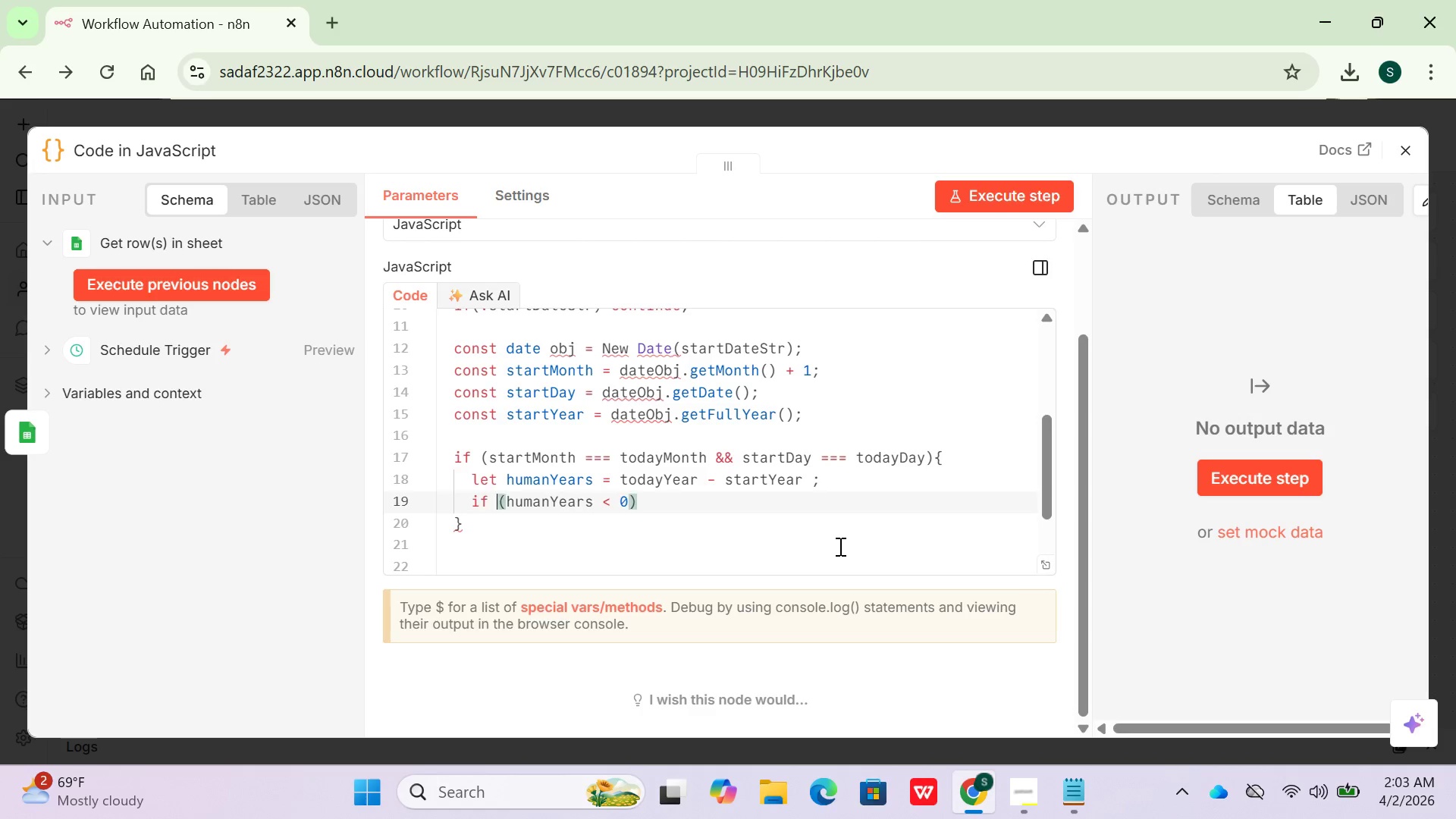 
key(ArrowRight)
 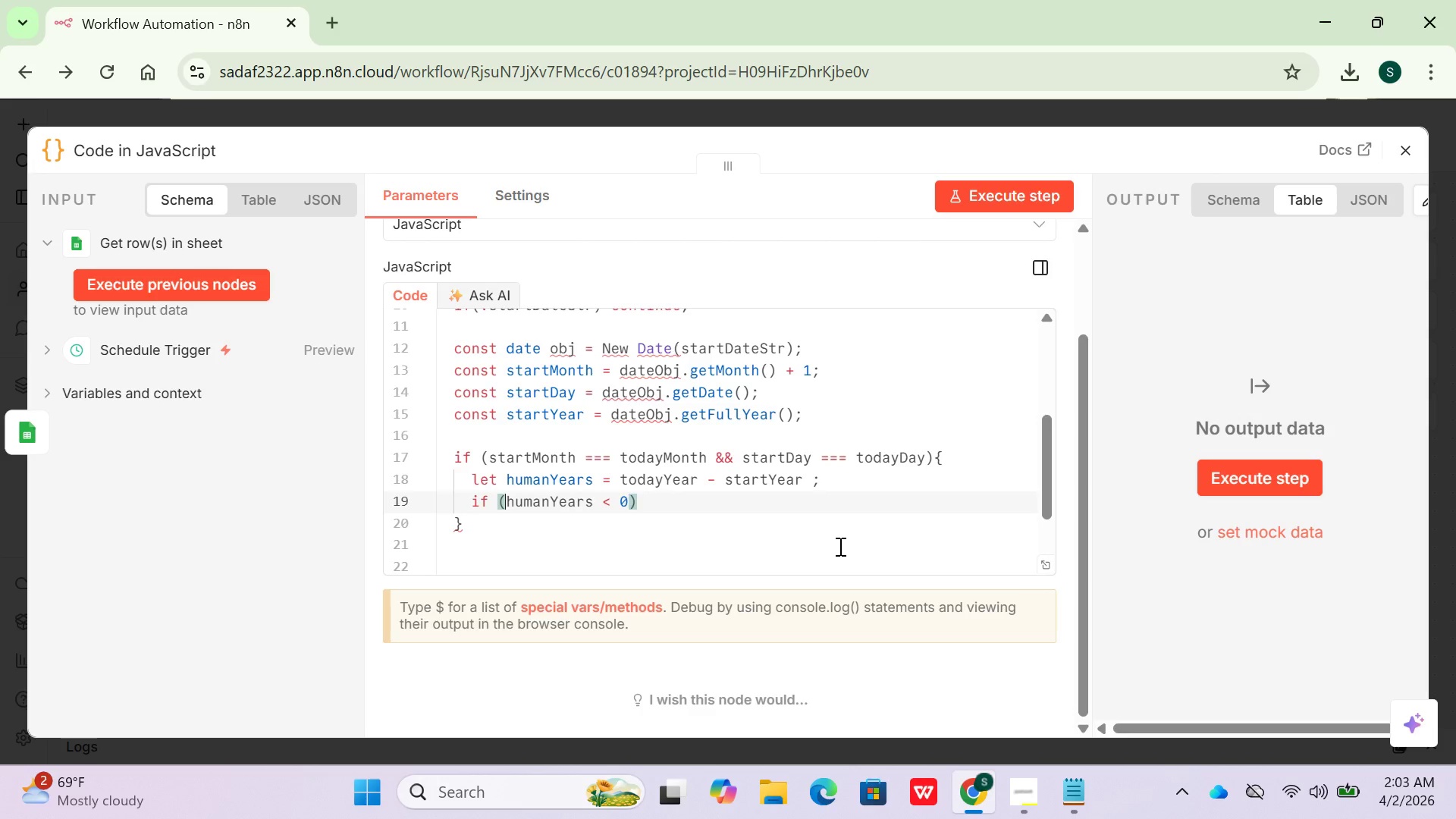 
key(Space)
 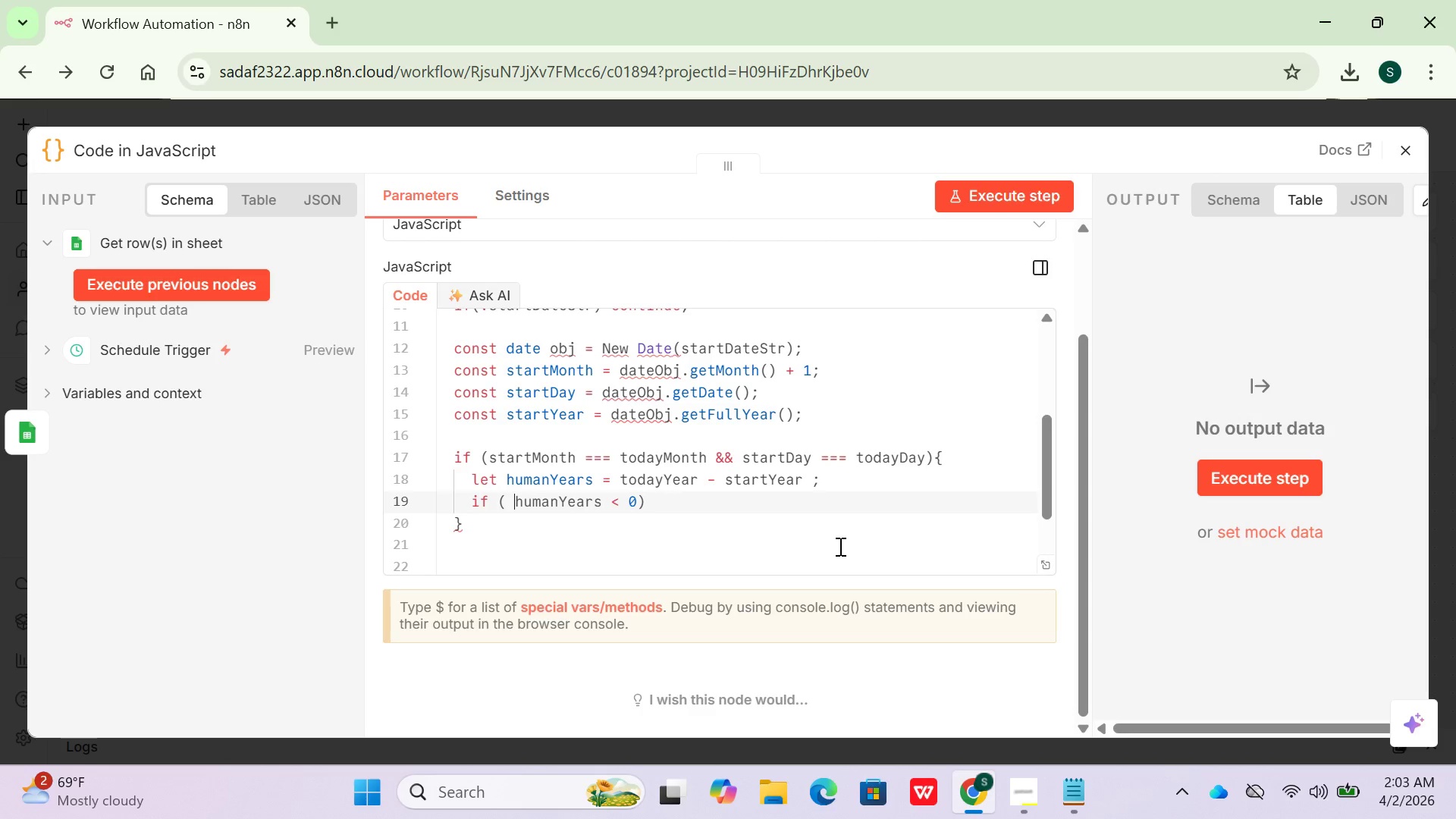 
key(ArrowRight)
 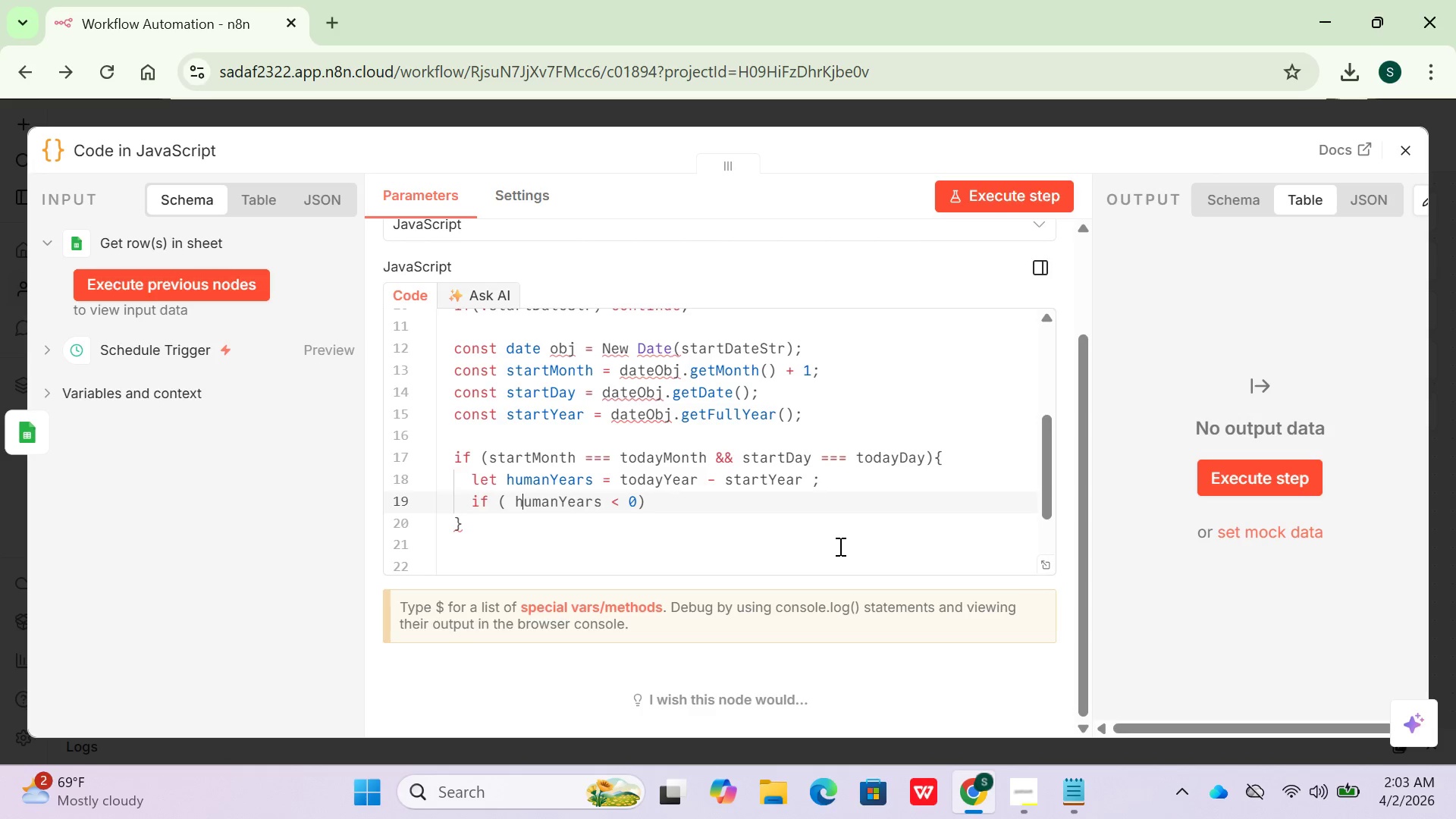 
key(ArrowRight)
 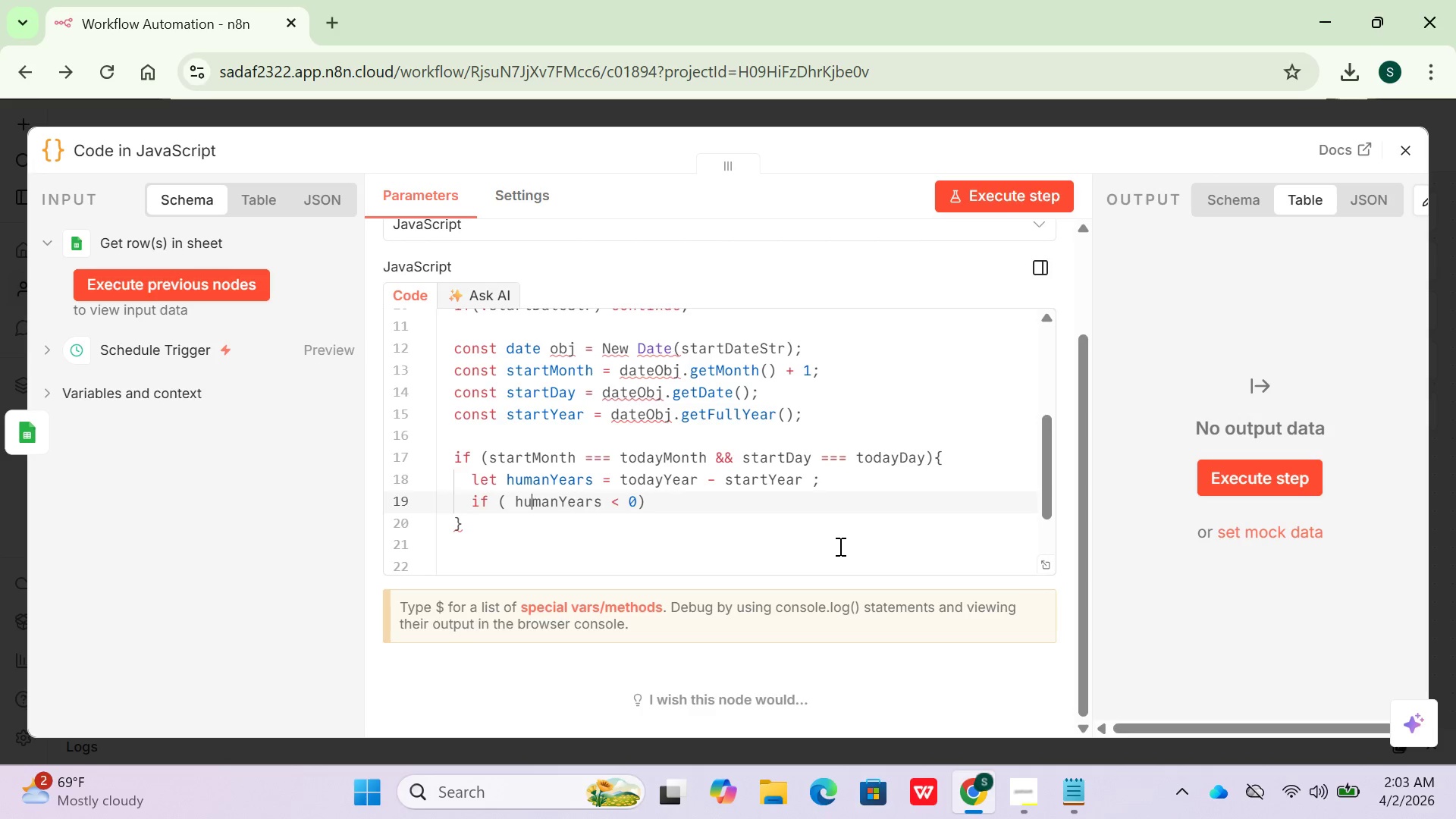 
hold_key(key=ArrowRight, duration=0.5)
 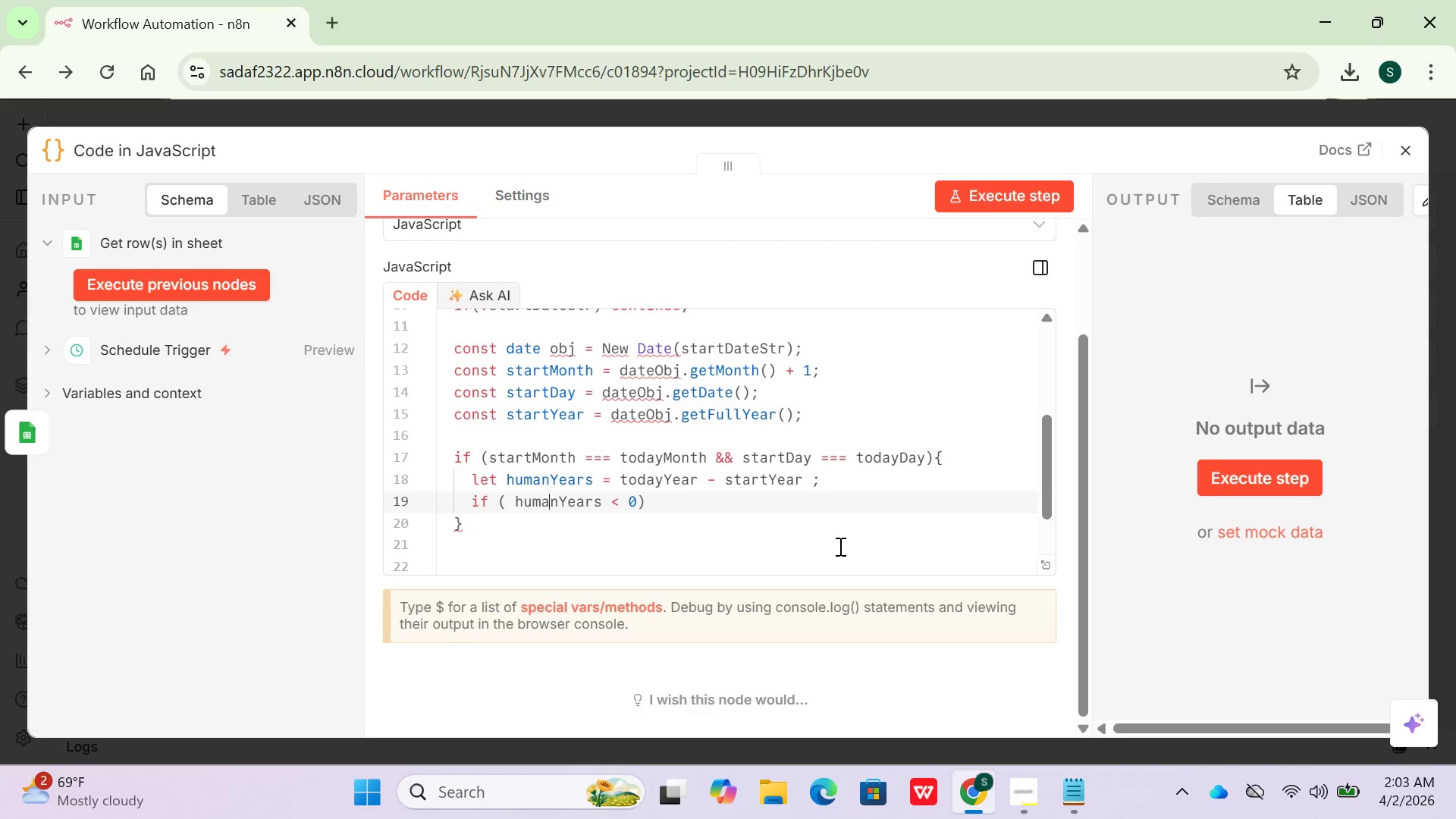 
key(ArrowRight)
 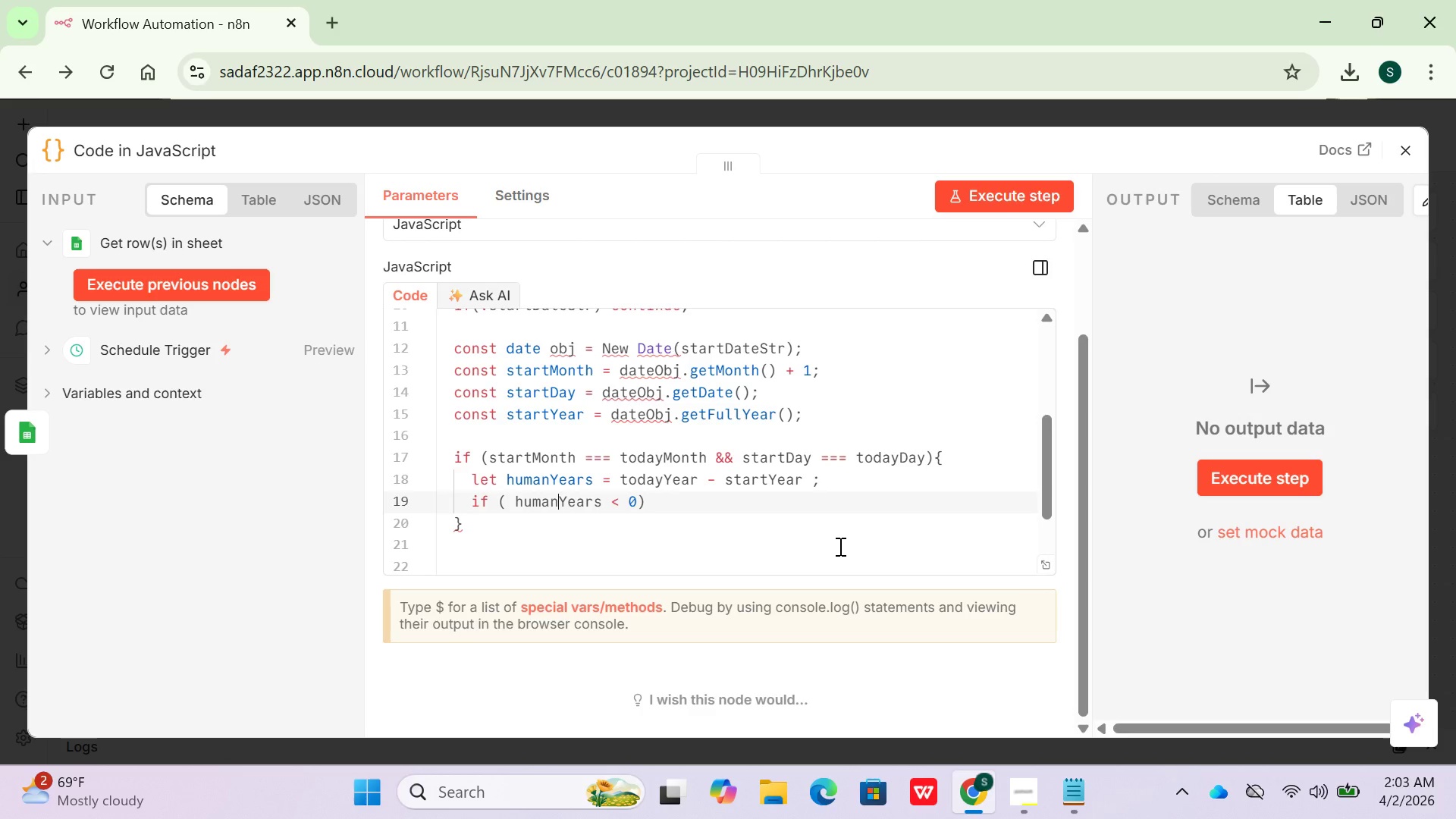 
key(ArrowRight)
 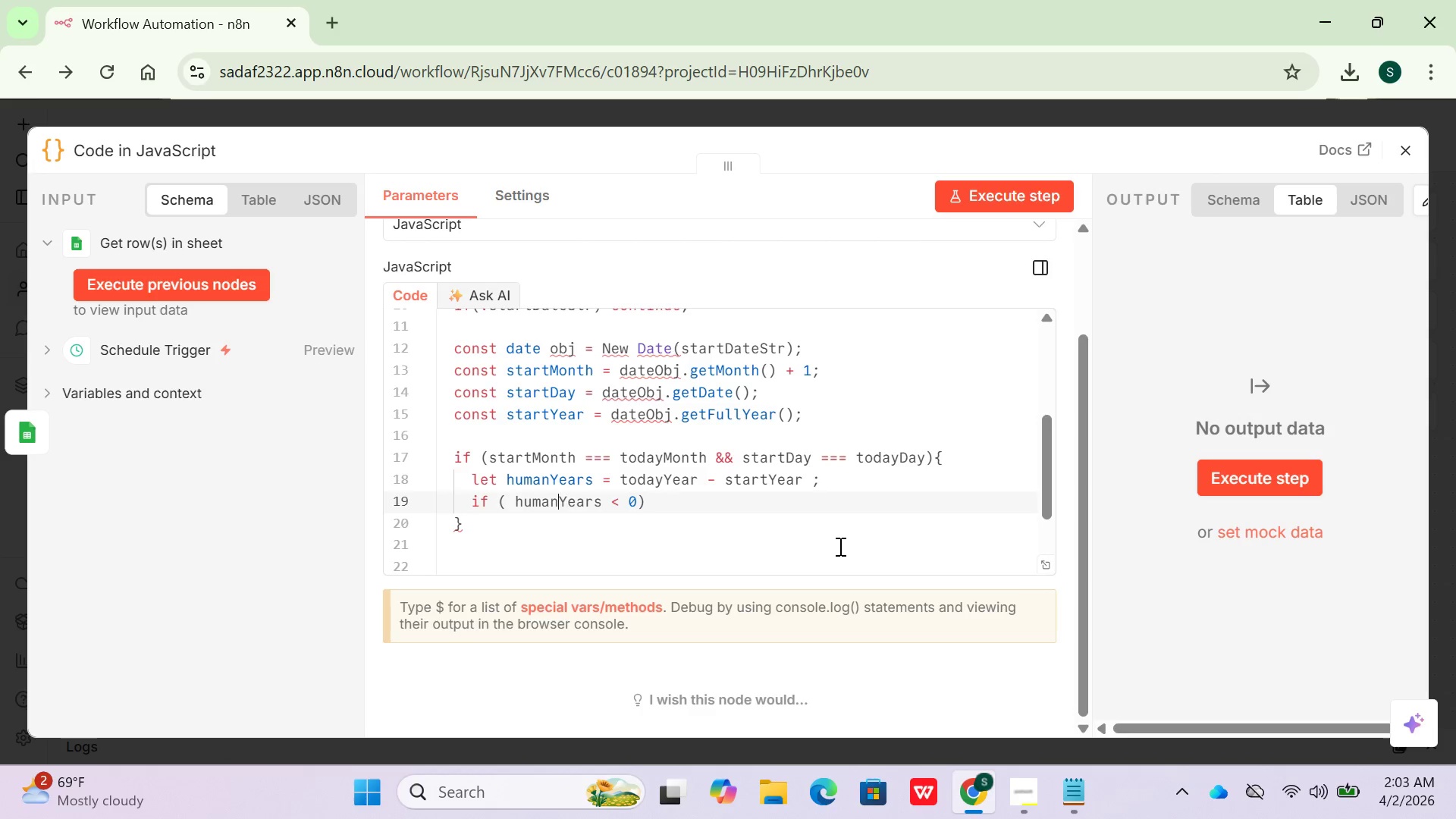 
key(ArrowRight)
 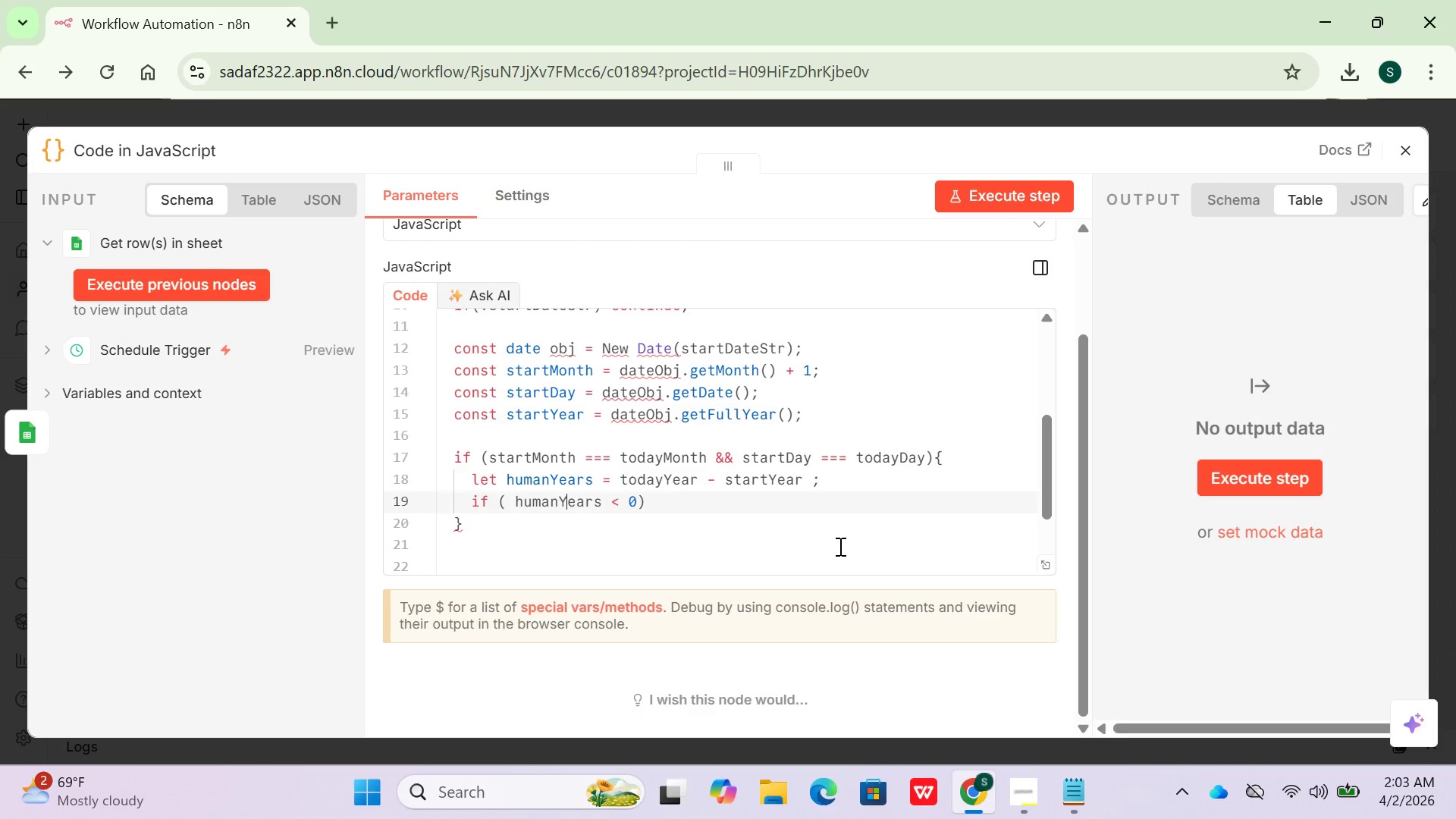 
key(ArrowRight)
 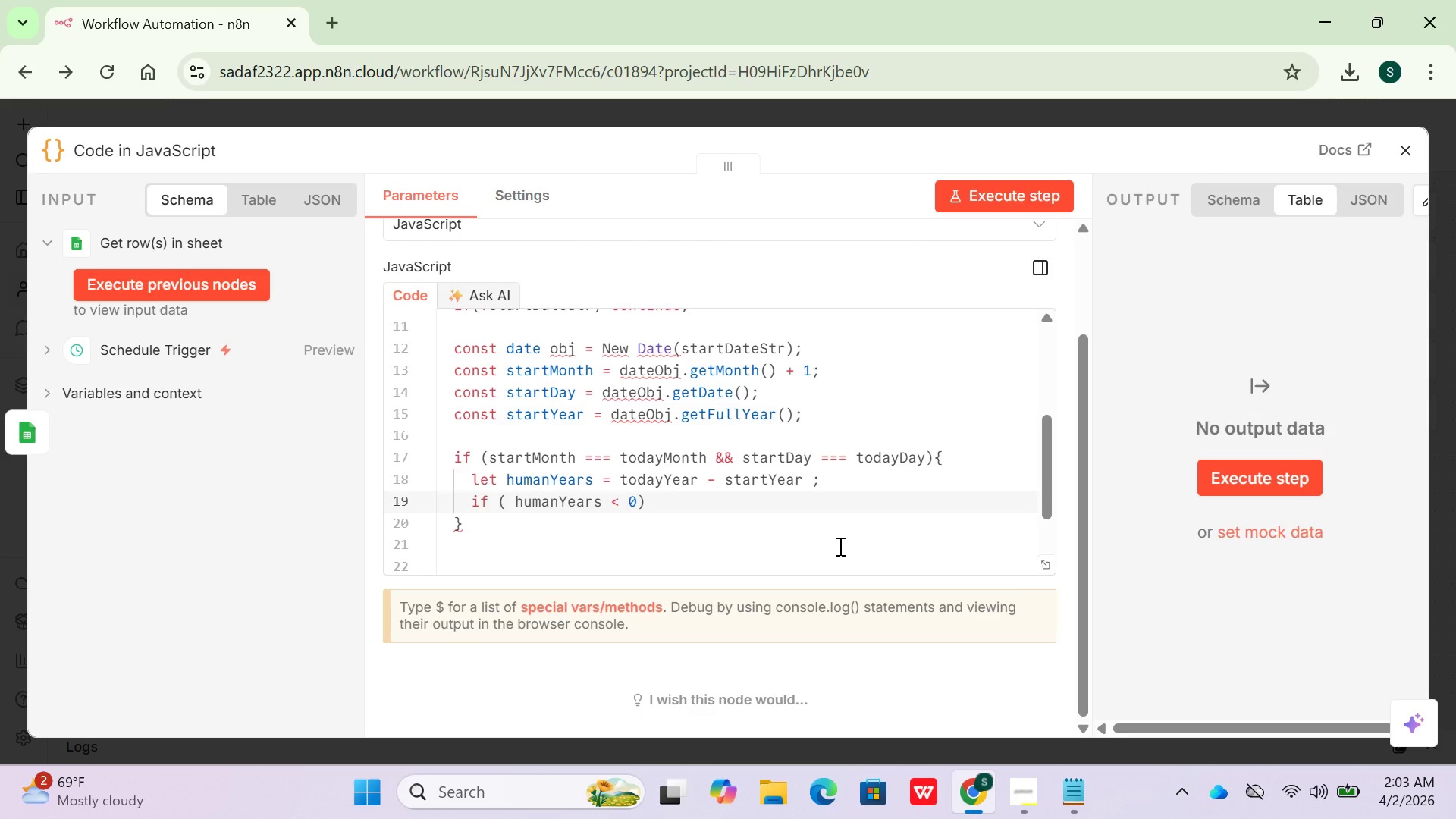 
key(ArrowRight)
 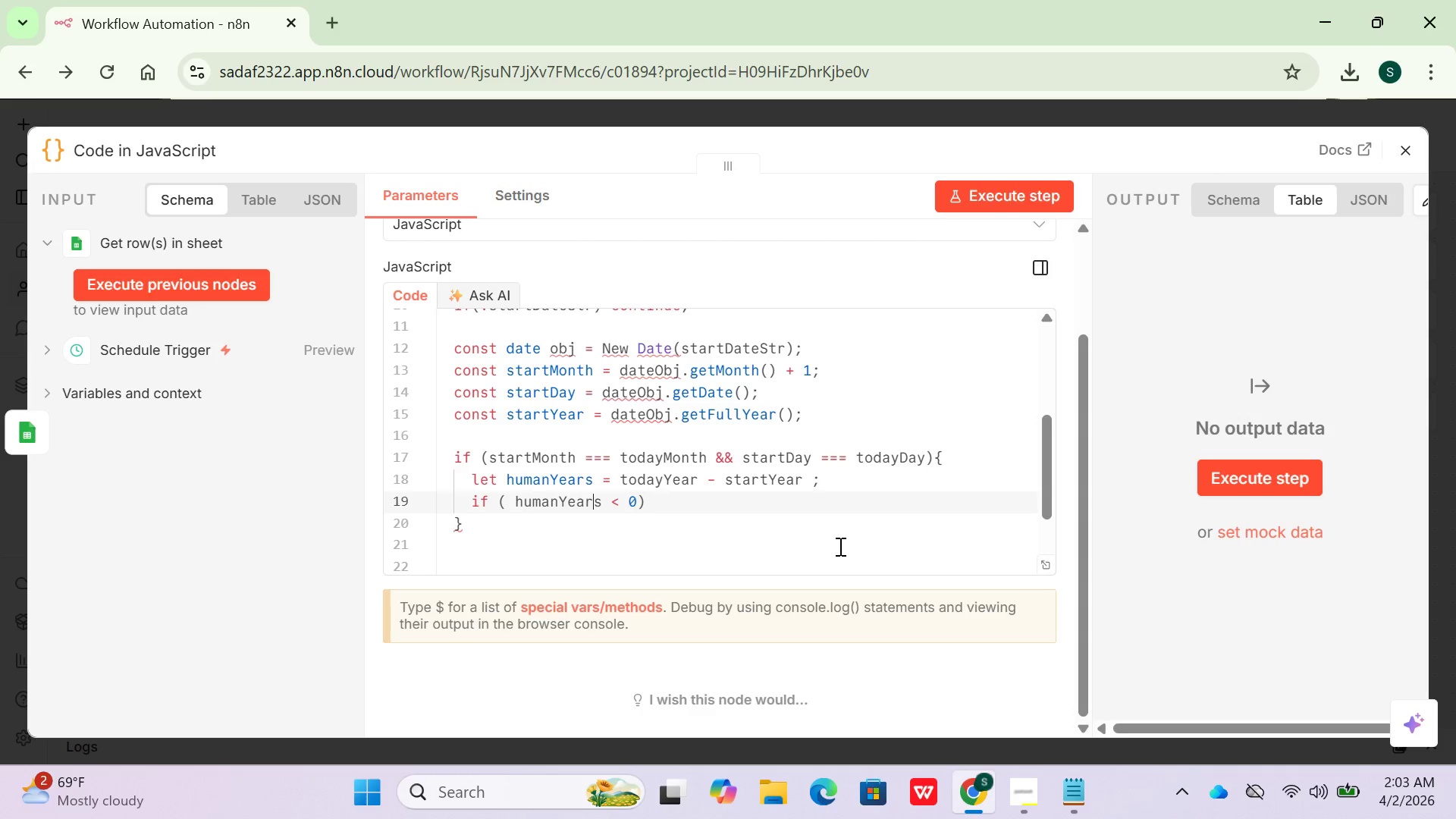 
key(ArrowRight)
 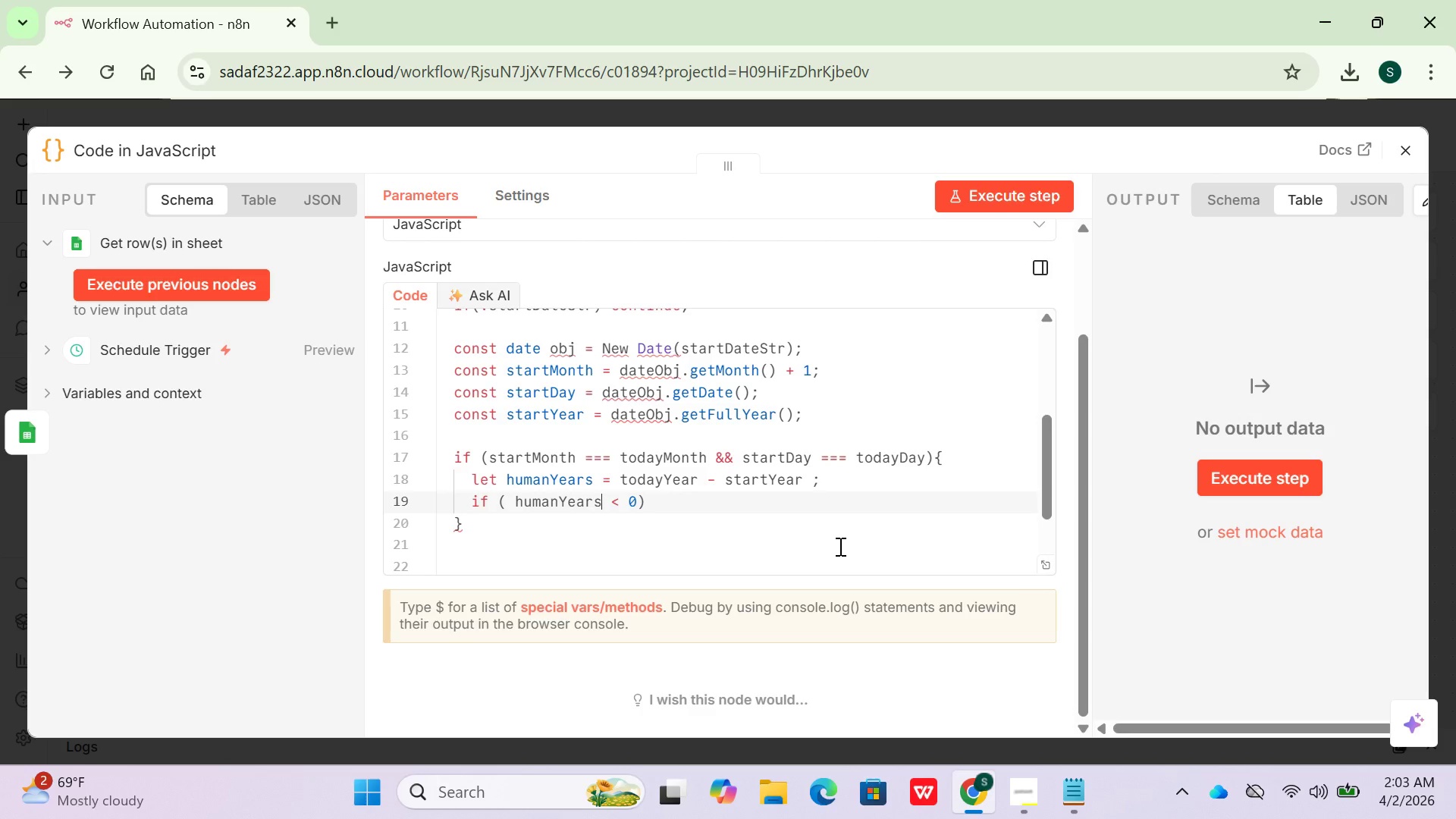 
key(ArrowRight)
 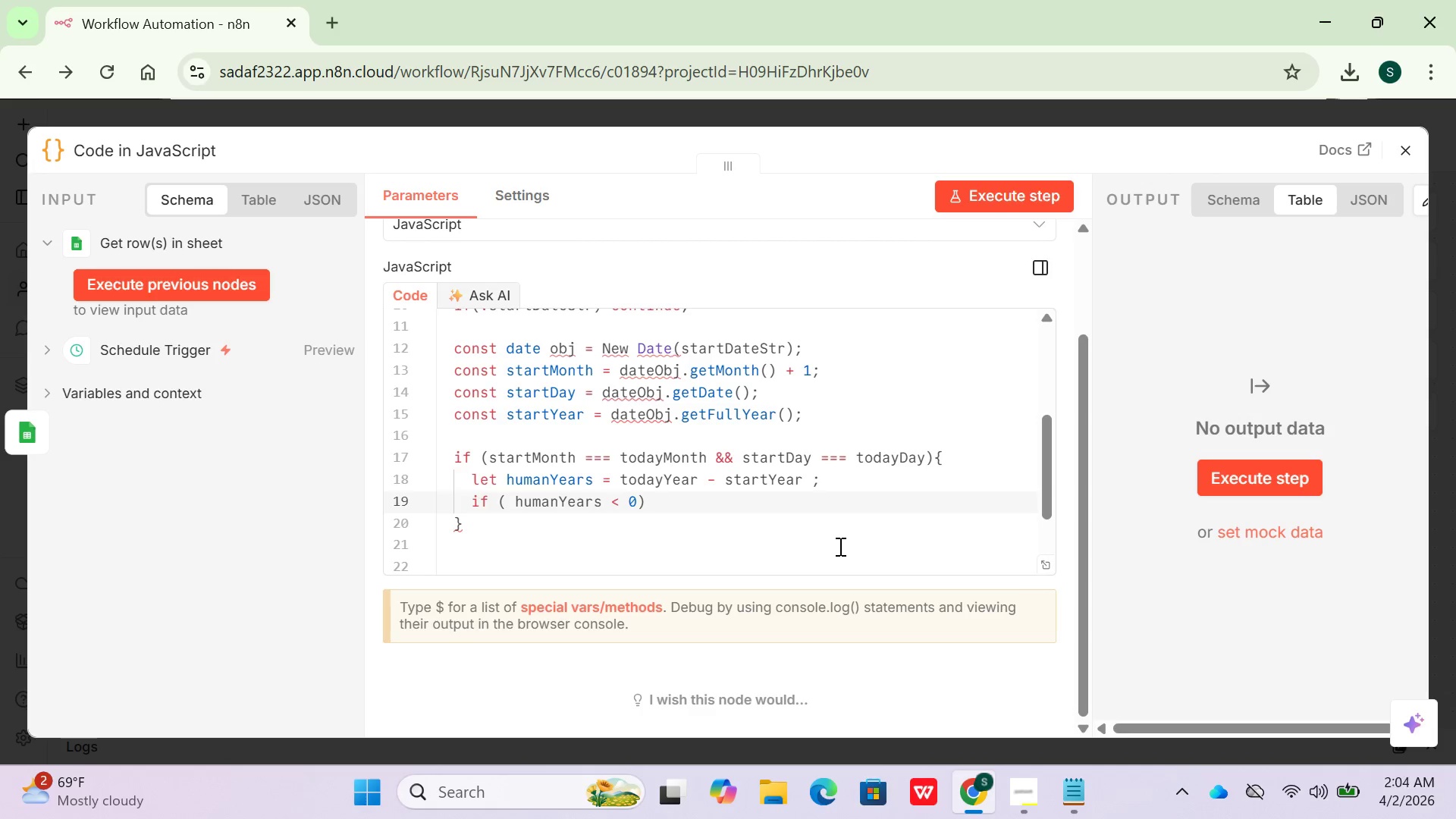 
wait(5.72)
 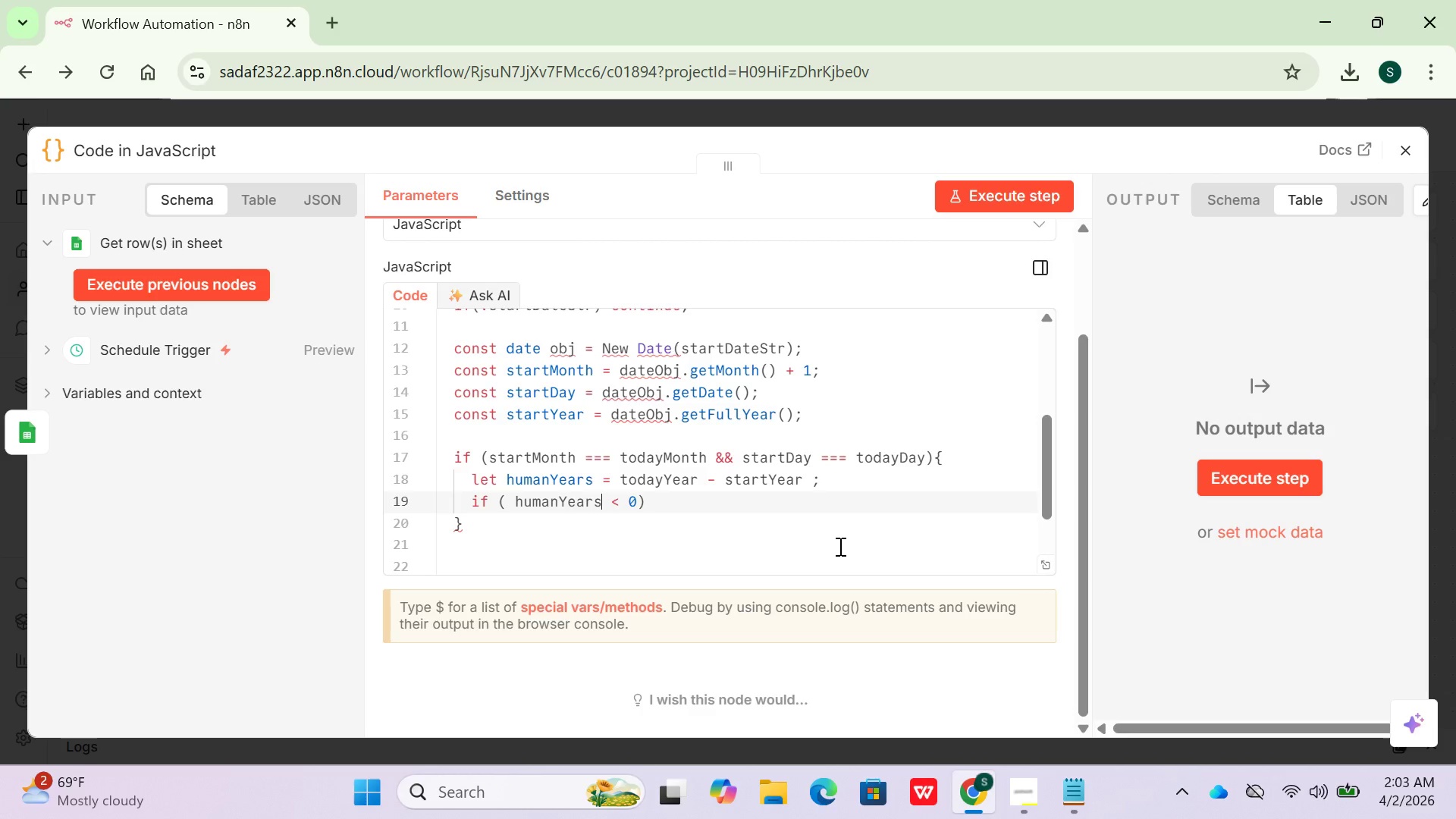 
key(ArrowRight)
 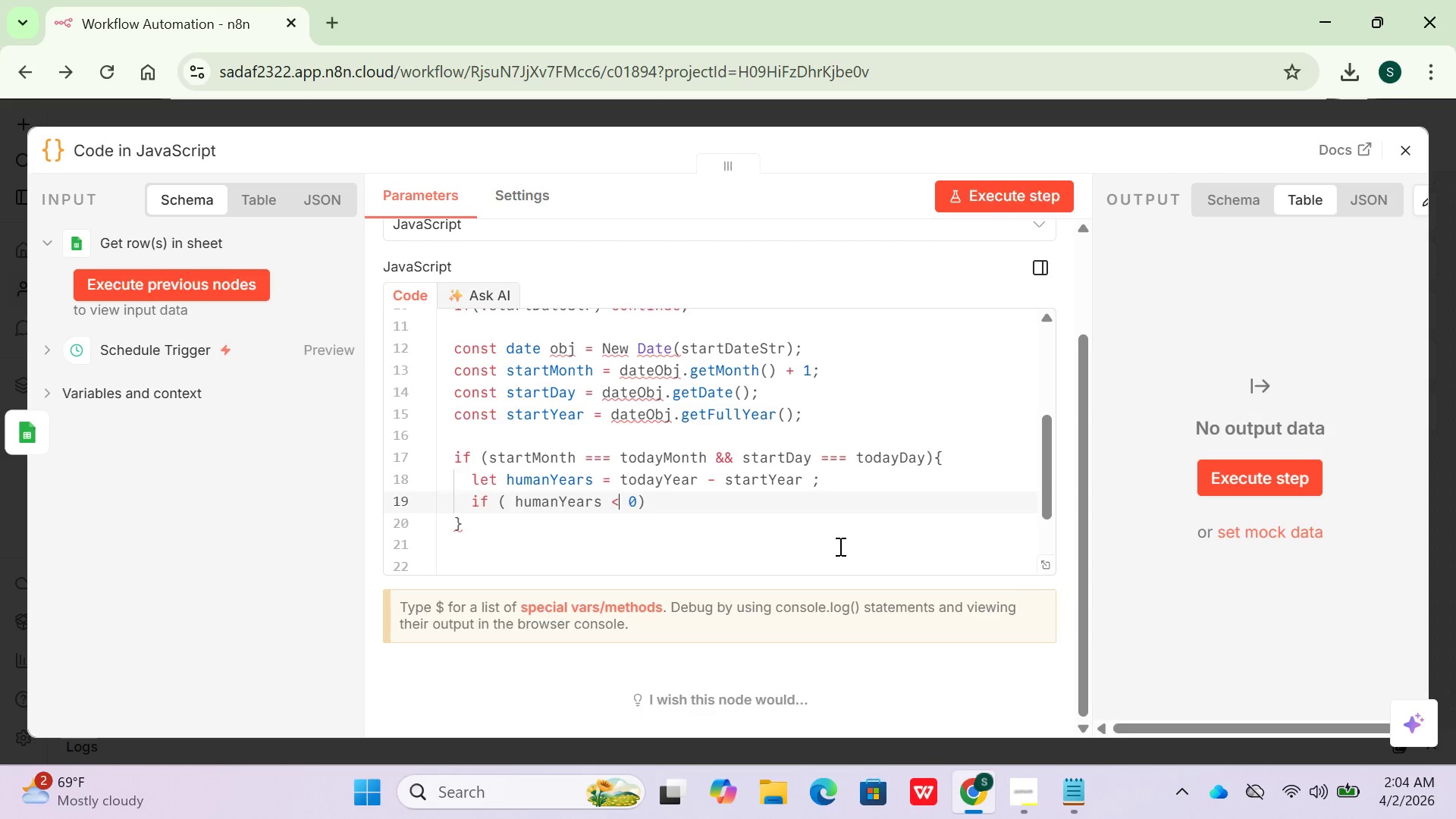 
key(ArrowRight)
 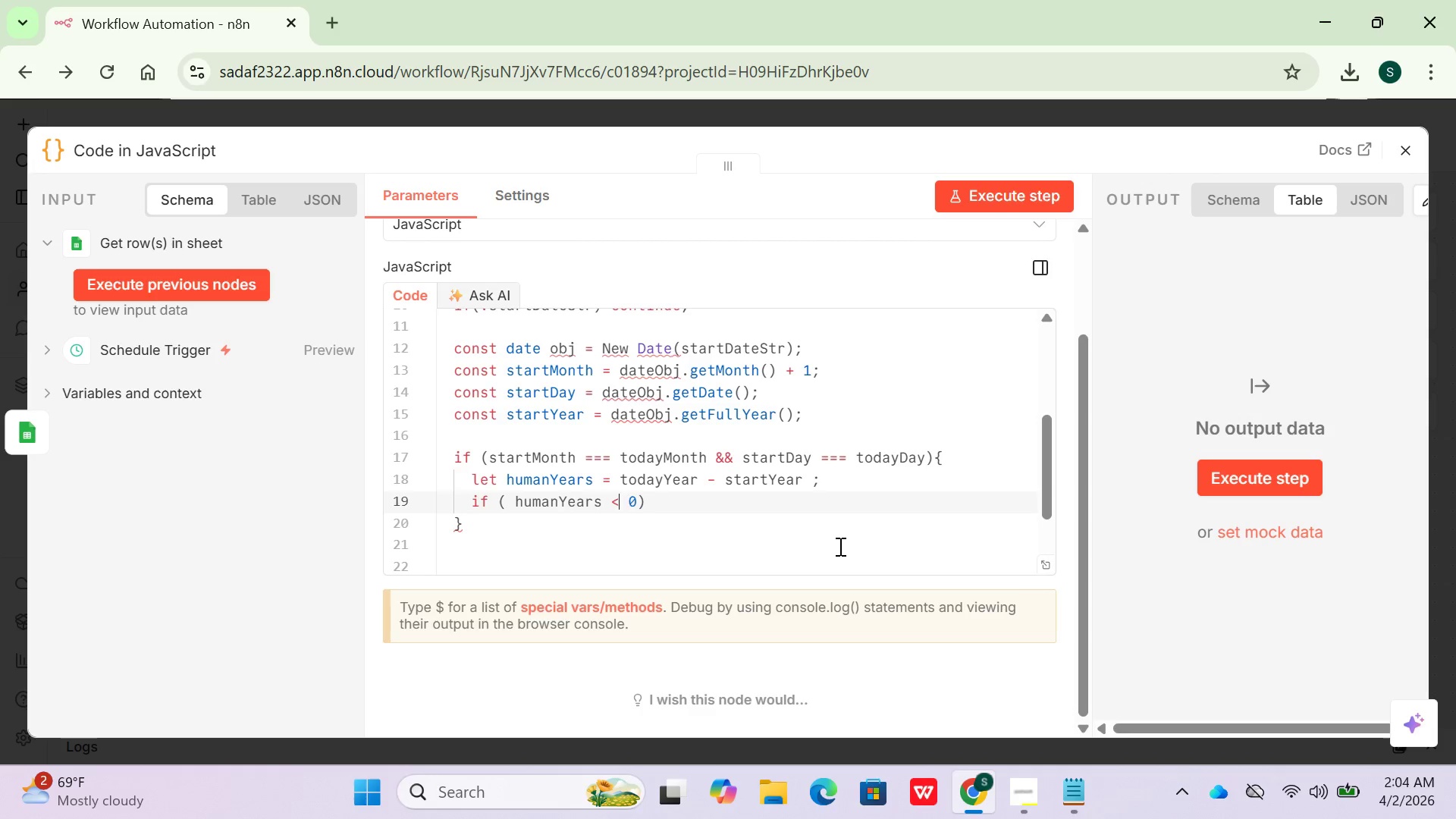 
key(ArrowRight)
 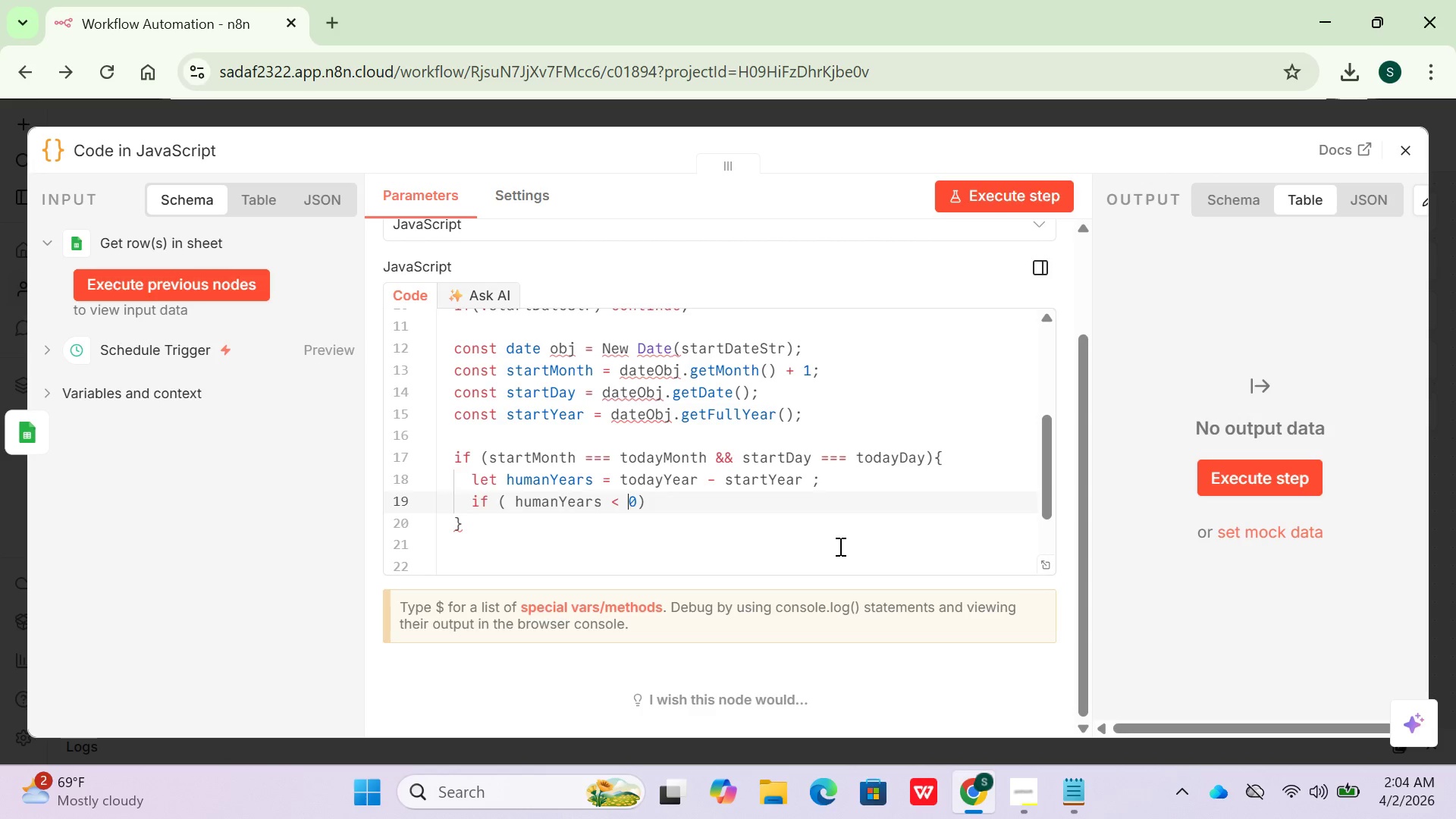 
key(ArrowRight)
 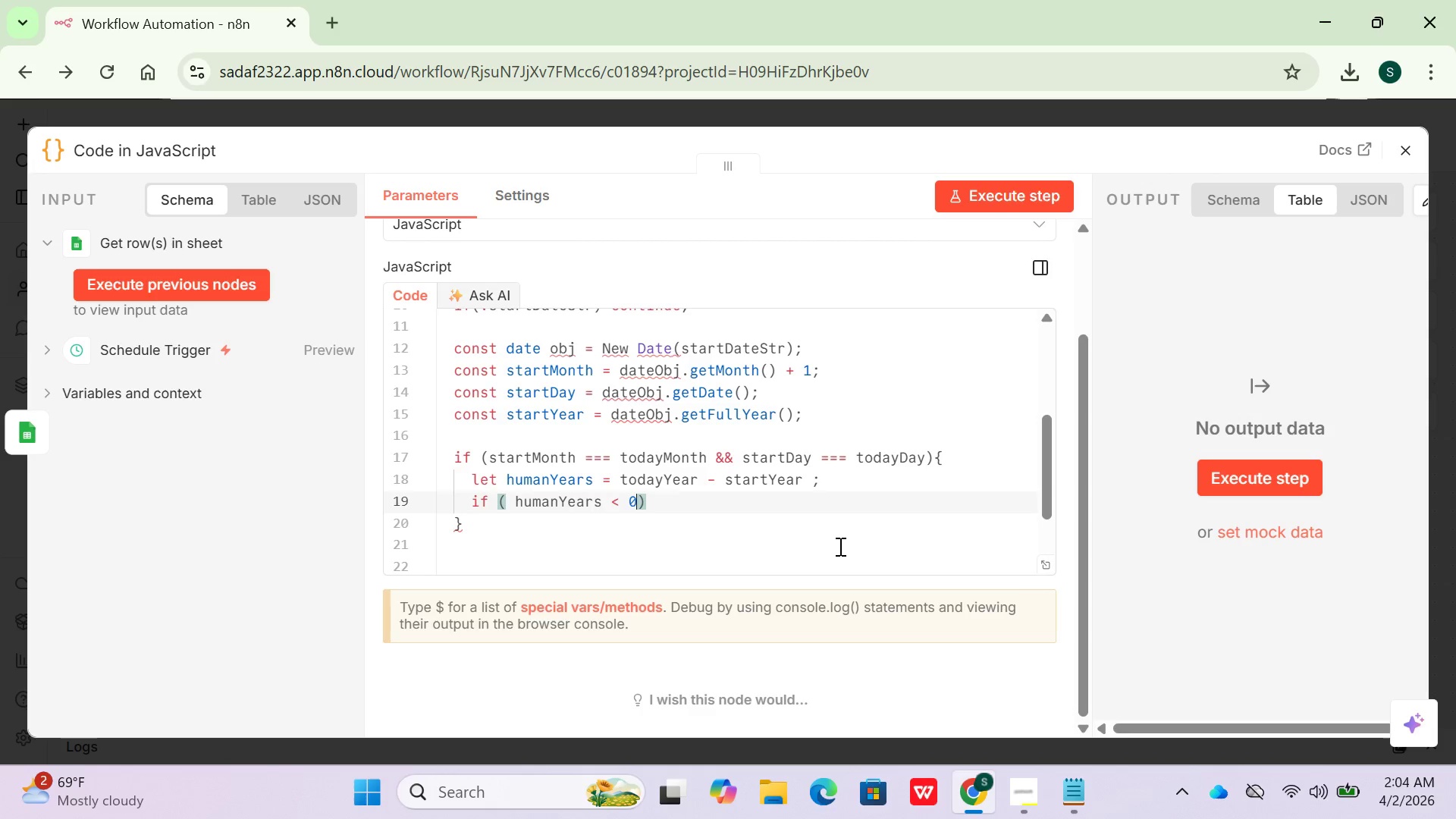 
key(ArrowRight)
 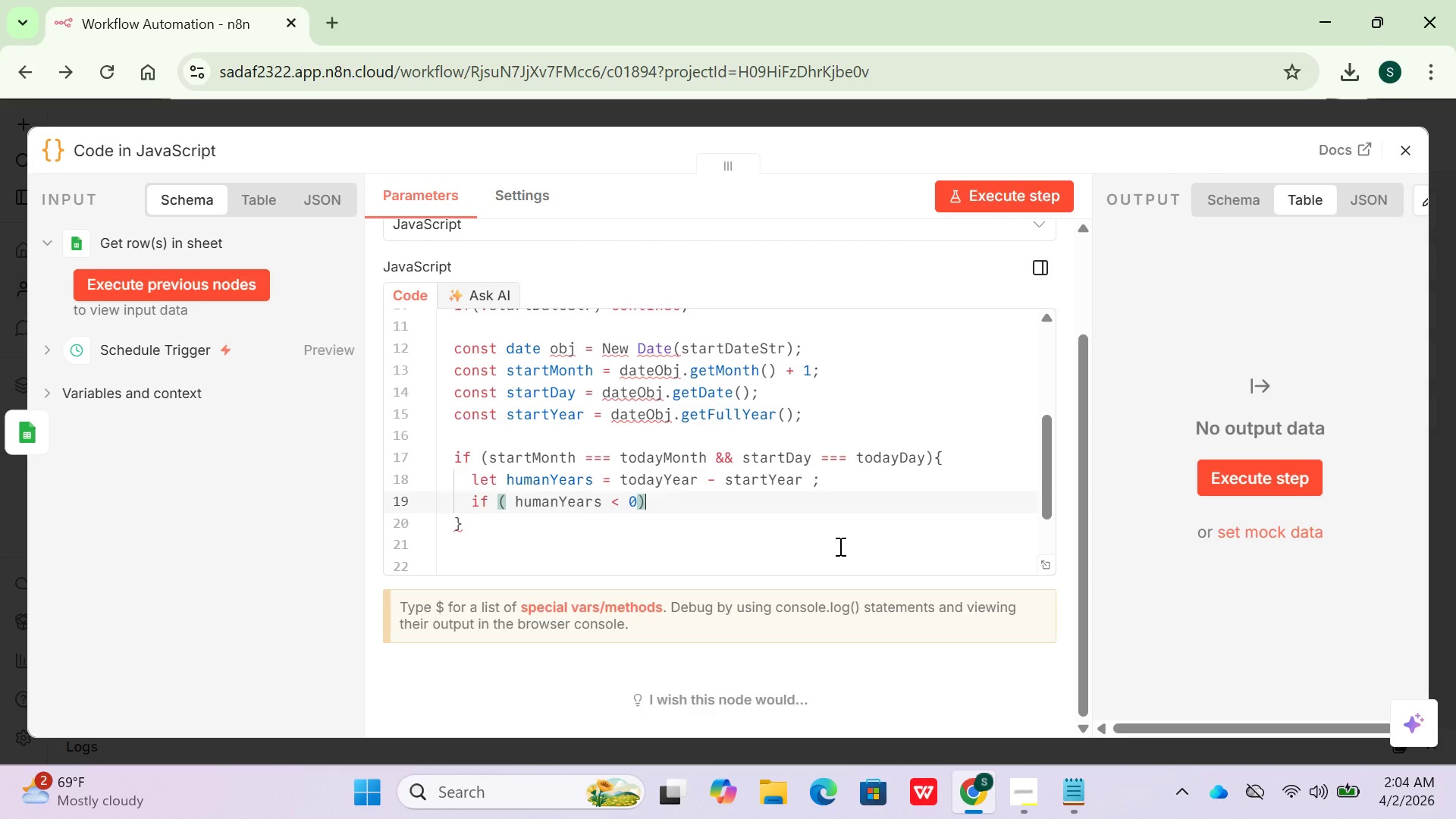 
type( humanYa)
key(Backspace)
type(ears)
 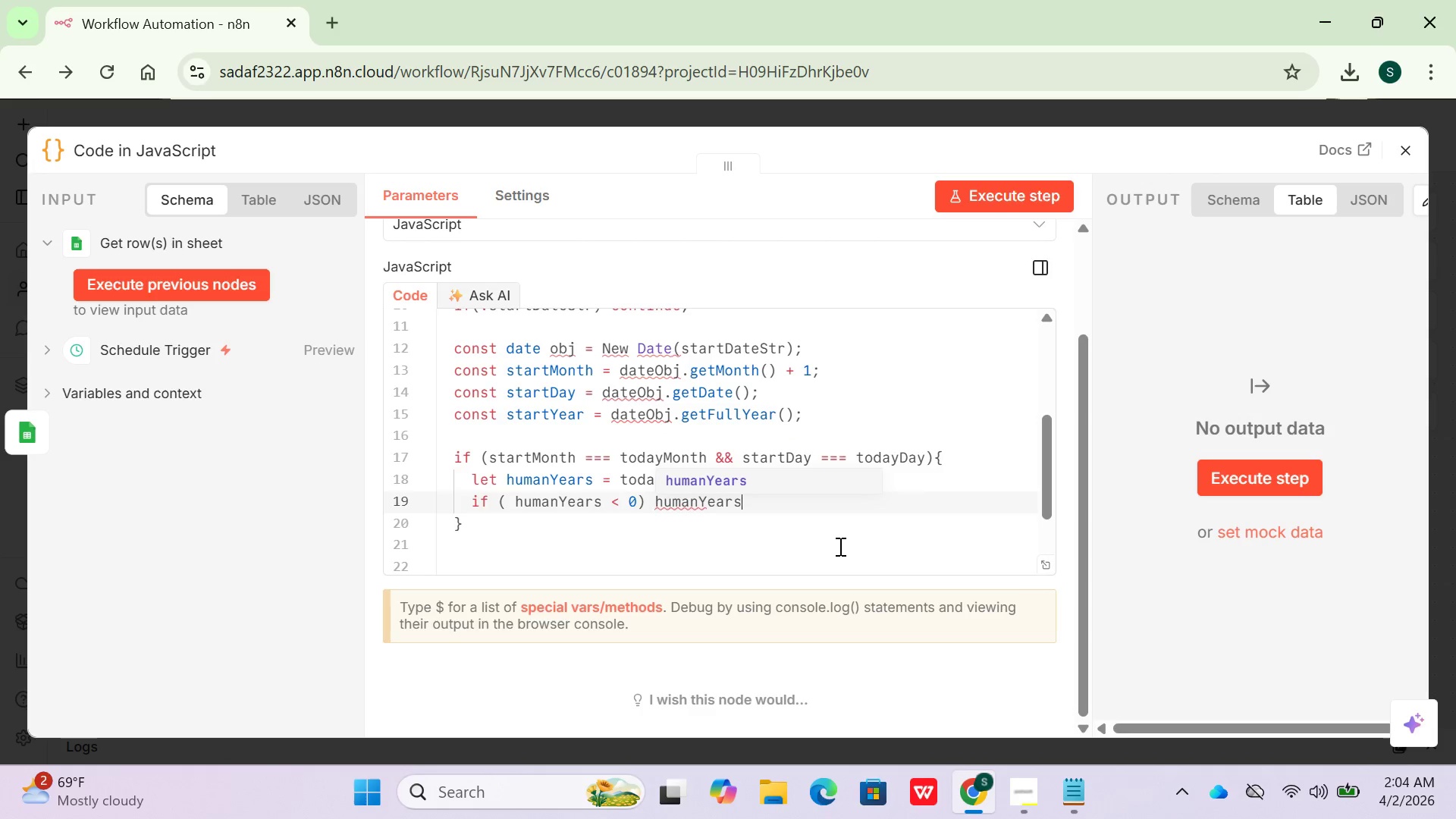 
key(Space)
 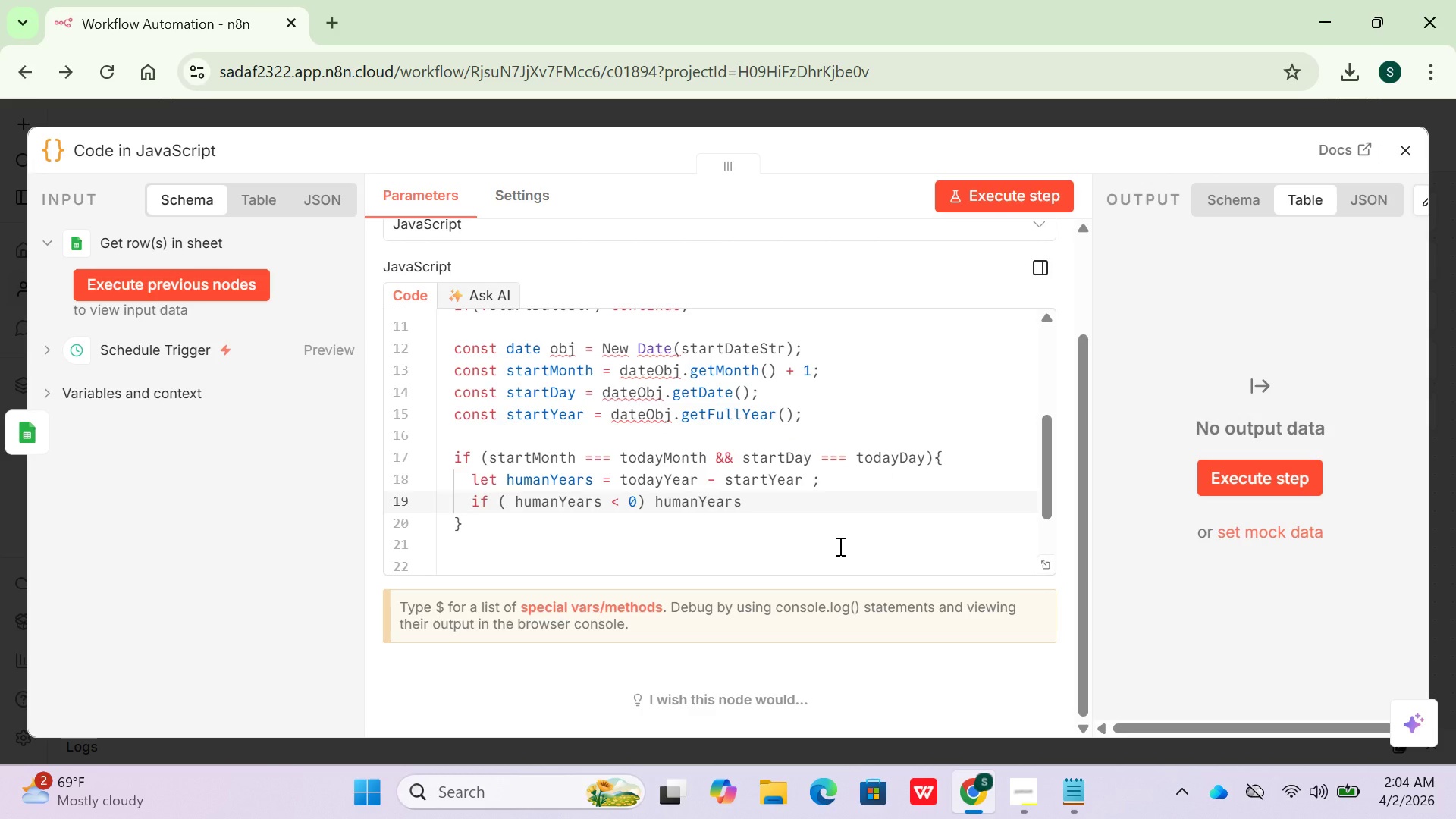 
key(Equal)
 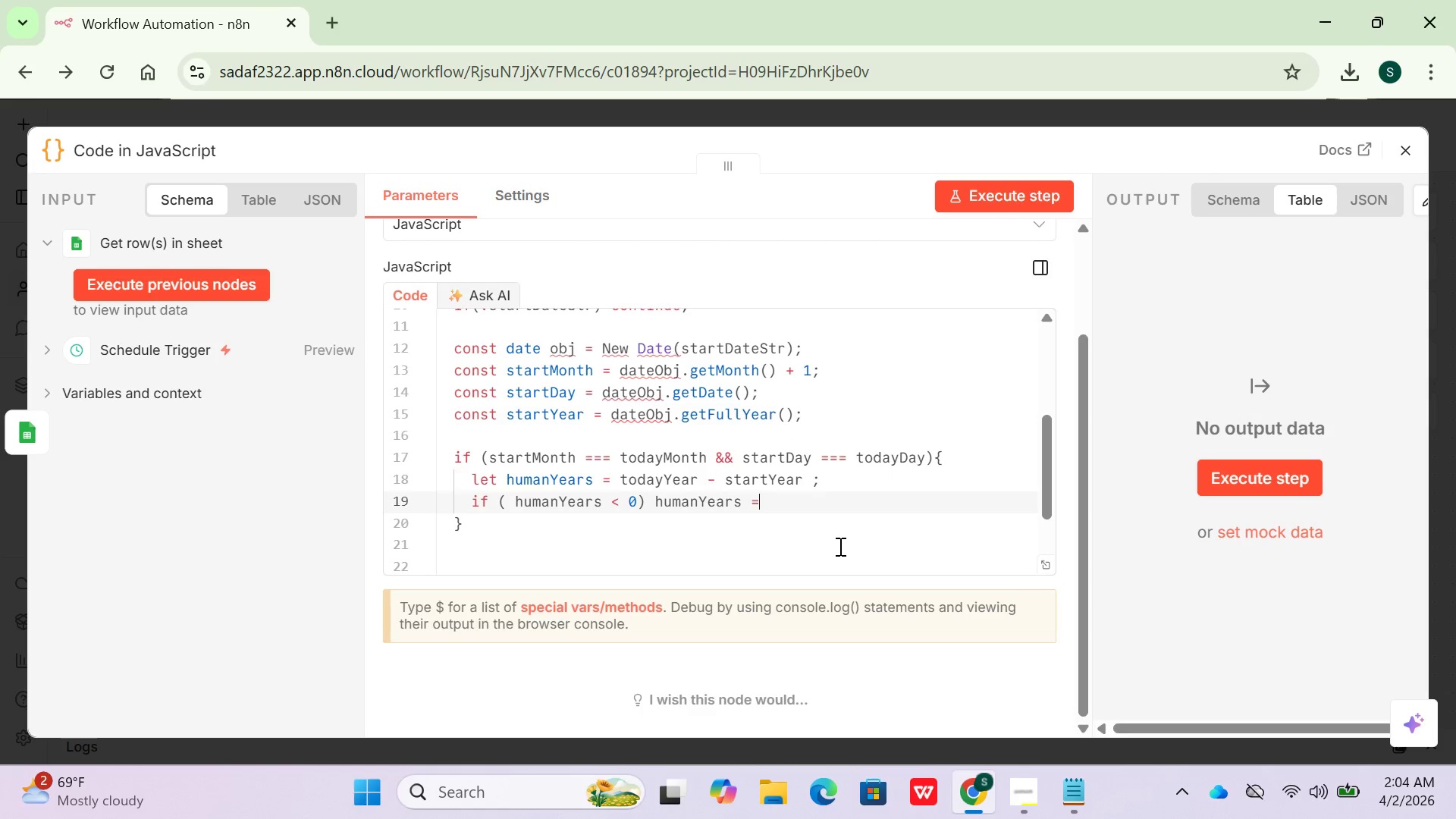 
key(Space)
 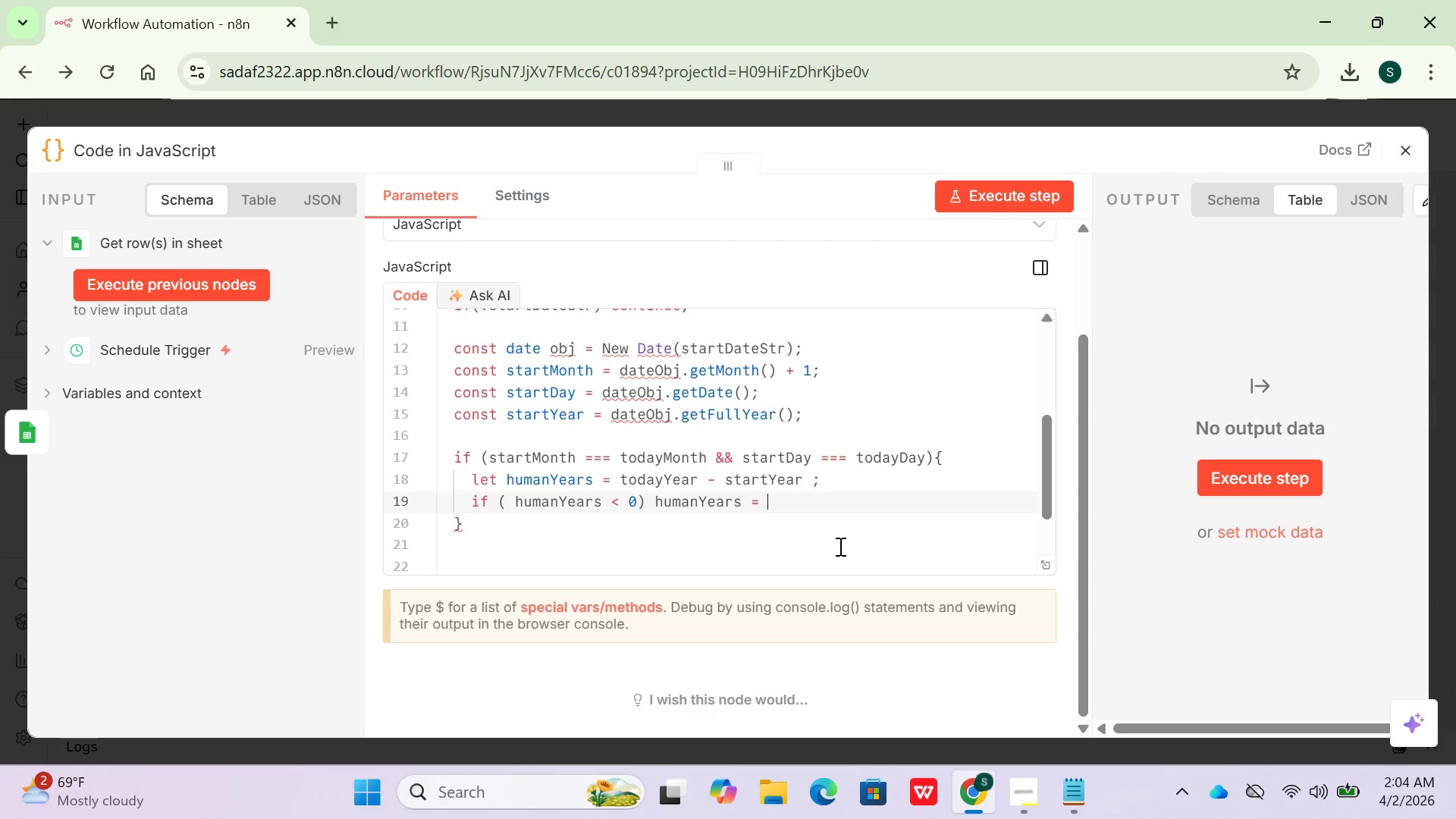 
key(0)
 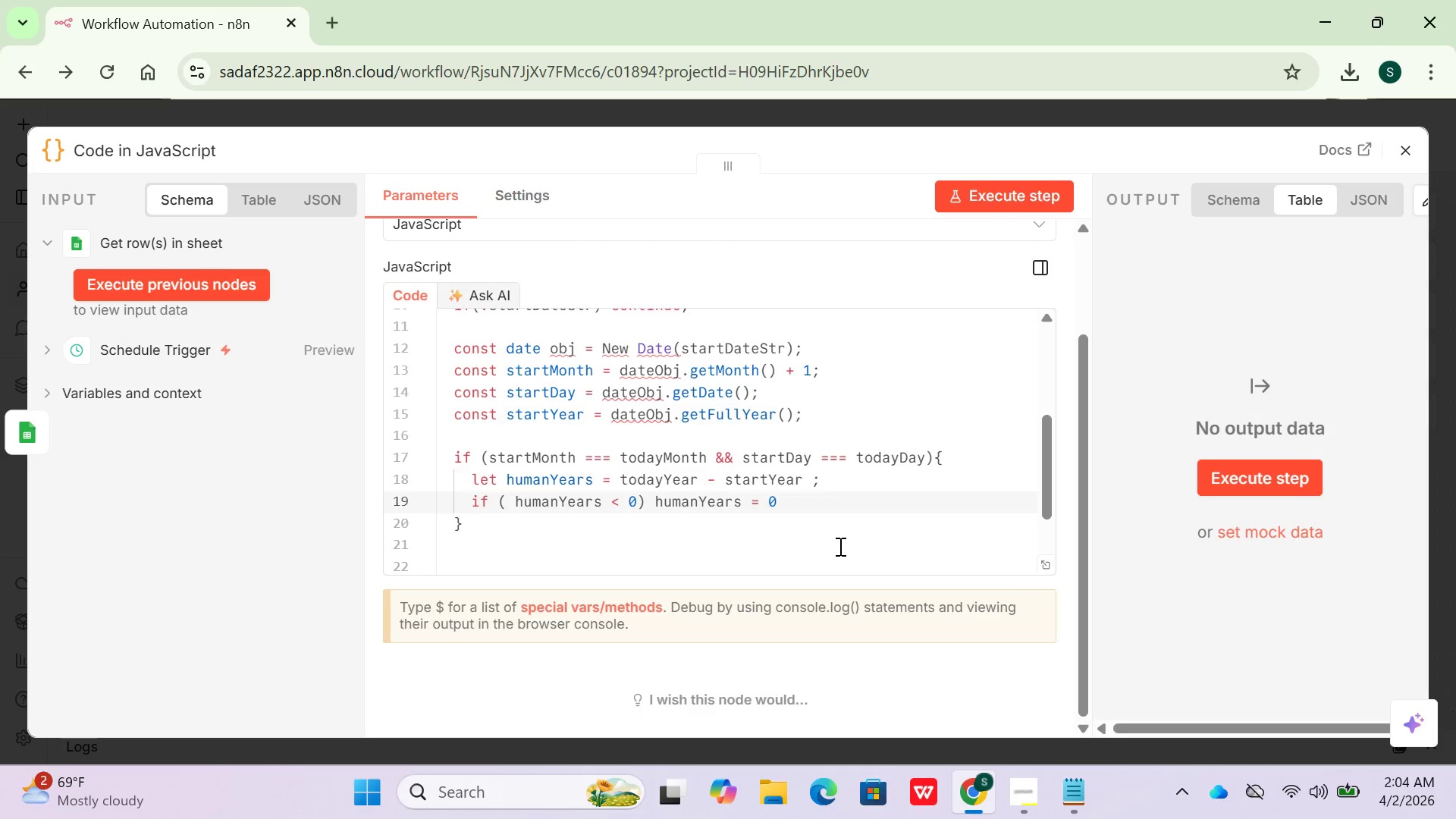 
key(Semicolon)
 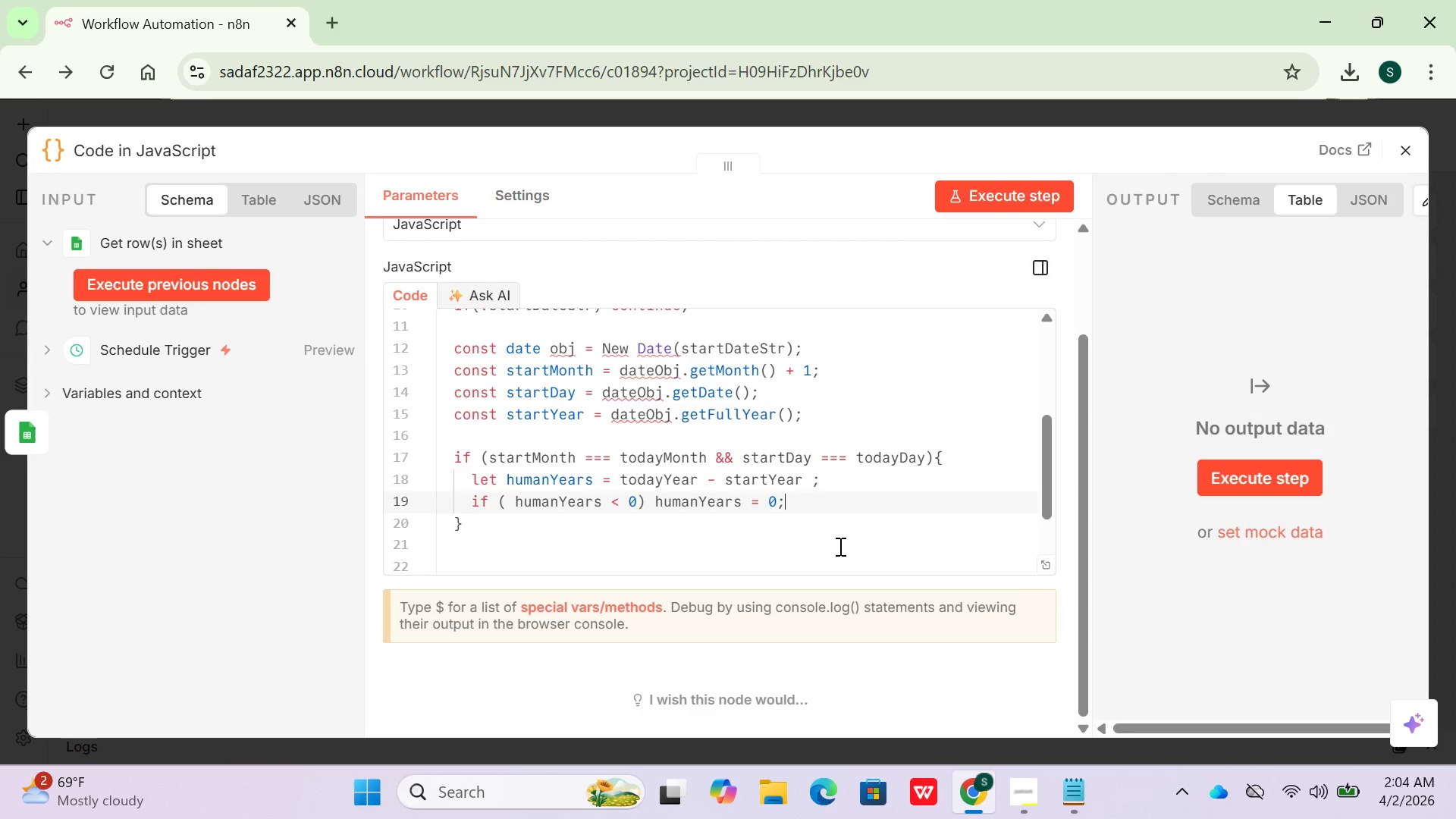 
key(Enter)
 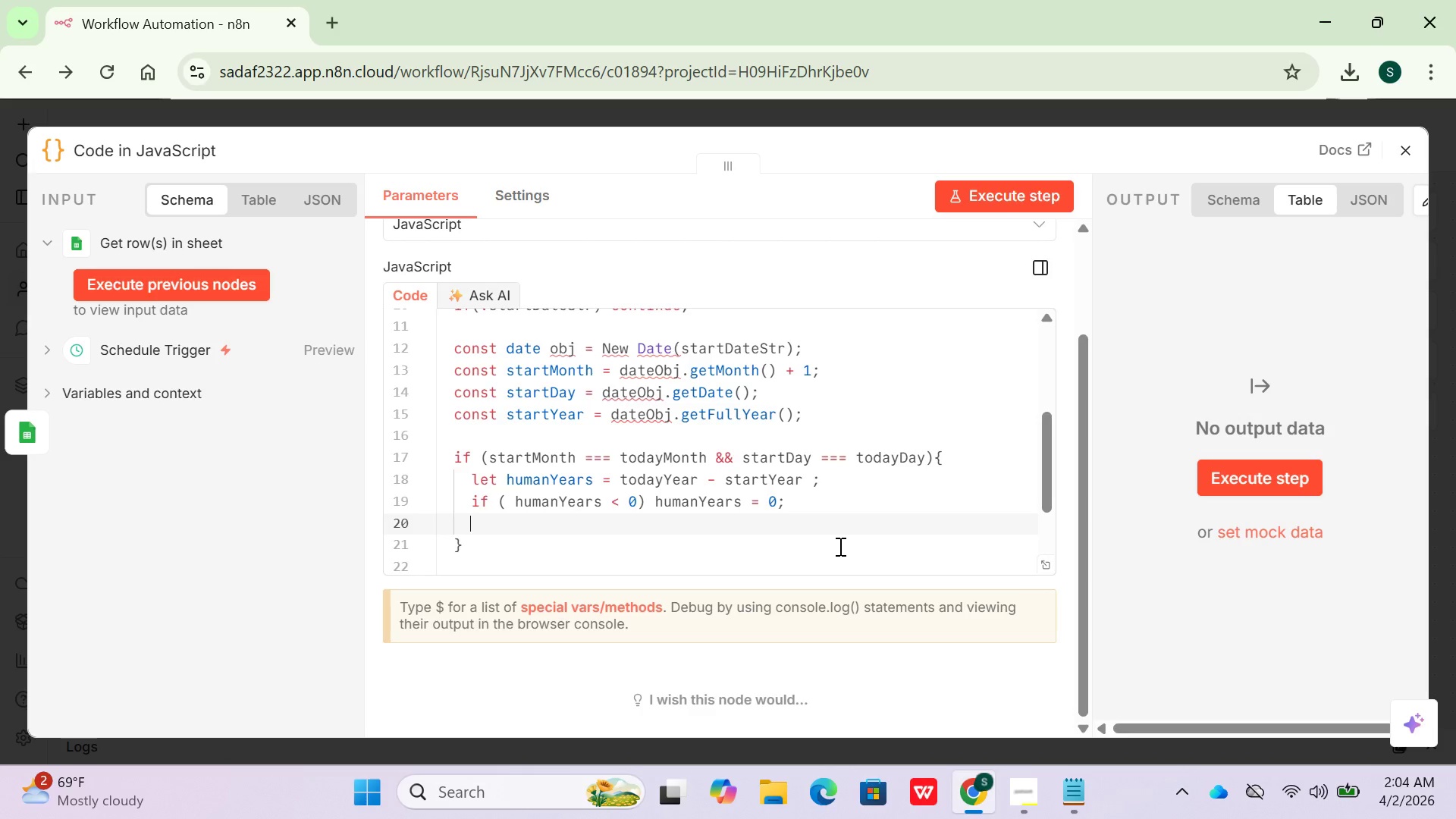 
wait(11.56)
 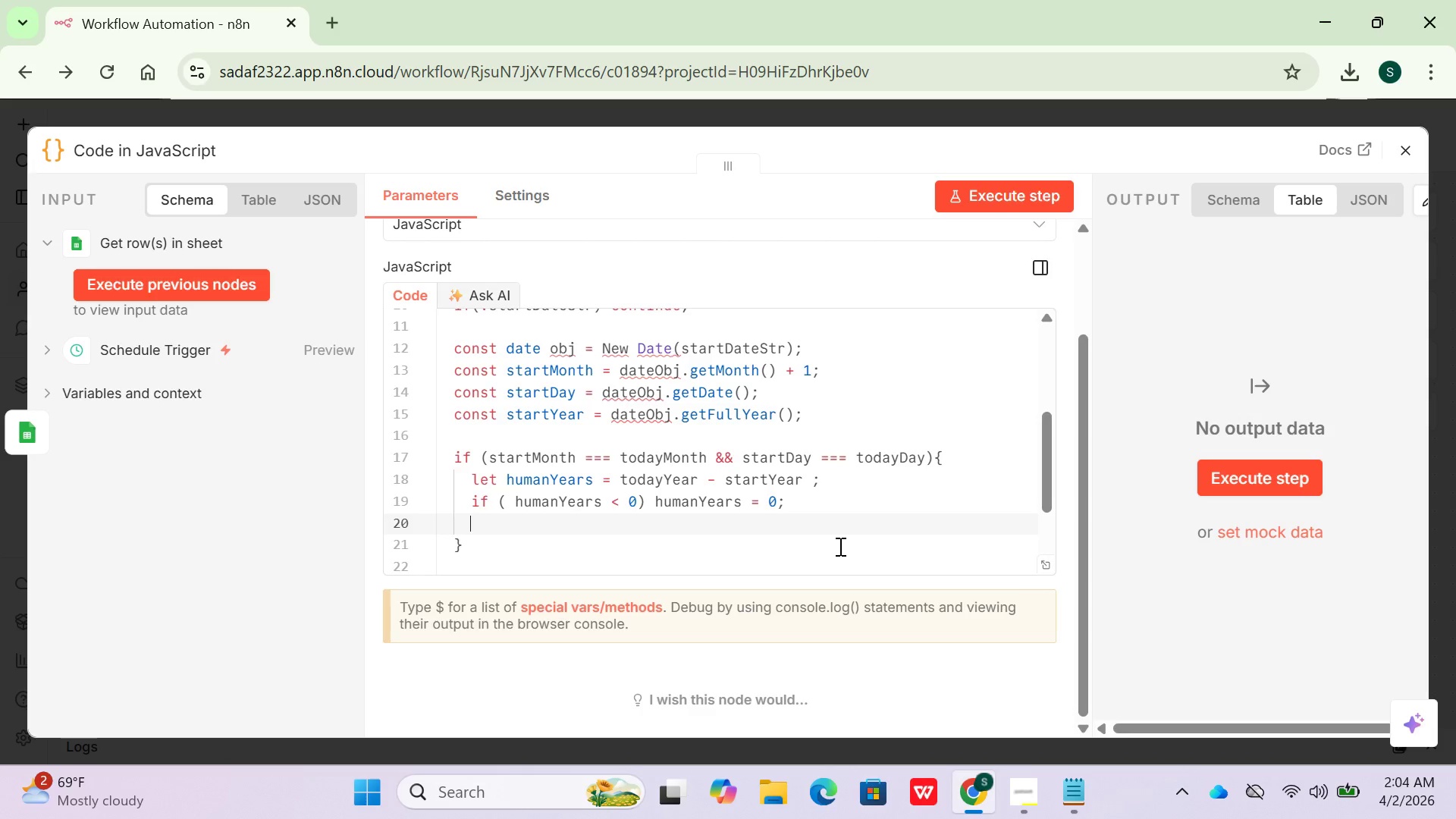 
key(ArrowUp)
 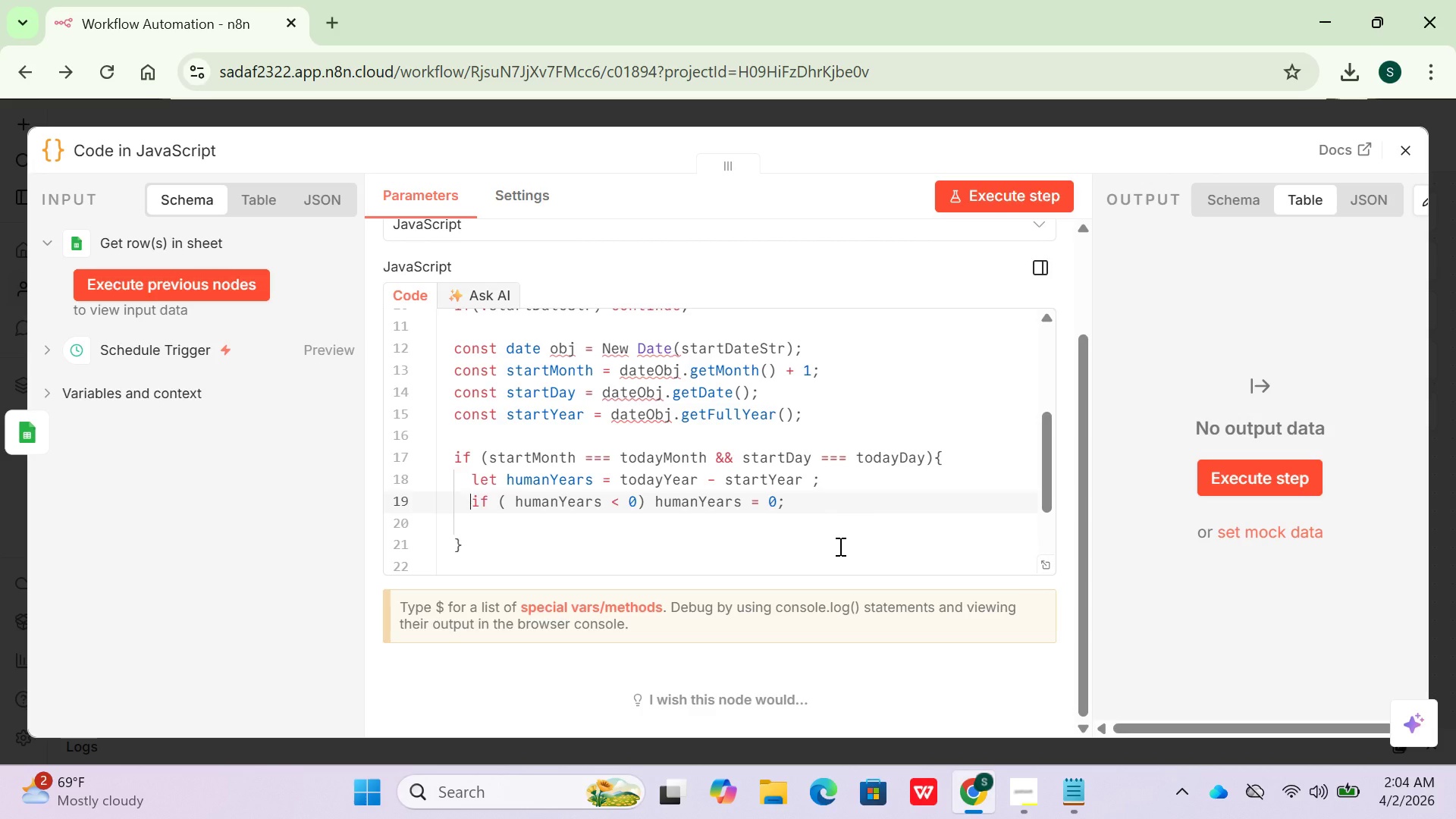 
key(ArrowUp)
 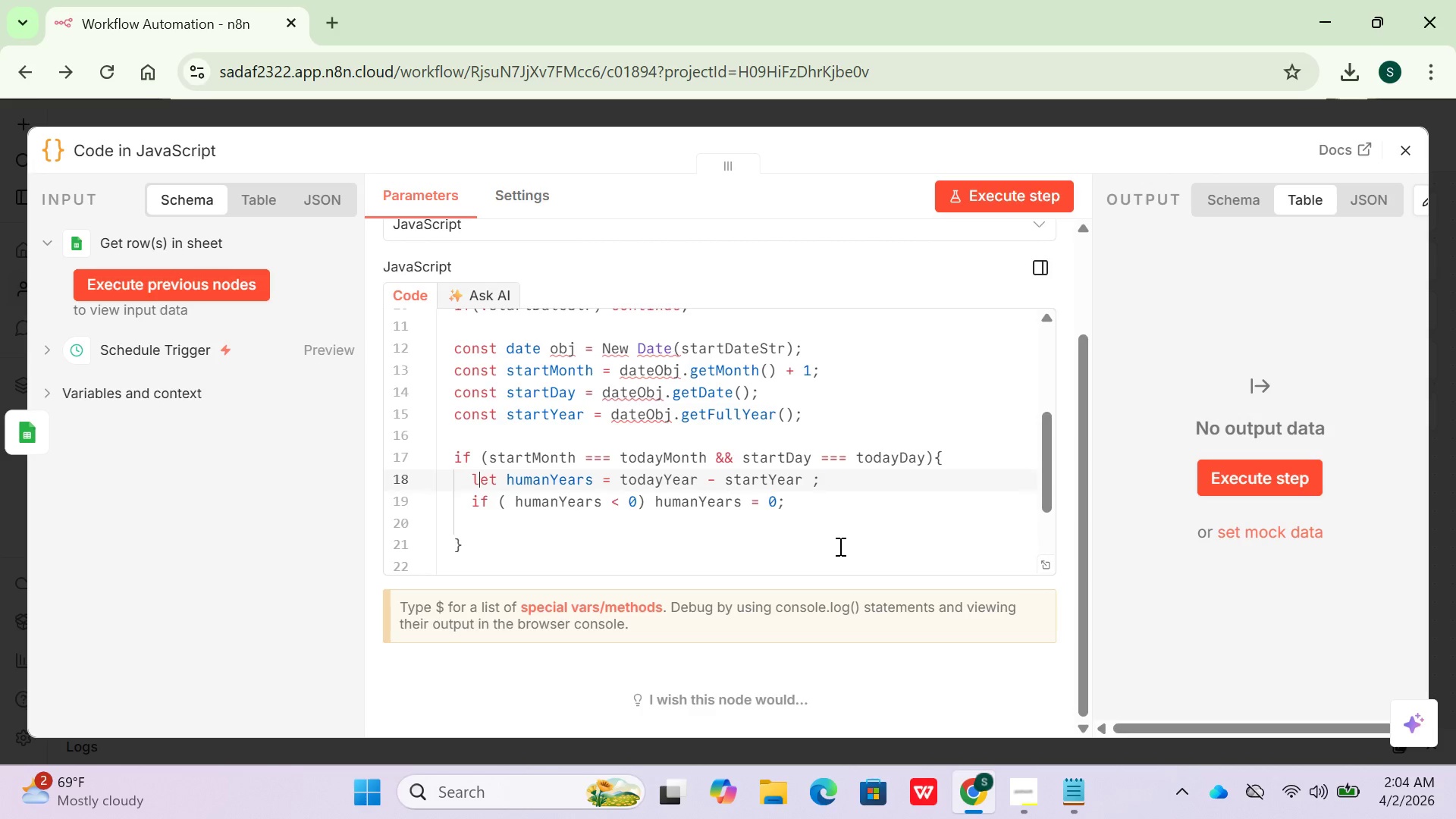 
key(ArrowRight)
 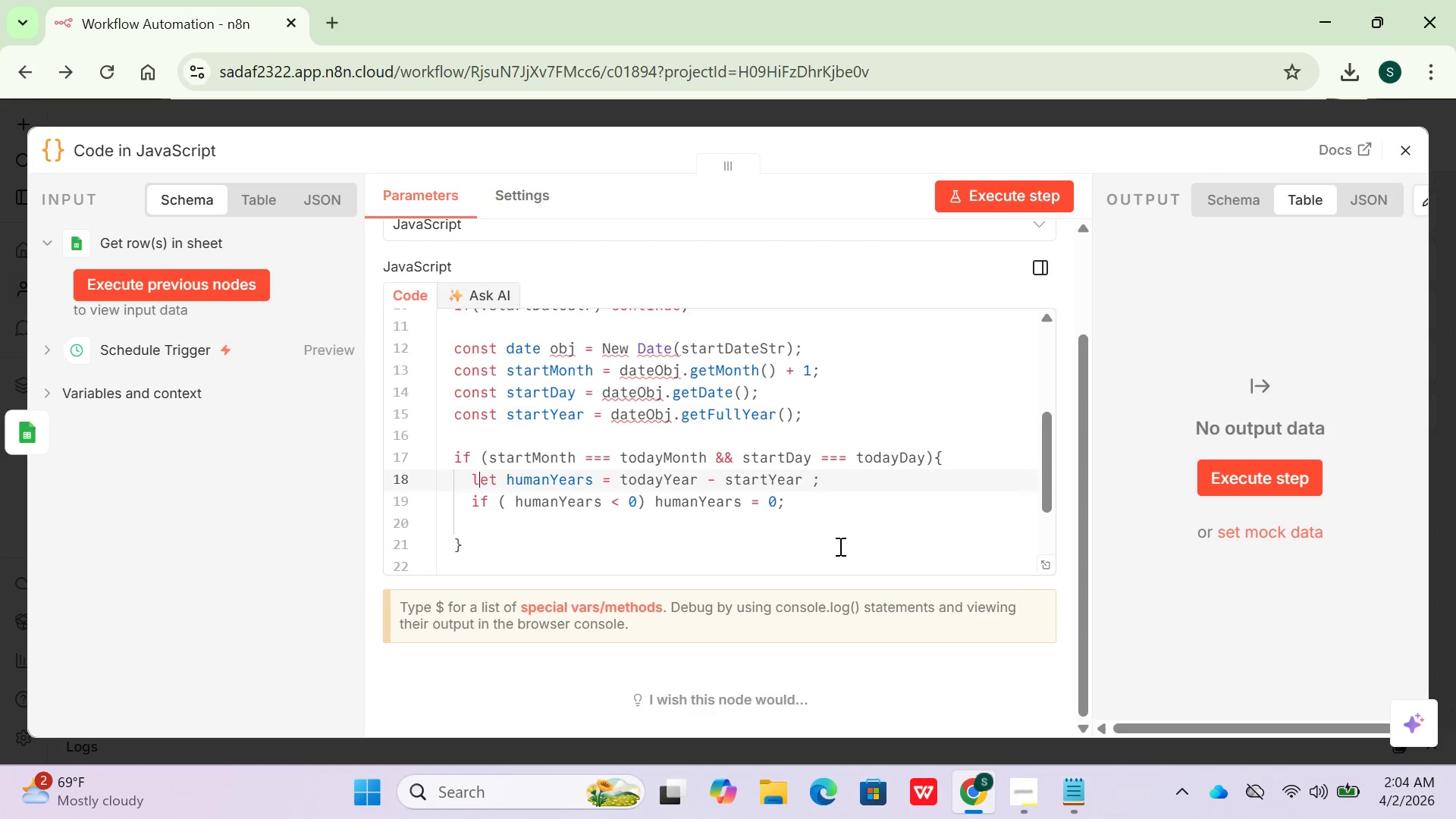 
key(ArrowRight)
 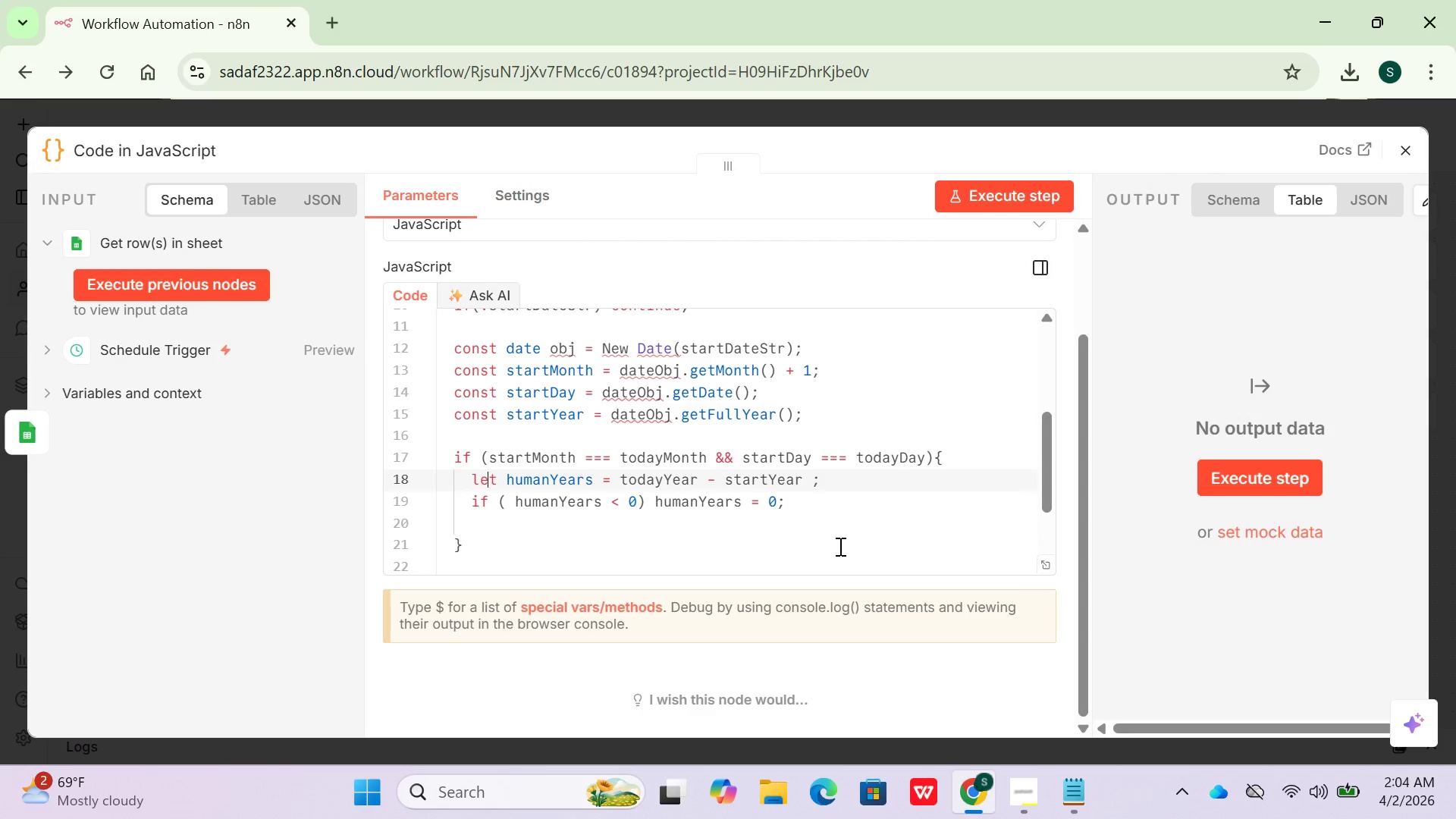 
key(ArrowRight)
 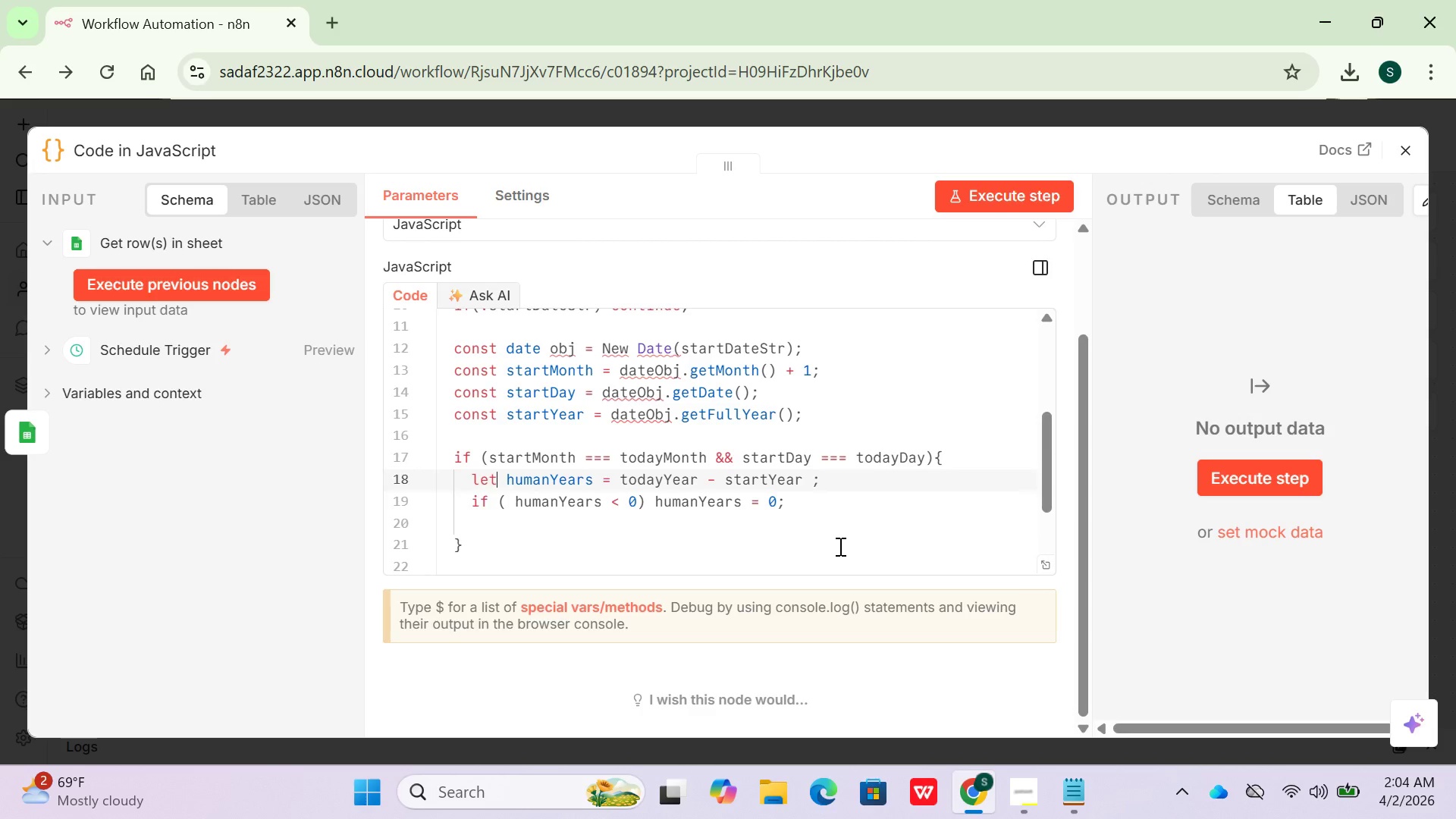 
key(ArrowDown)
 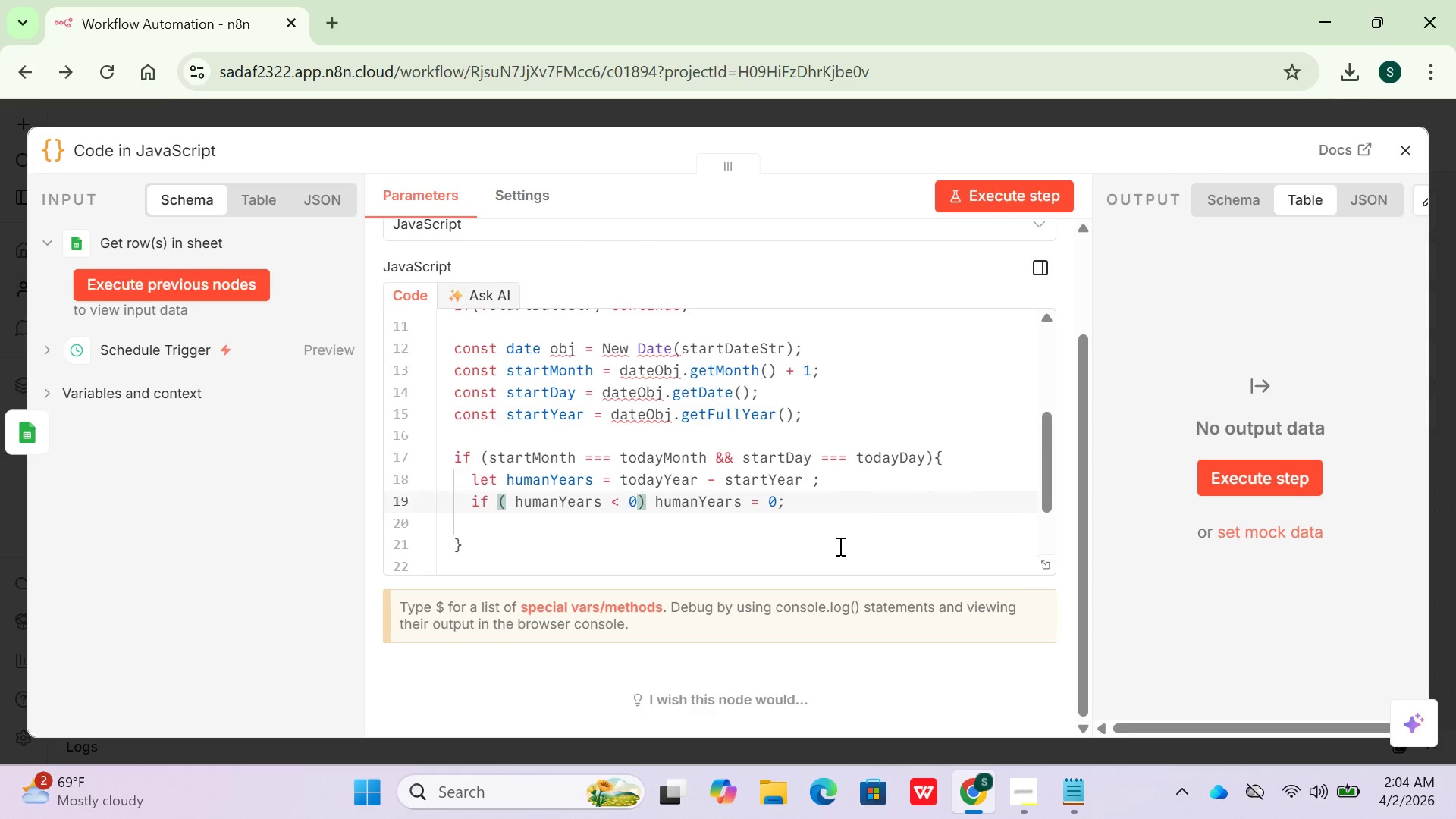 
key(ArrowDown)
 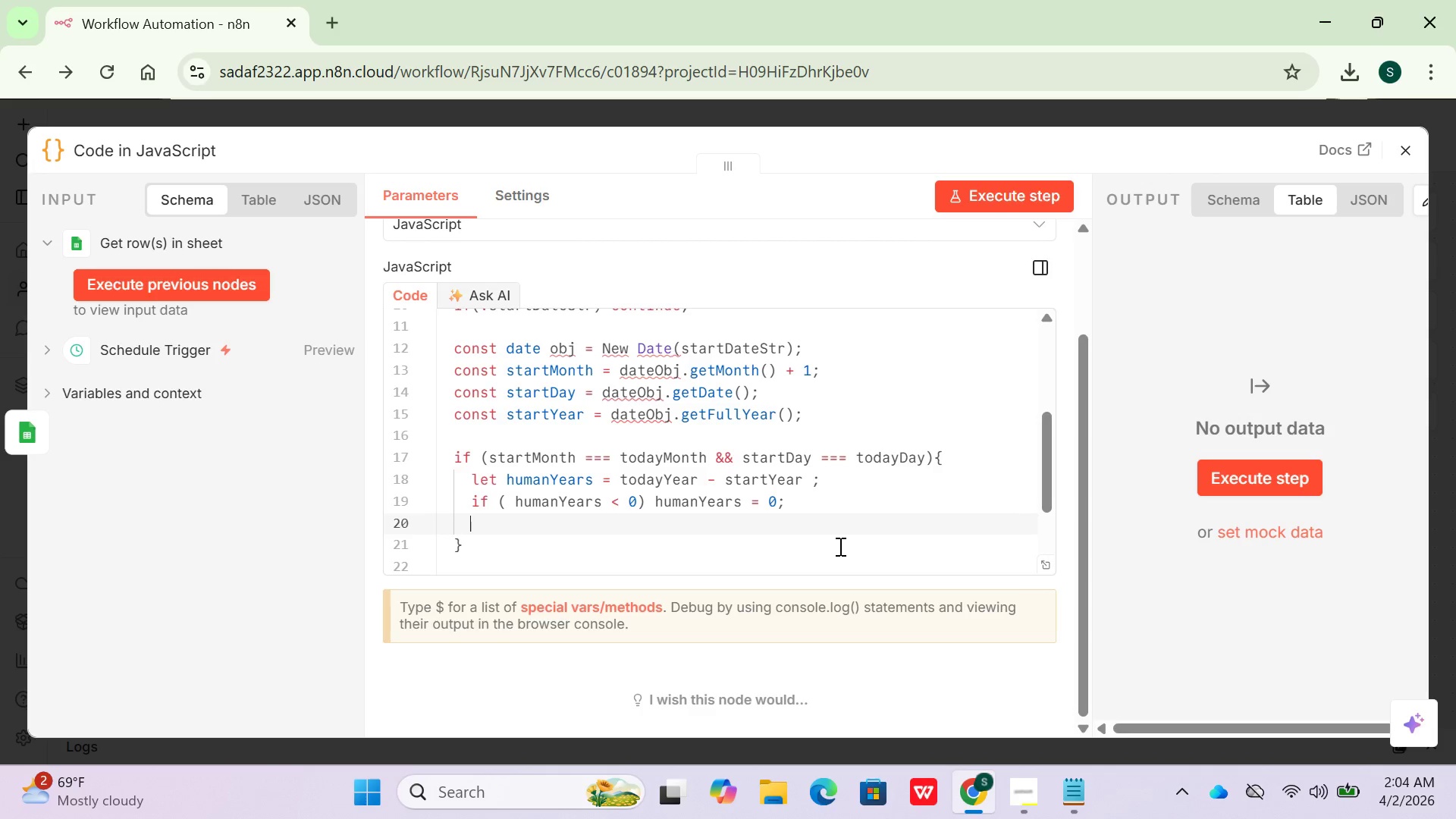 
type(const dogy)
key(Backspace)
type(Years)
 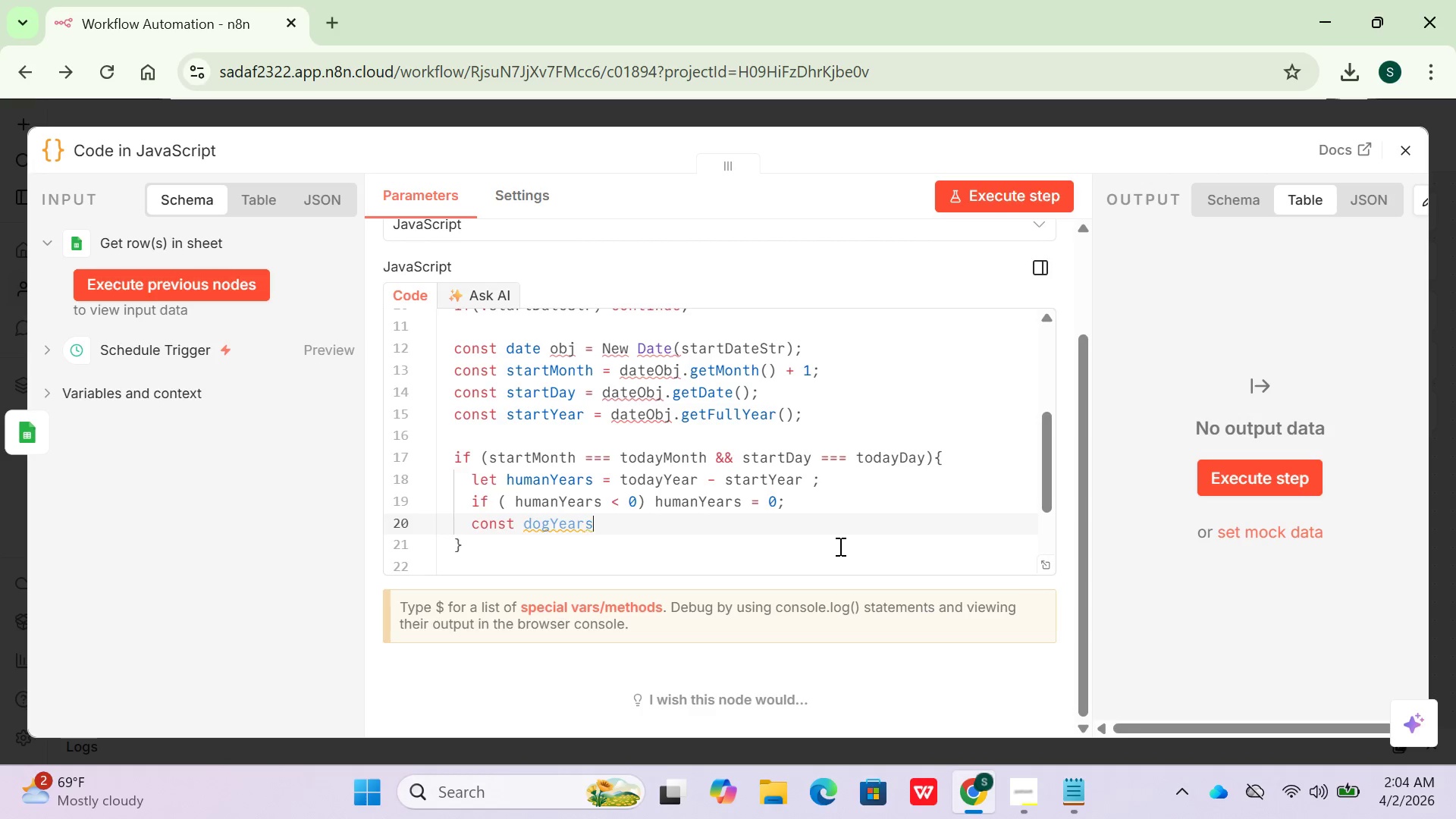 
type( = human )
key(Backspace)
type(Years)
 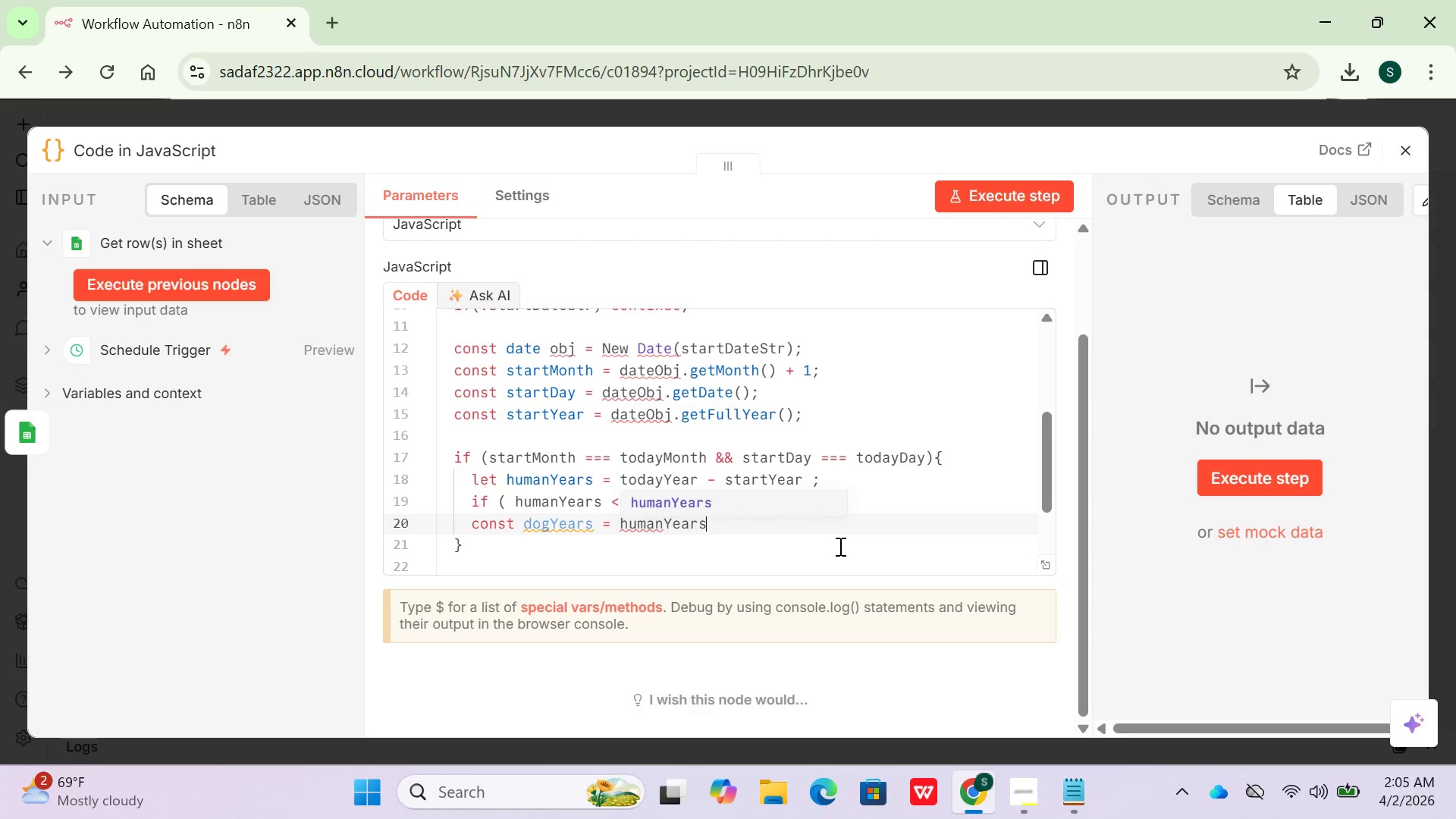 
wait(6.27)
 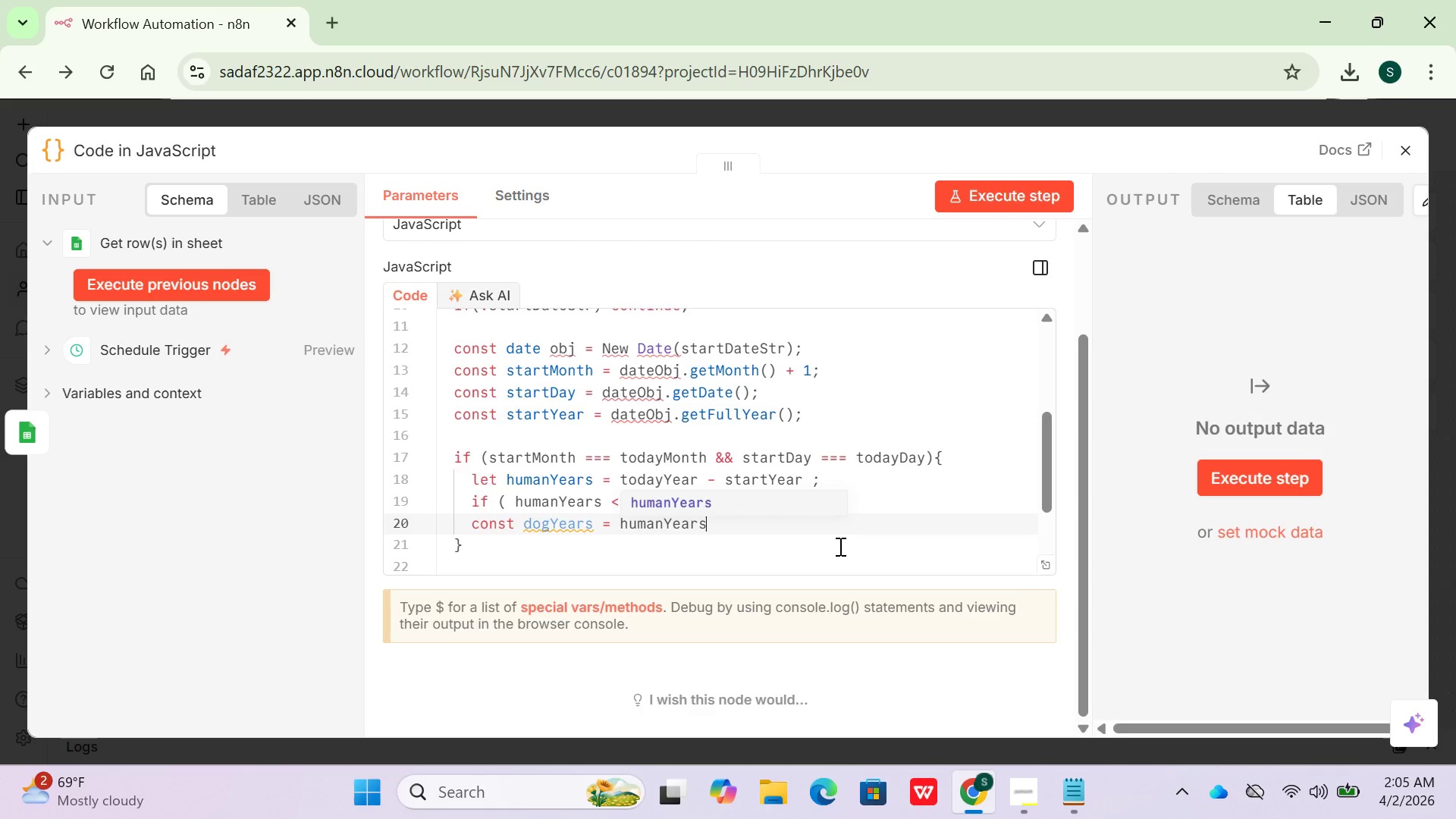 
key(Space)
 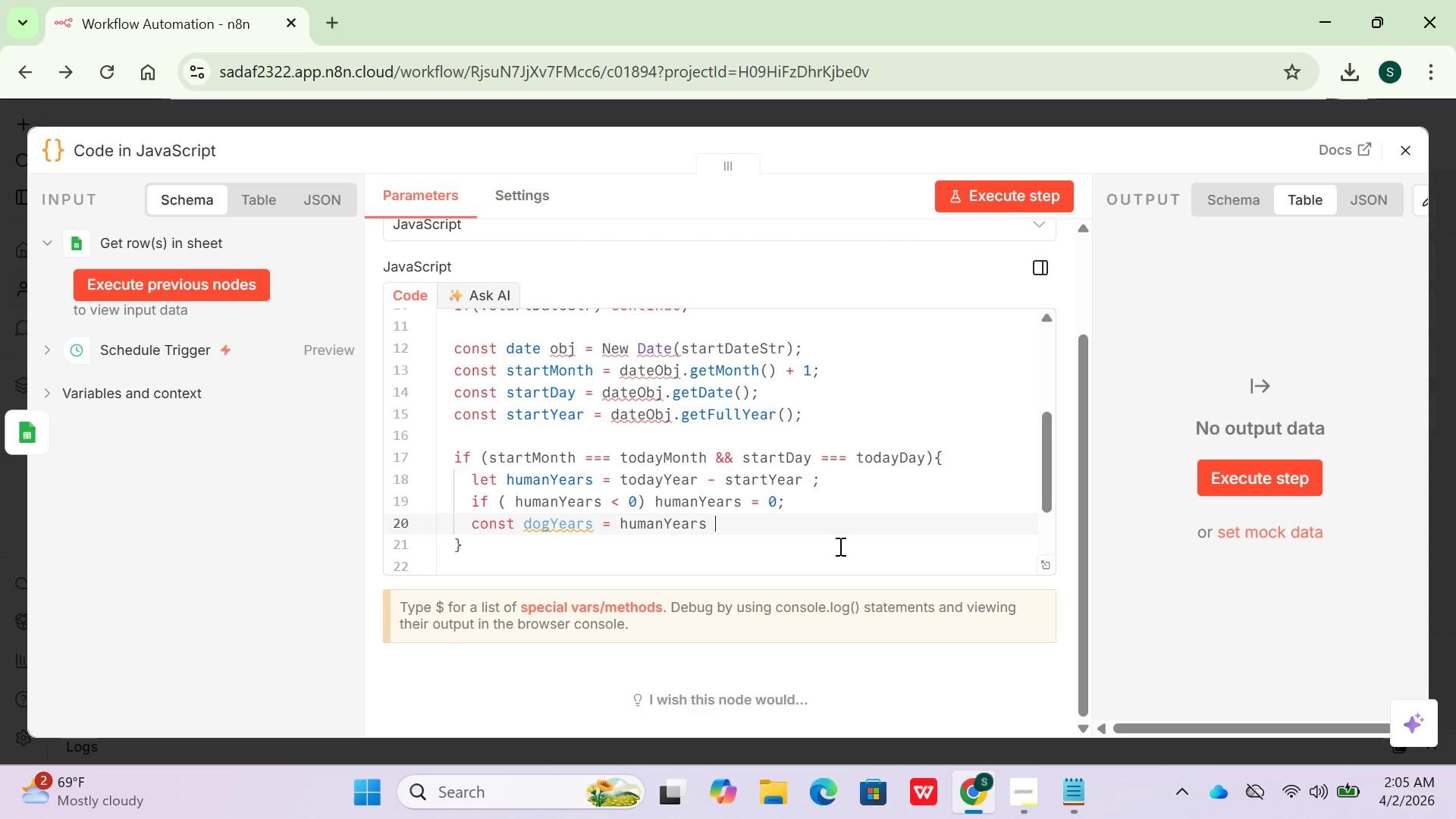 
key(Shift+ShiftLeft)
 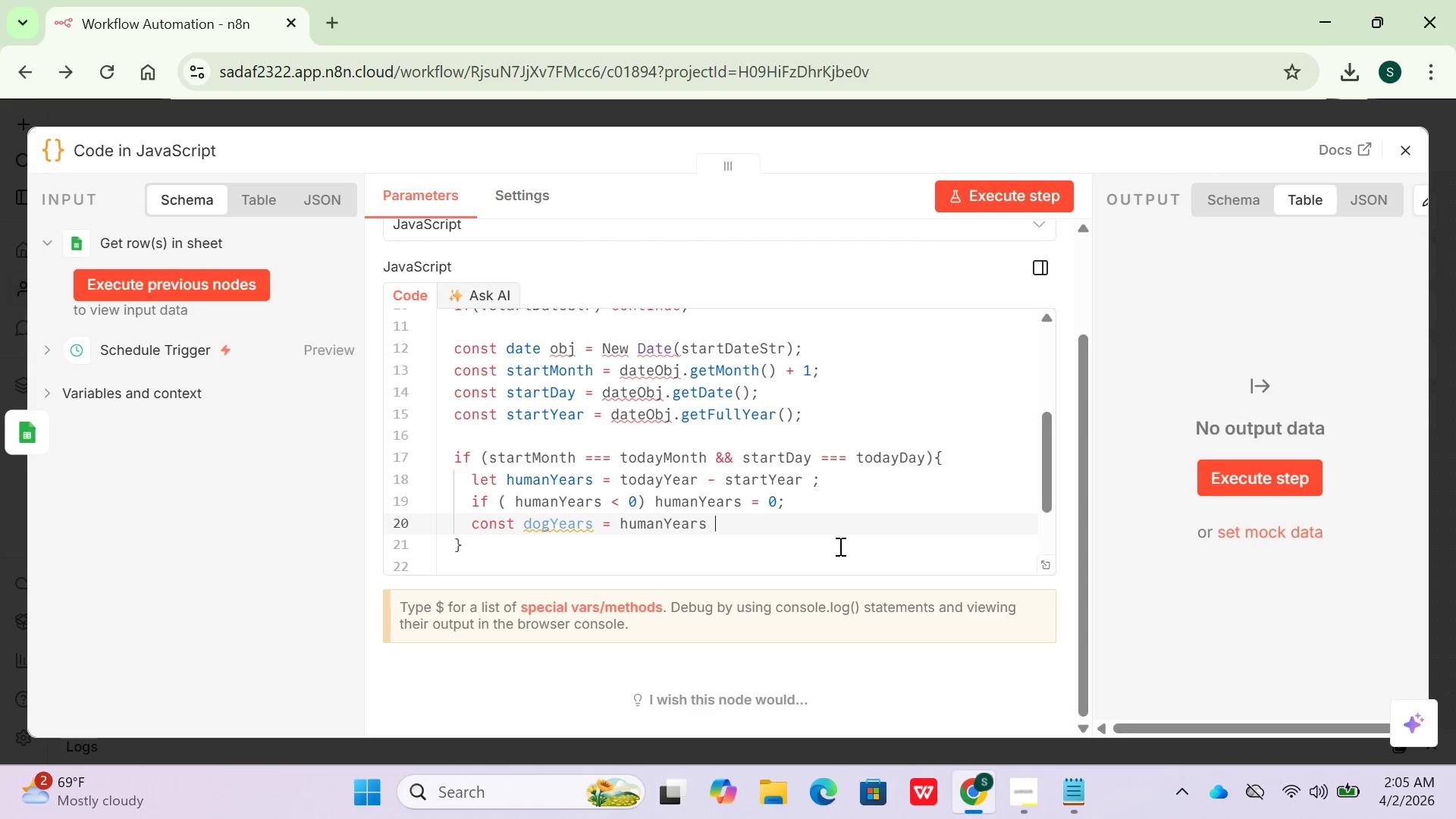 
key(Shift+8)
 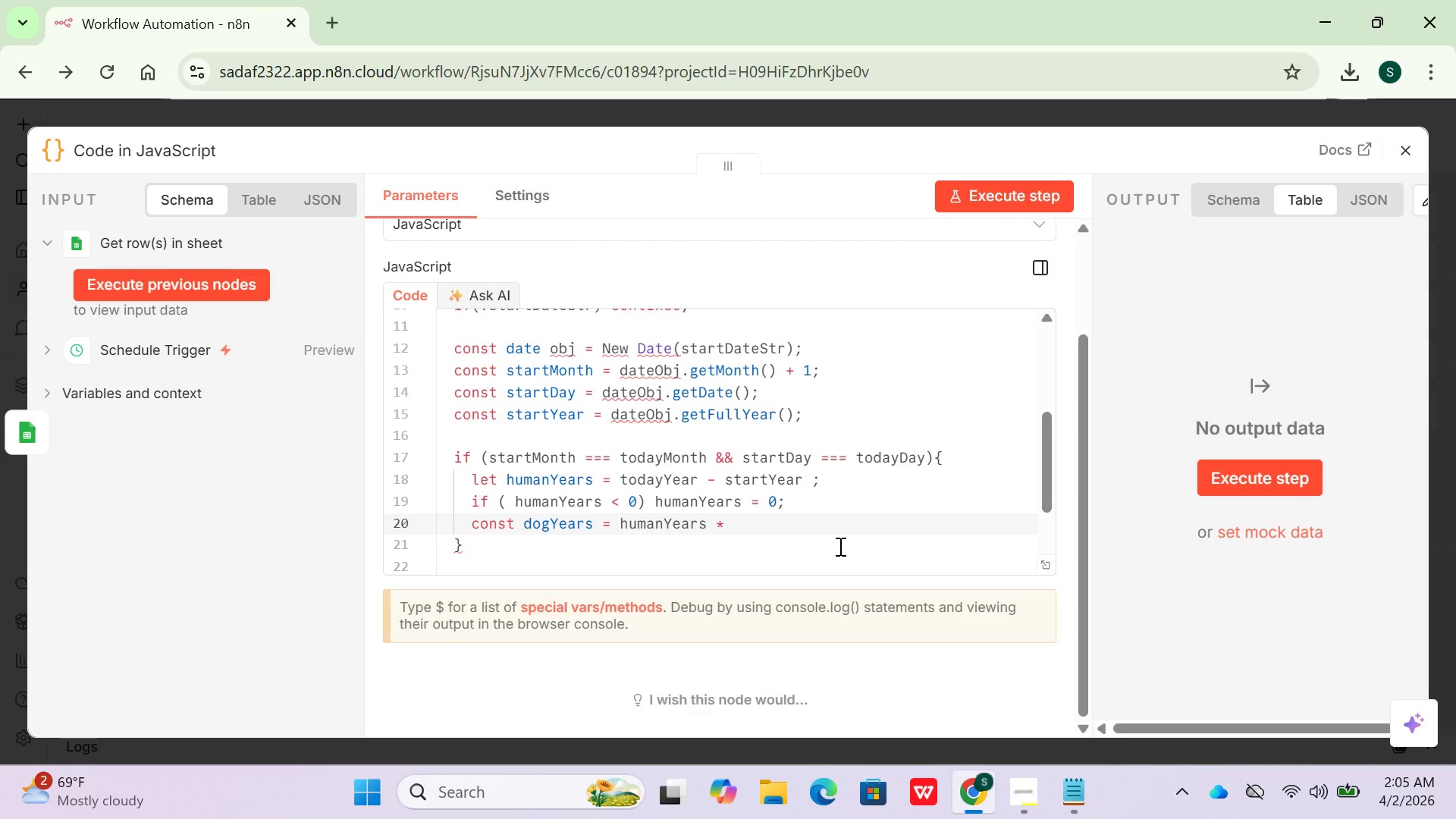 
key(Space)
 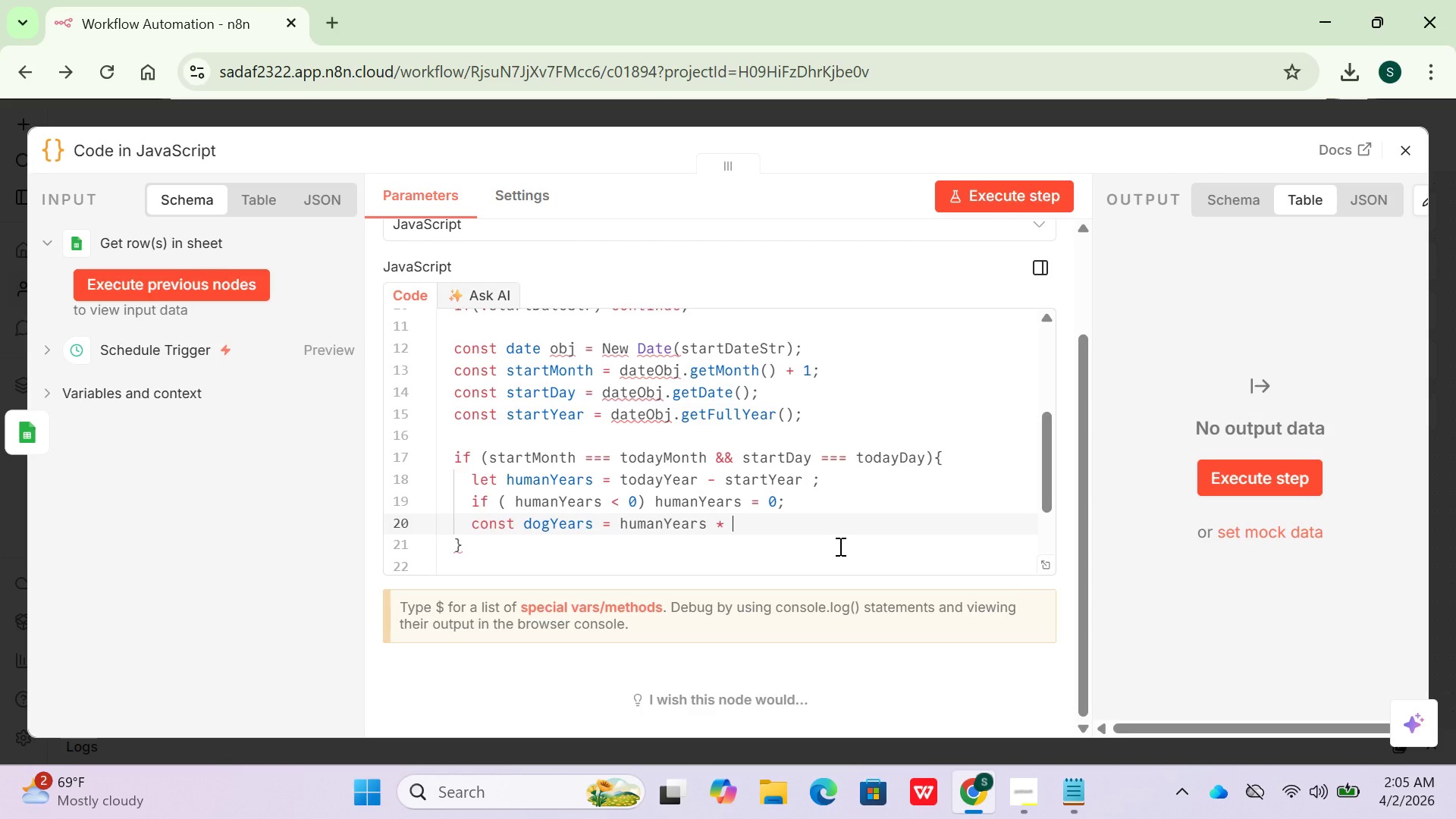 
key(7)
 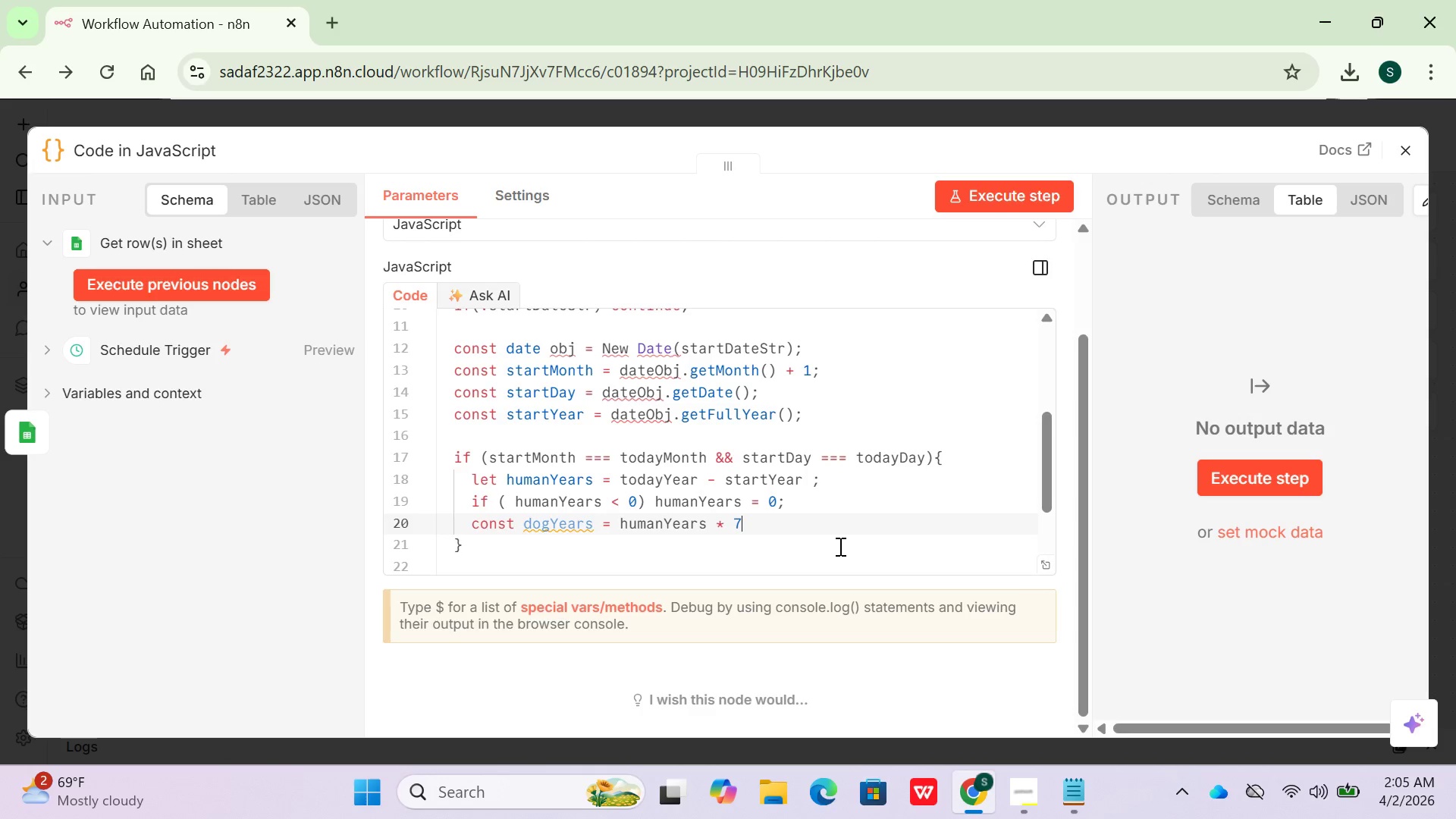 
key(Space)
 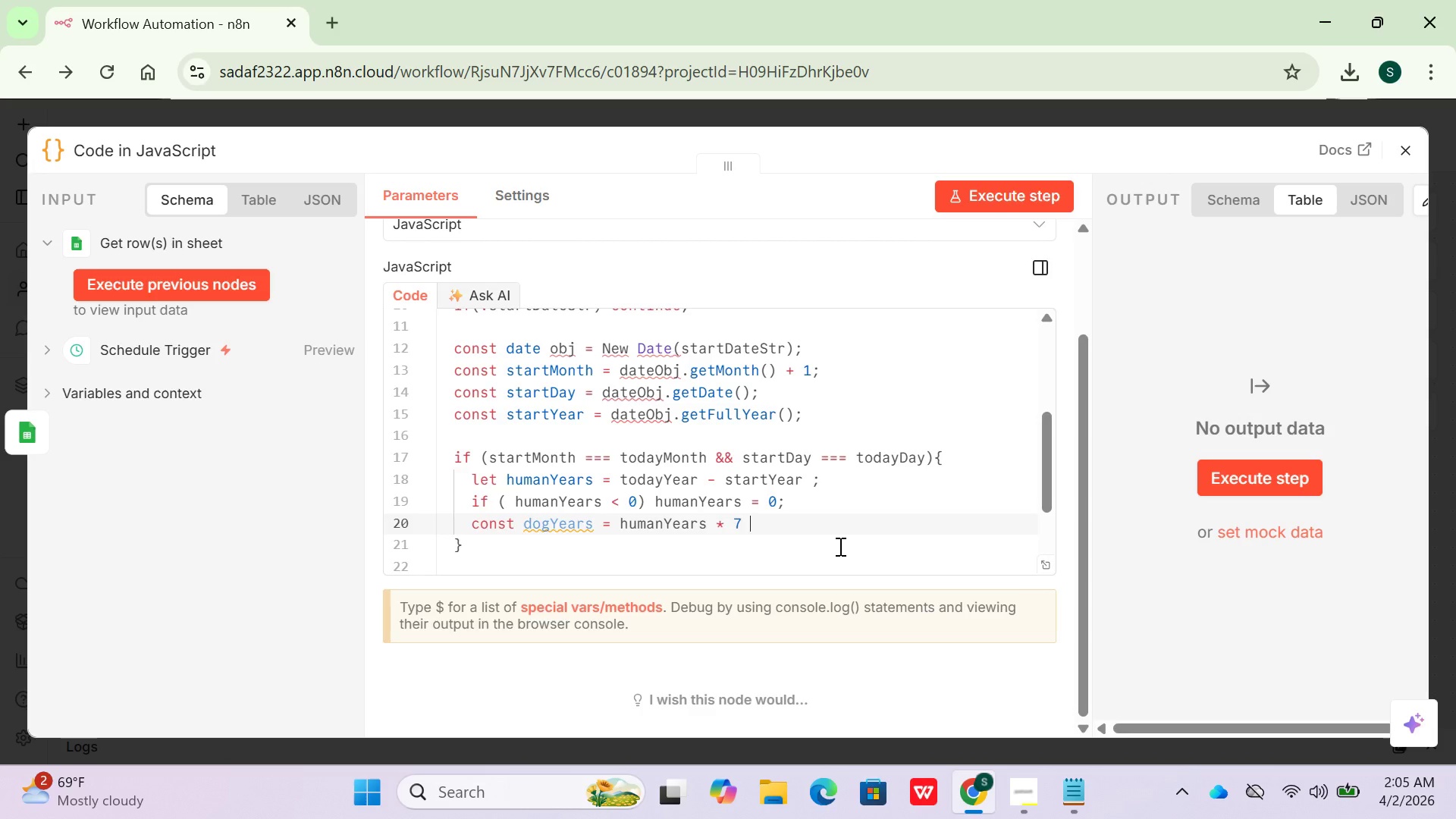 
key(Semicolon)
 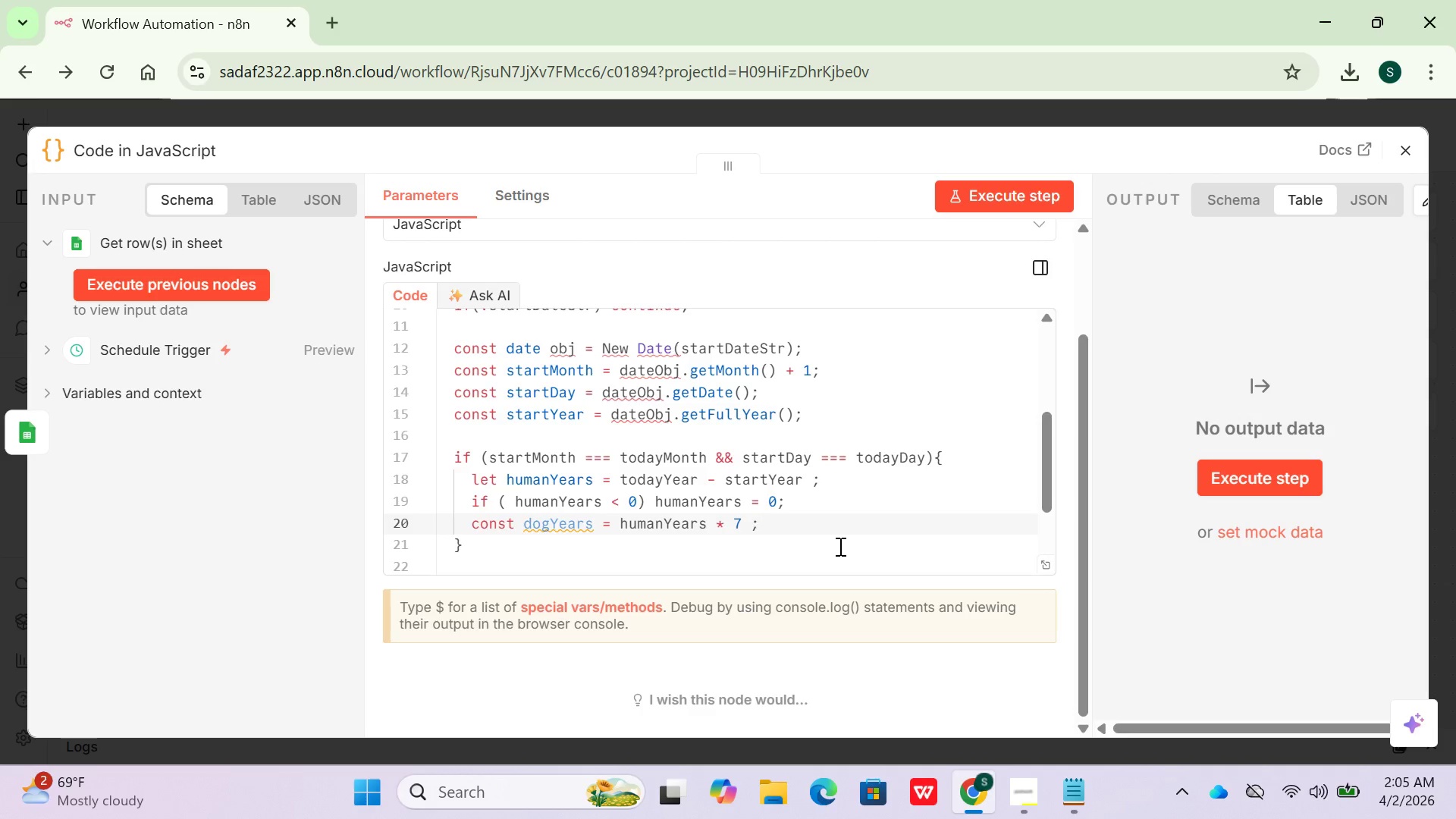 
key(Enter)
 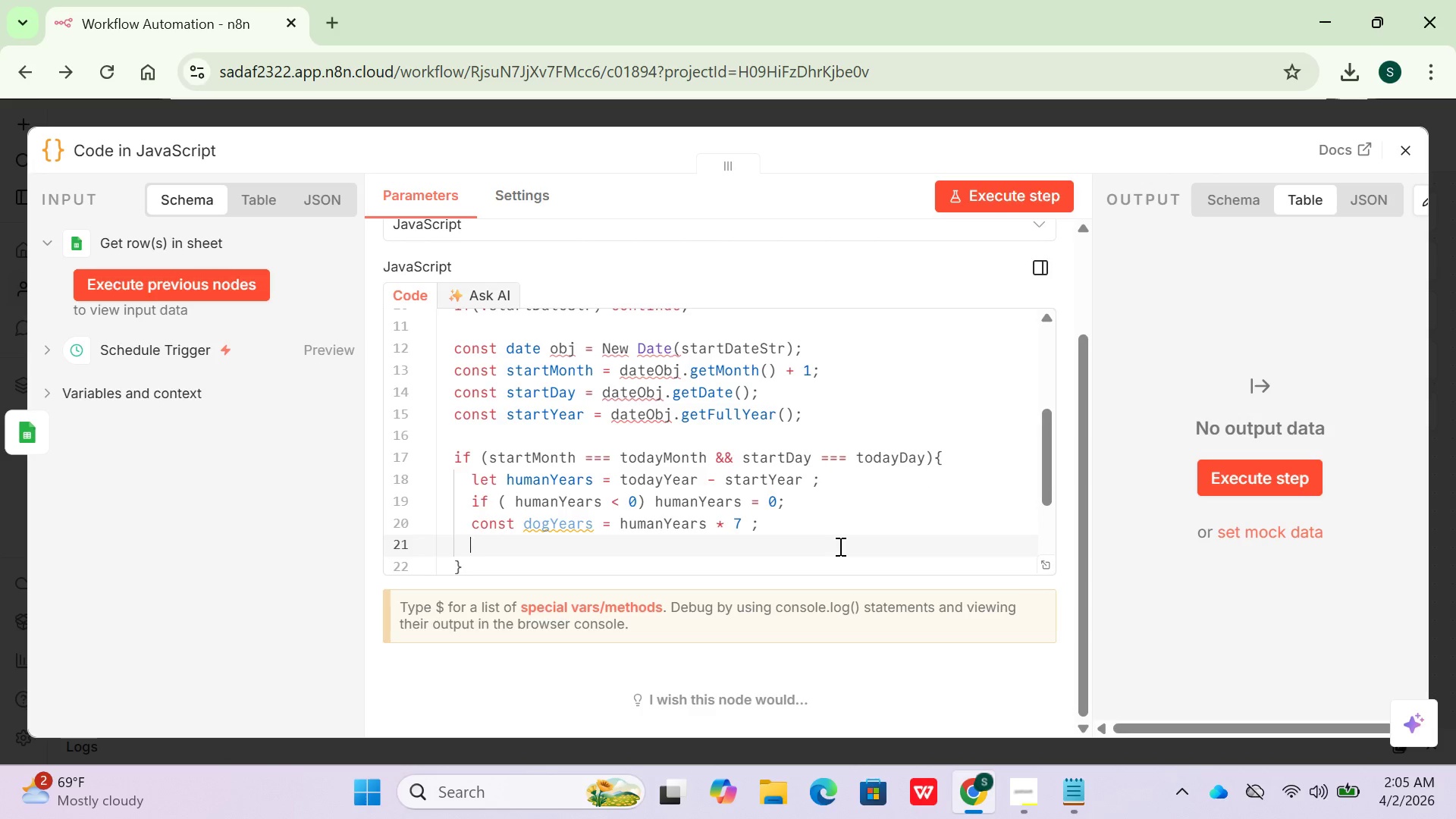 
type(anniversaries )
 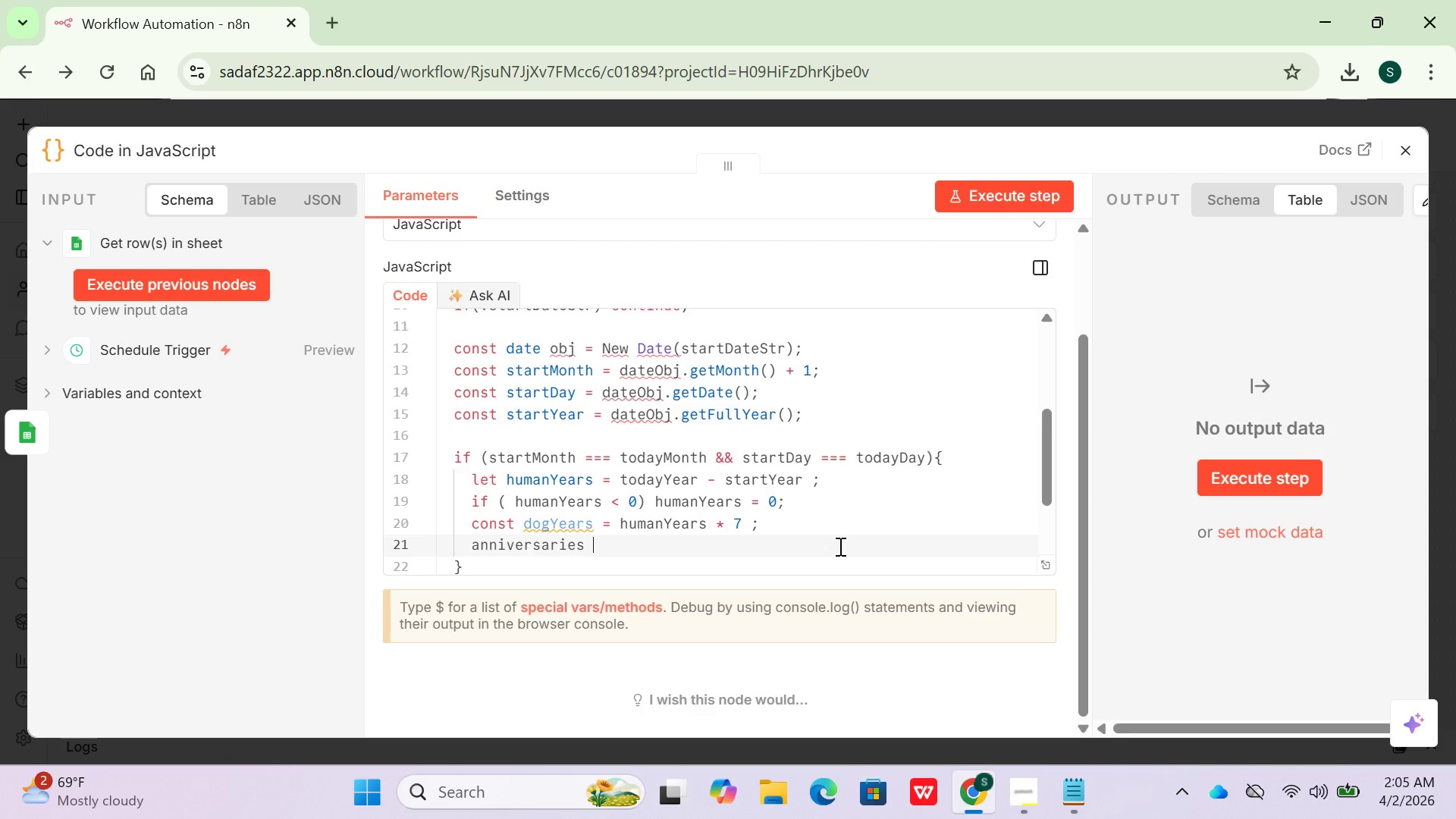 
wait(5.2)
 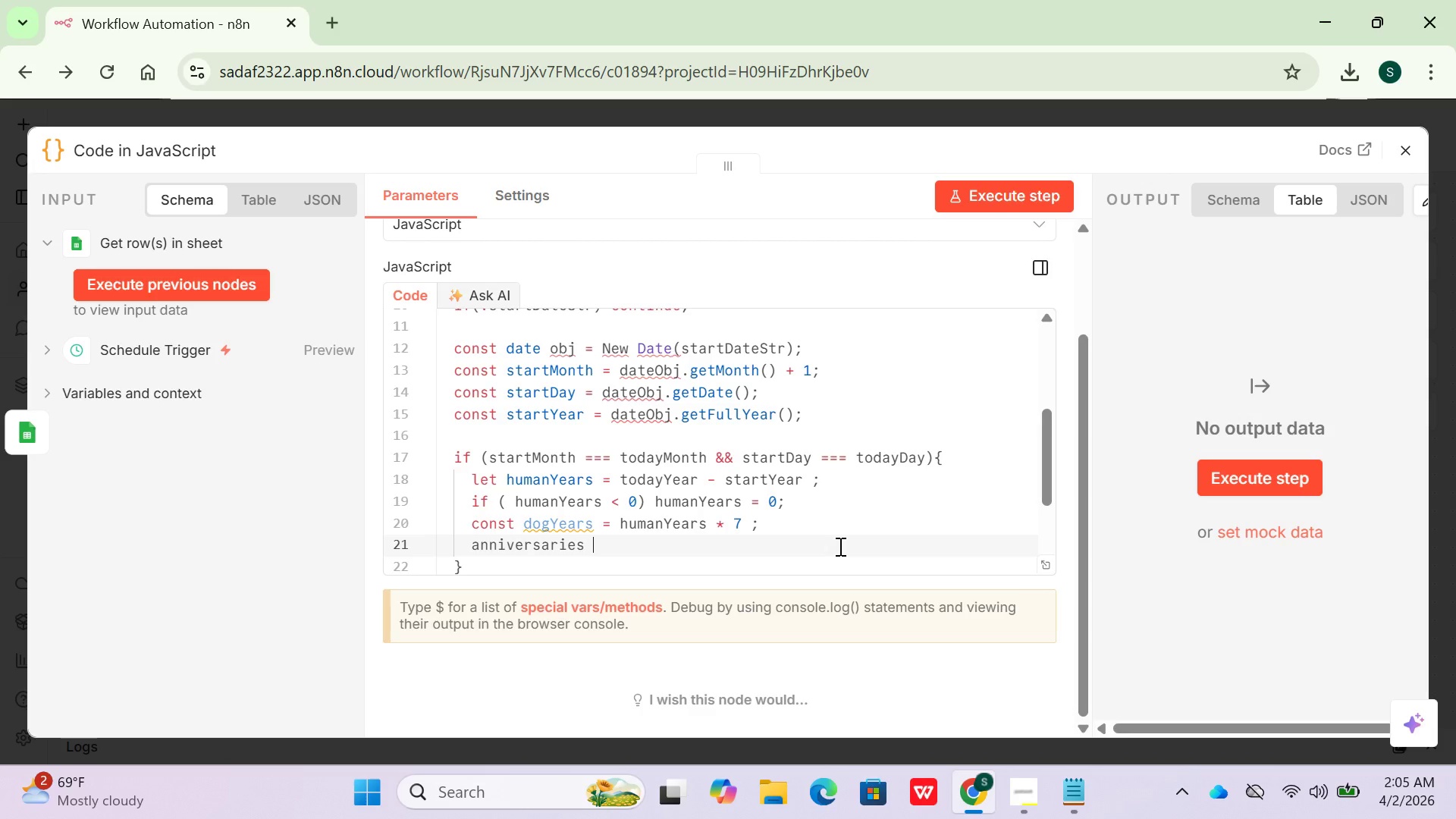 
key(Backspace)
type(.push)
 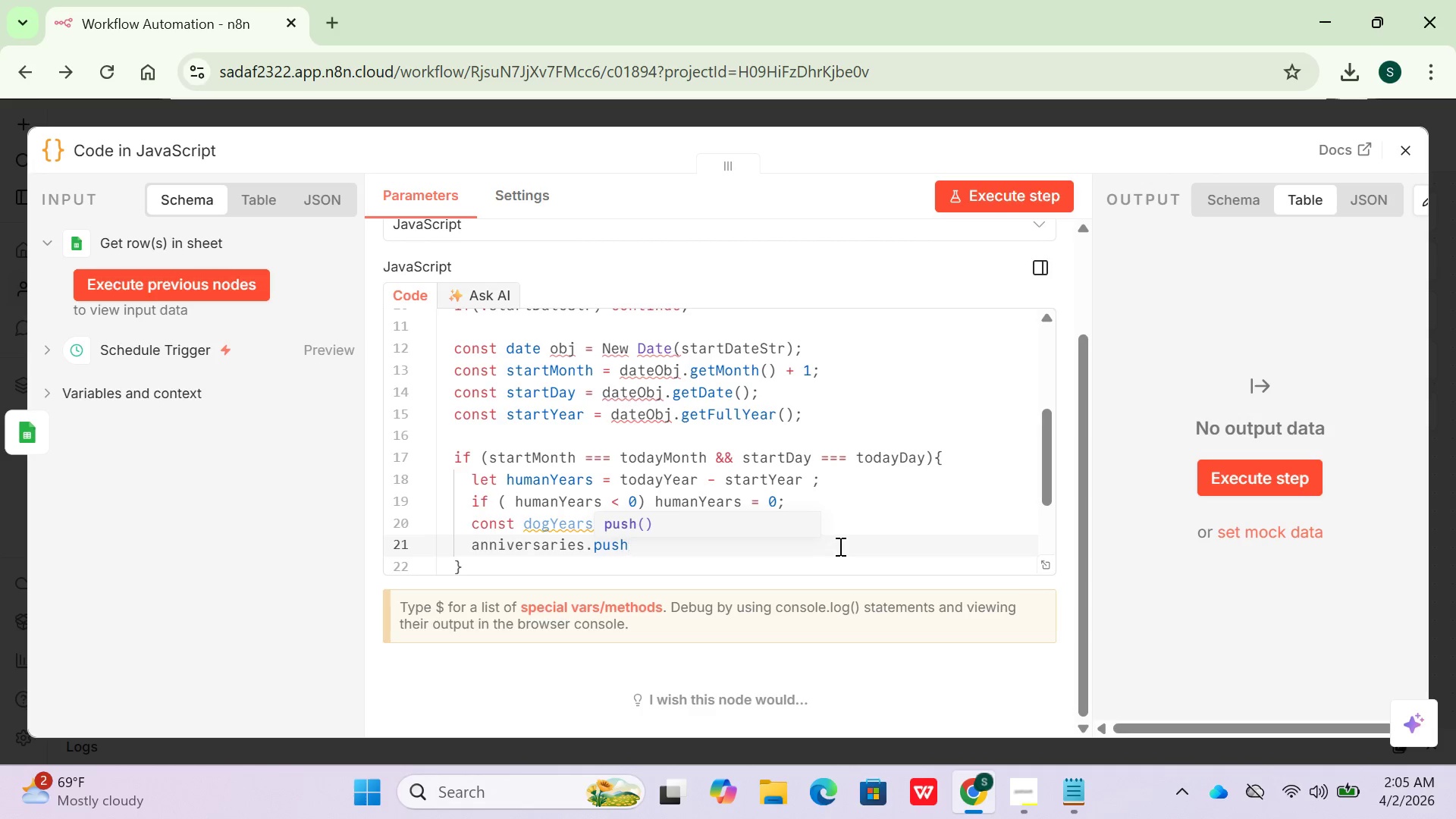 
key(Shift+9)
 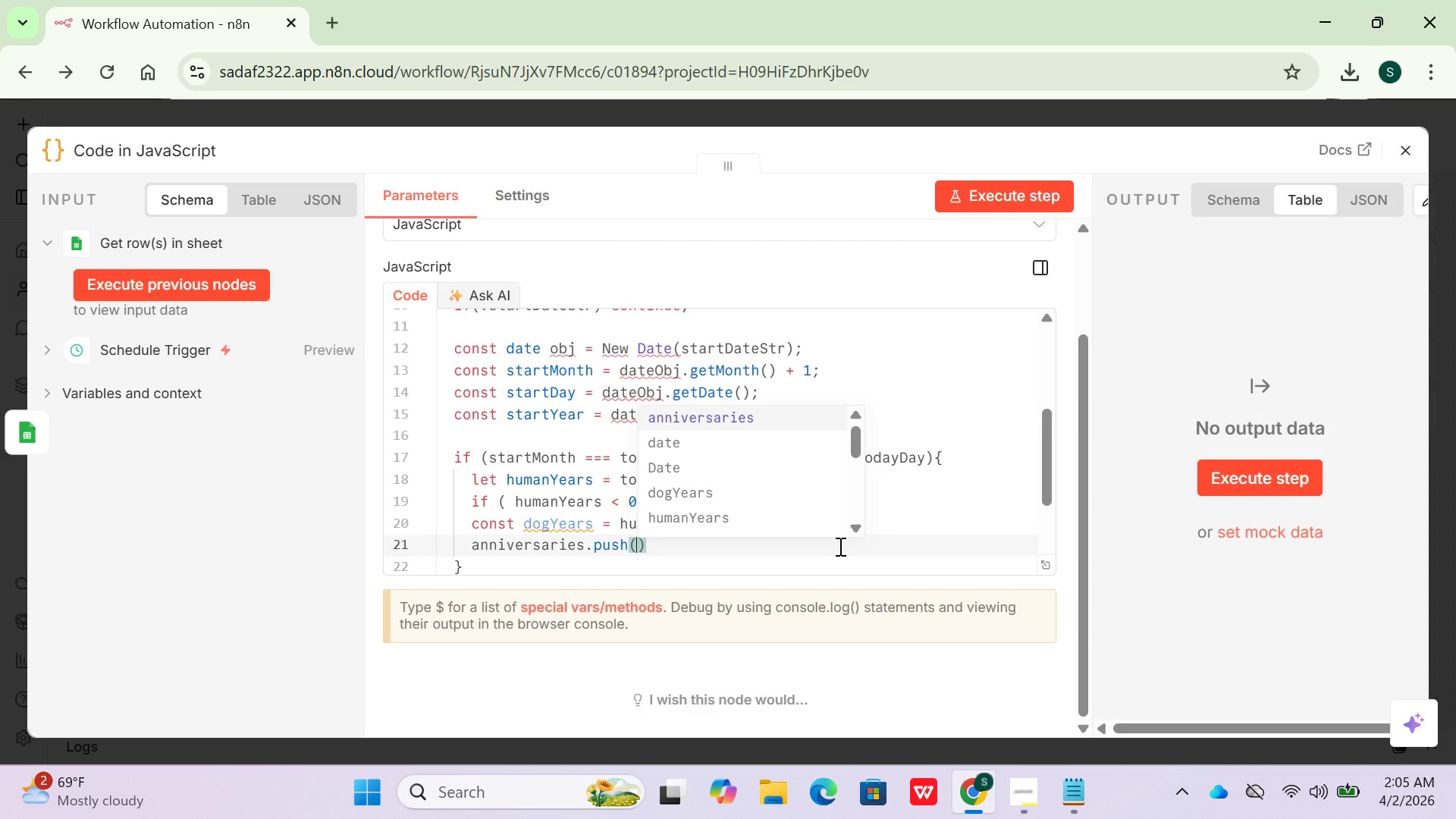 
key(Shift+BracketLeft)
 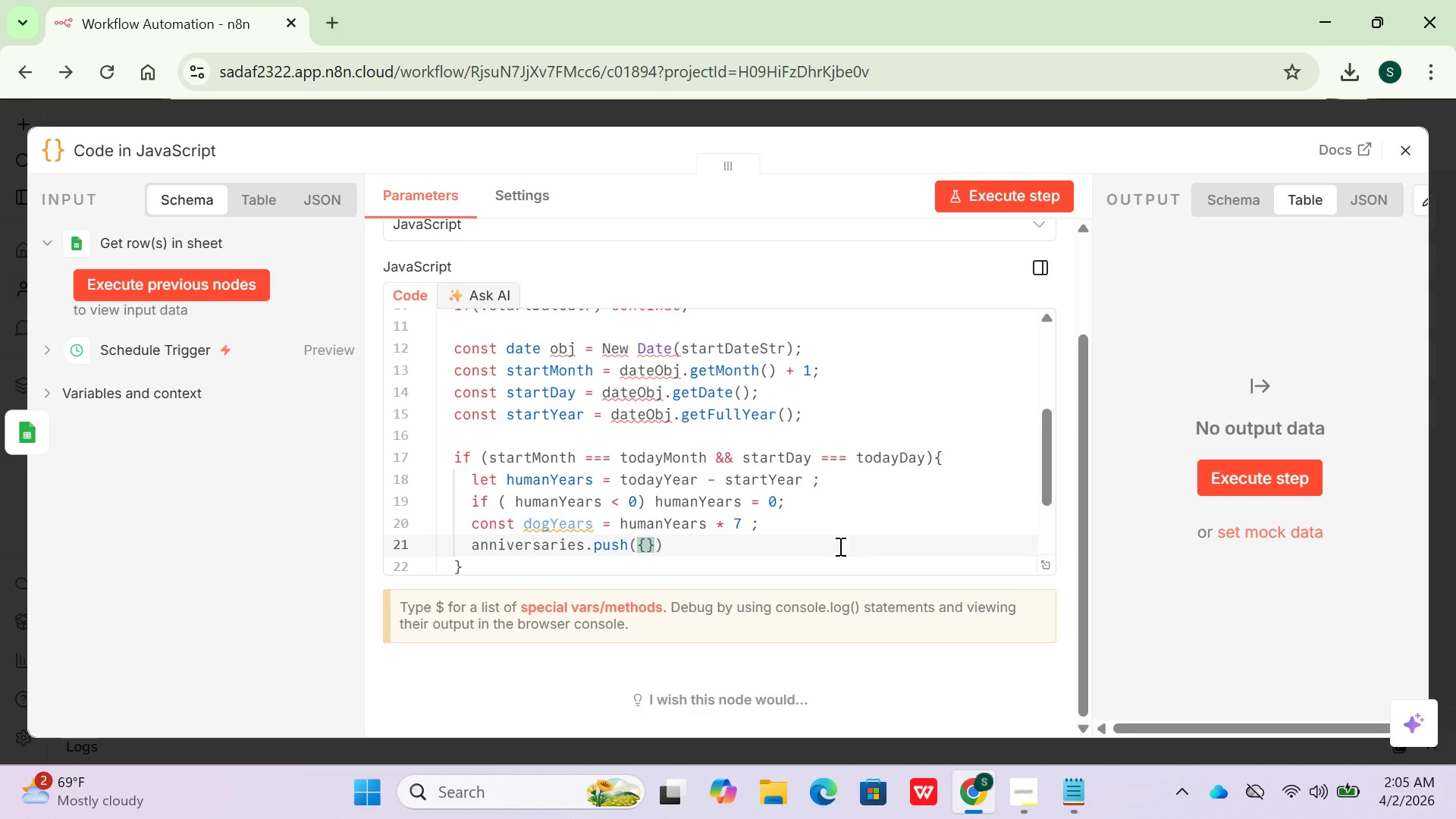 
wait(5.7)
 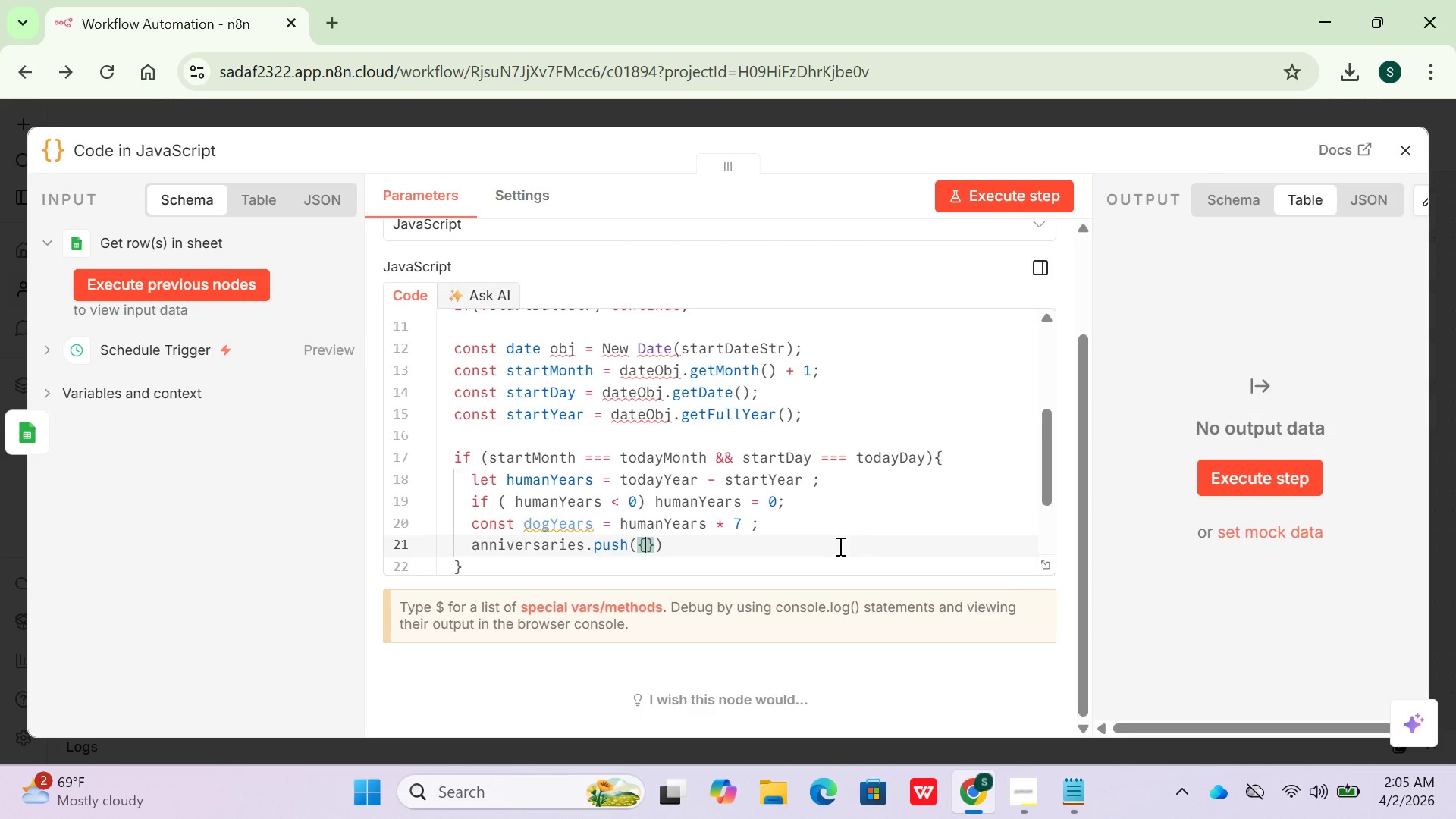 
key(Enter)
 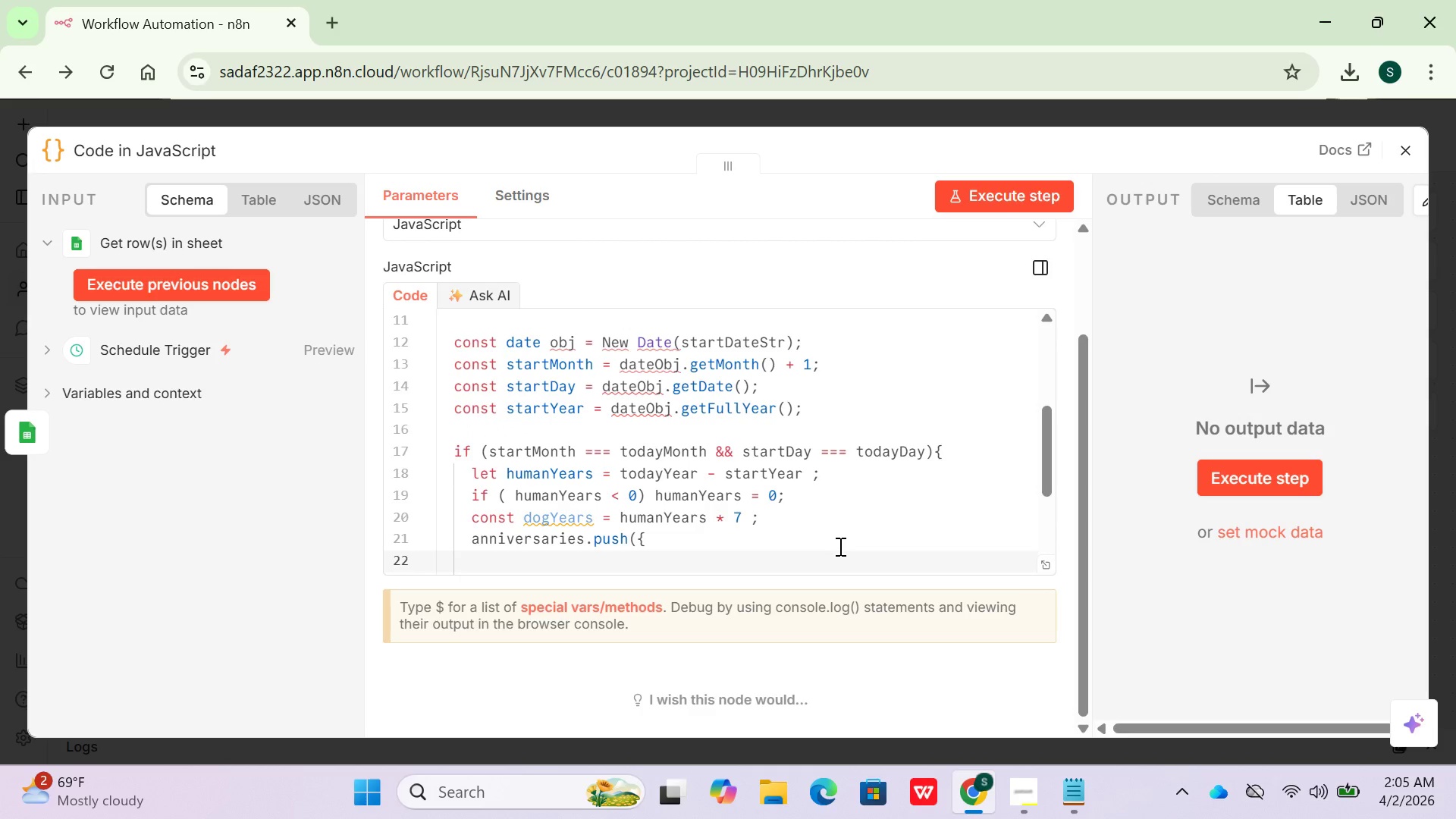 
type(json)
 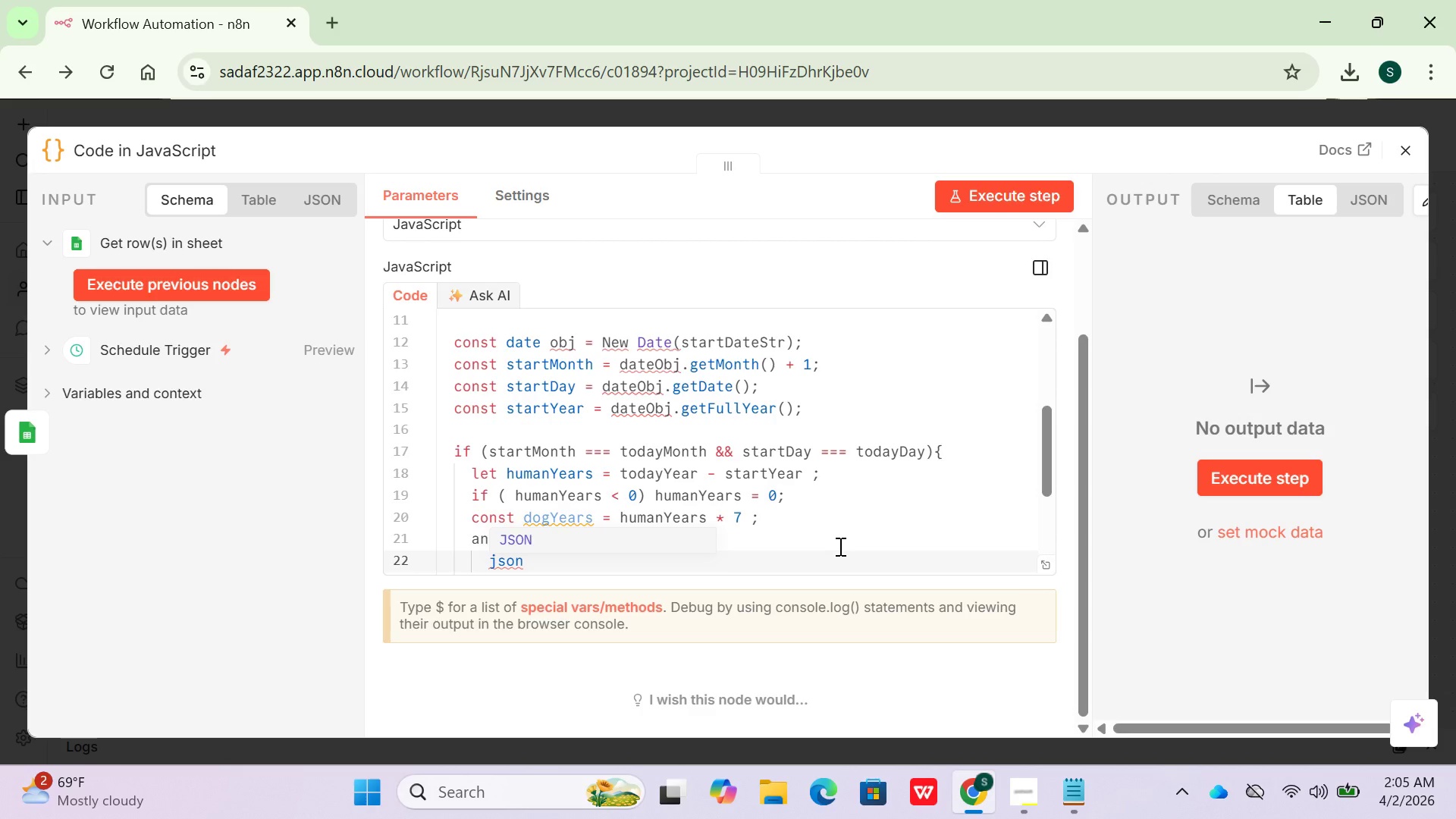 
key(Shift+Semicolon)
 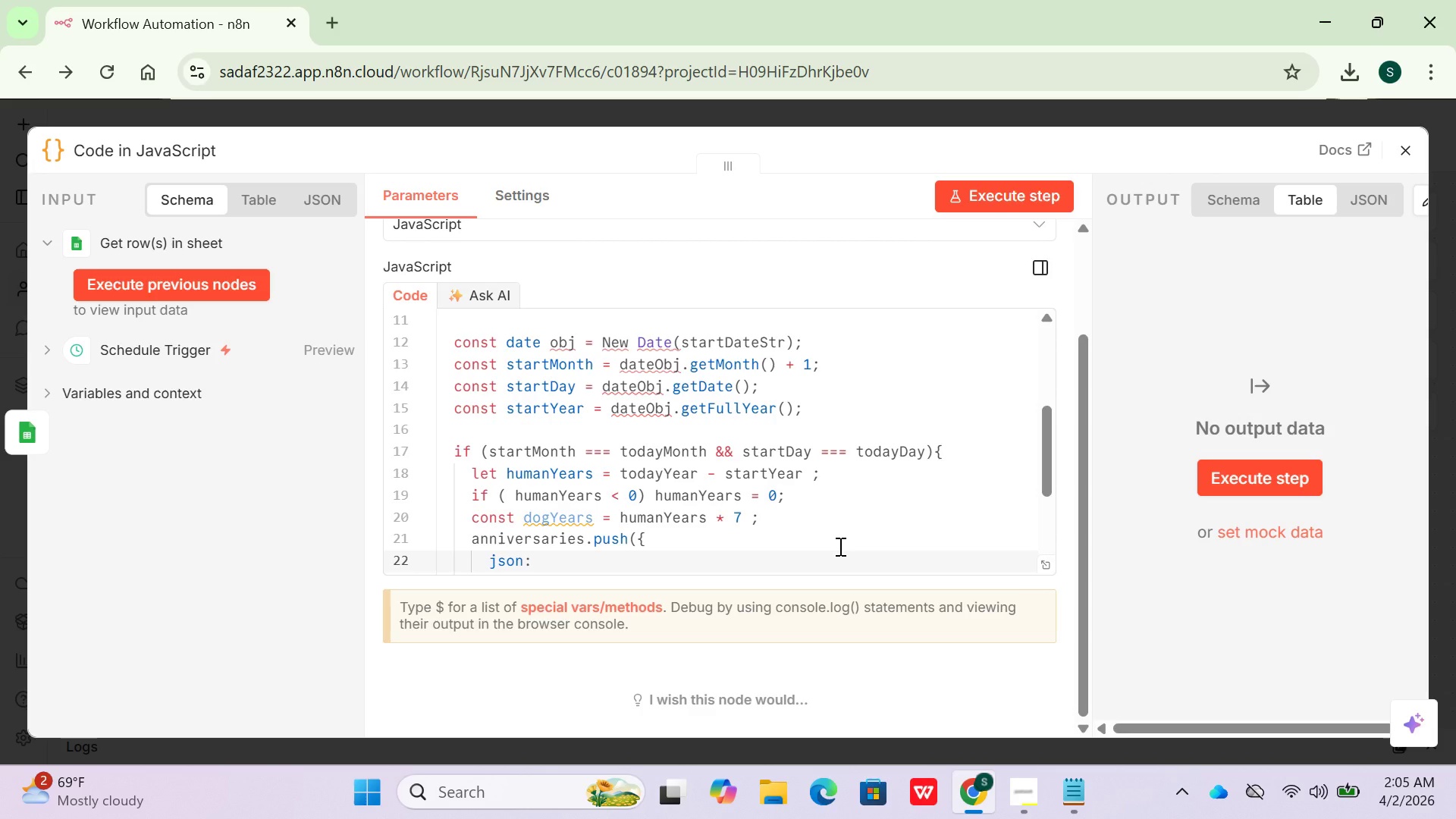 
key(Space)
 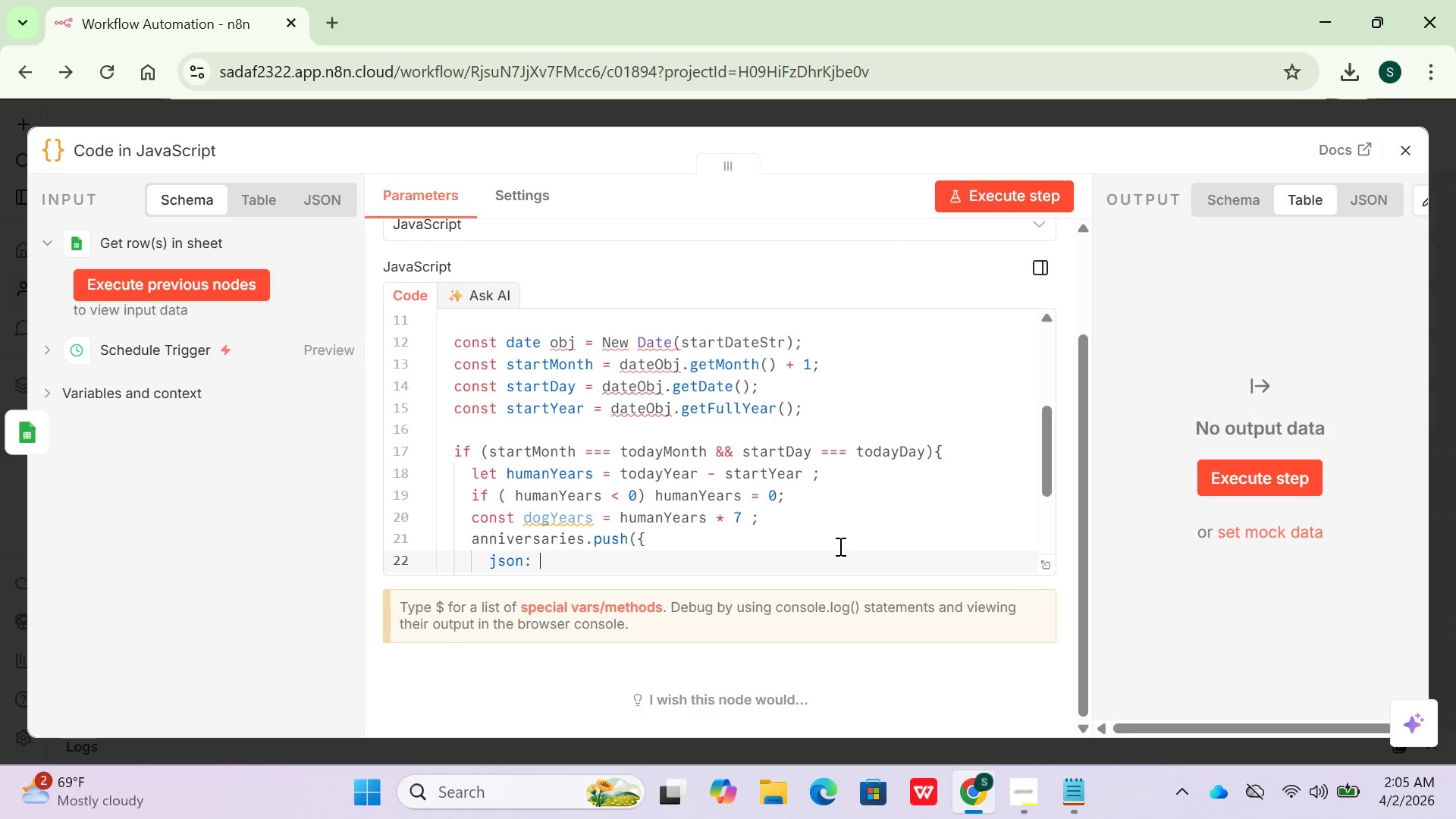 
key(Shift+BracketLeft)
 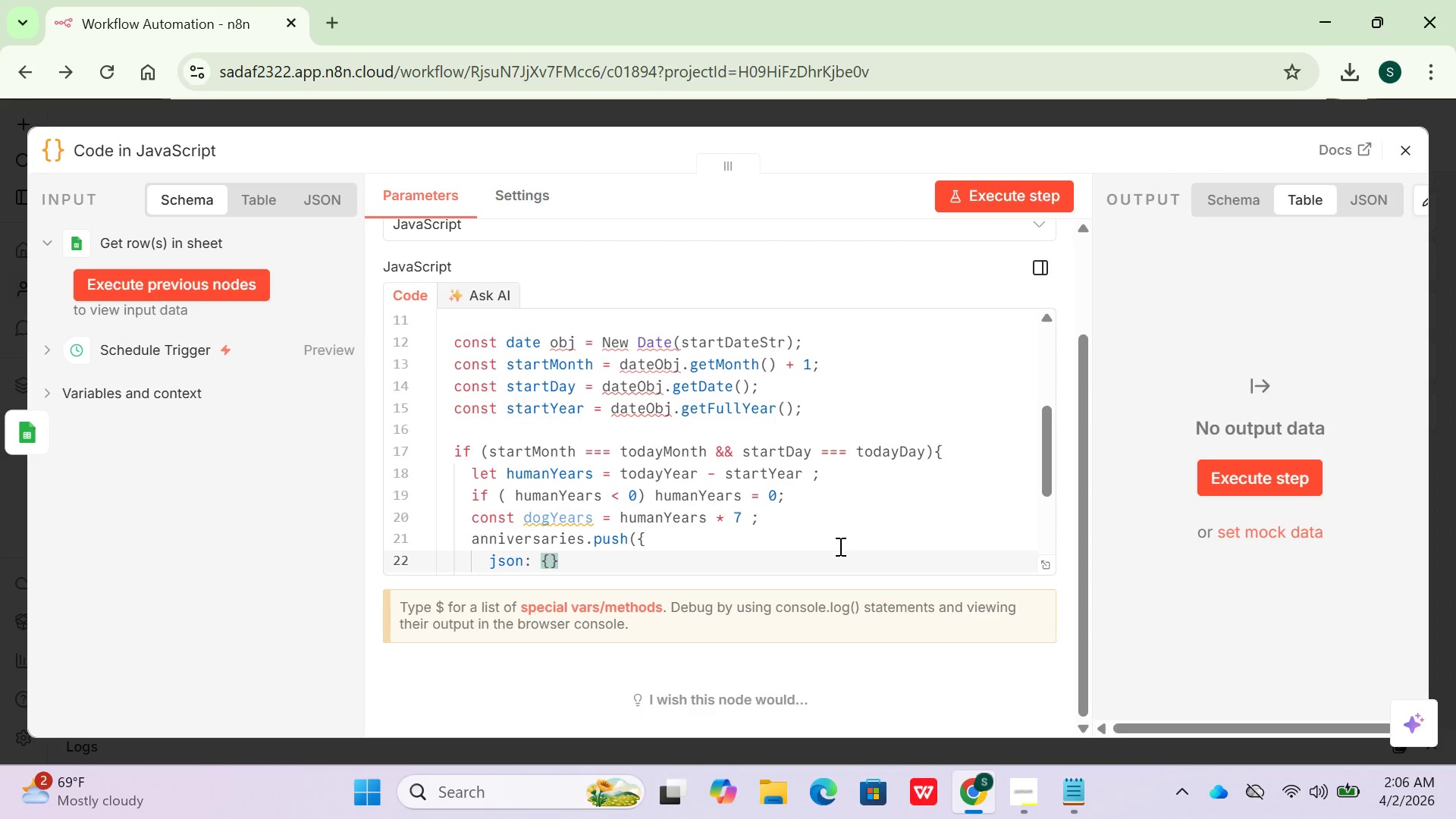 
key(Enter)
 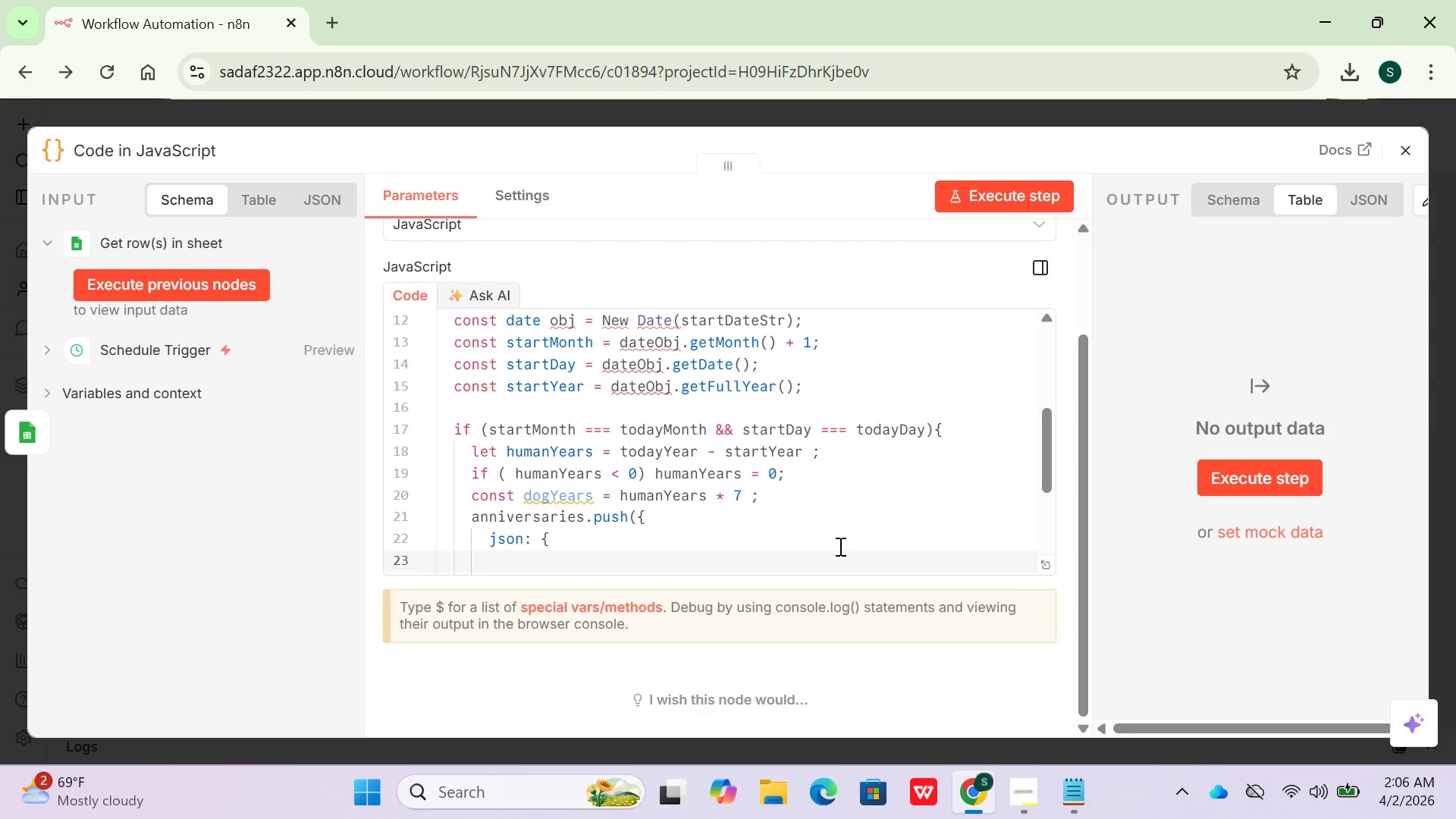 
type(name)
 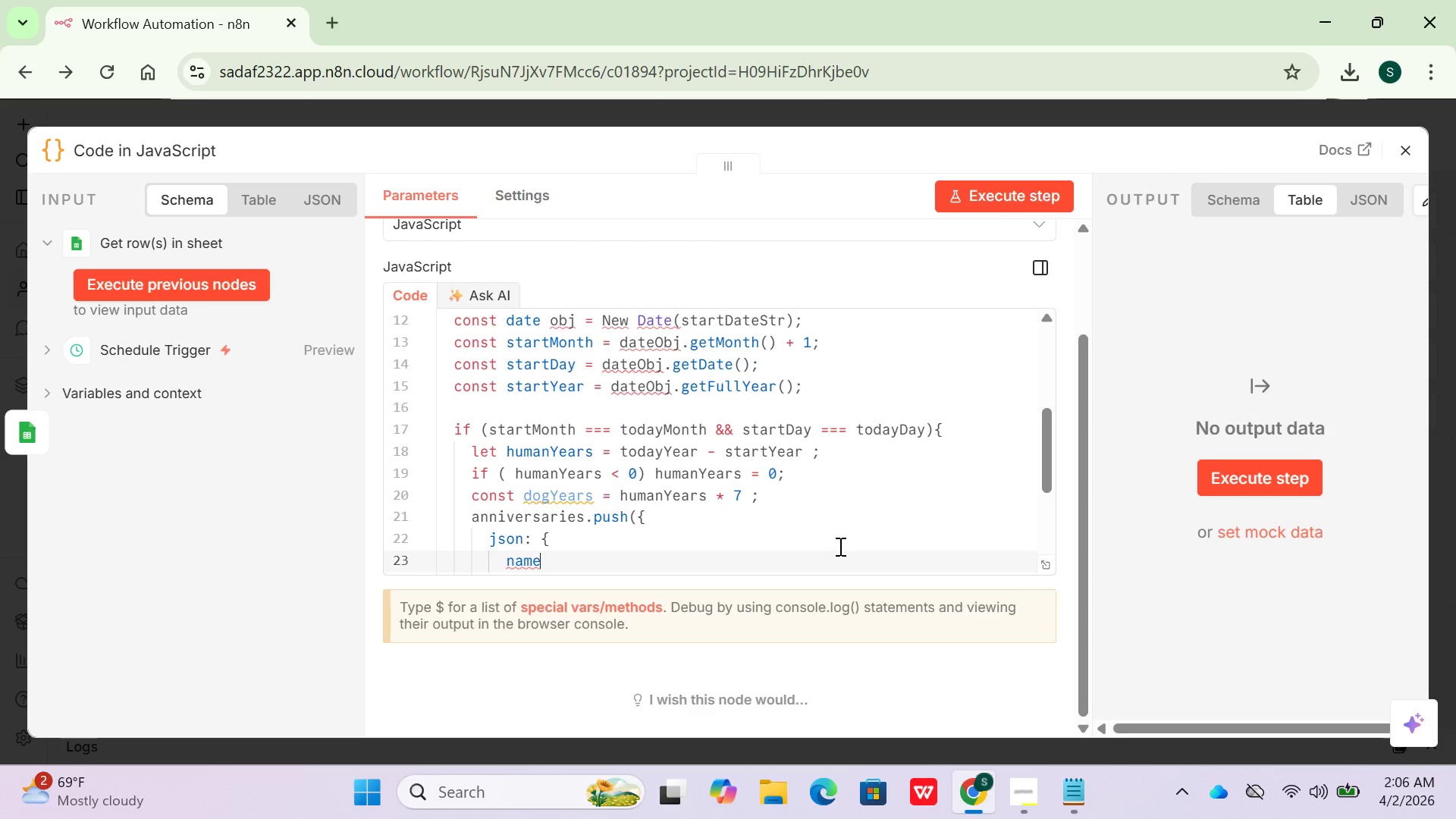 
type(: row[ 'Employee Name)
 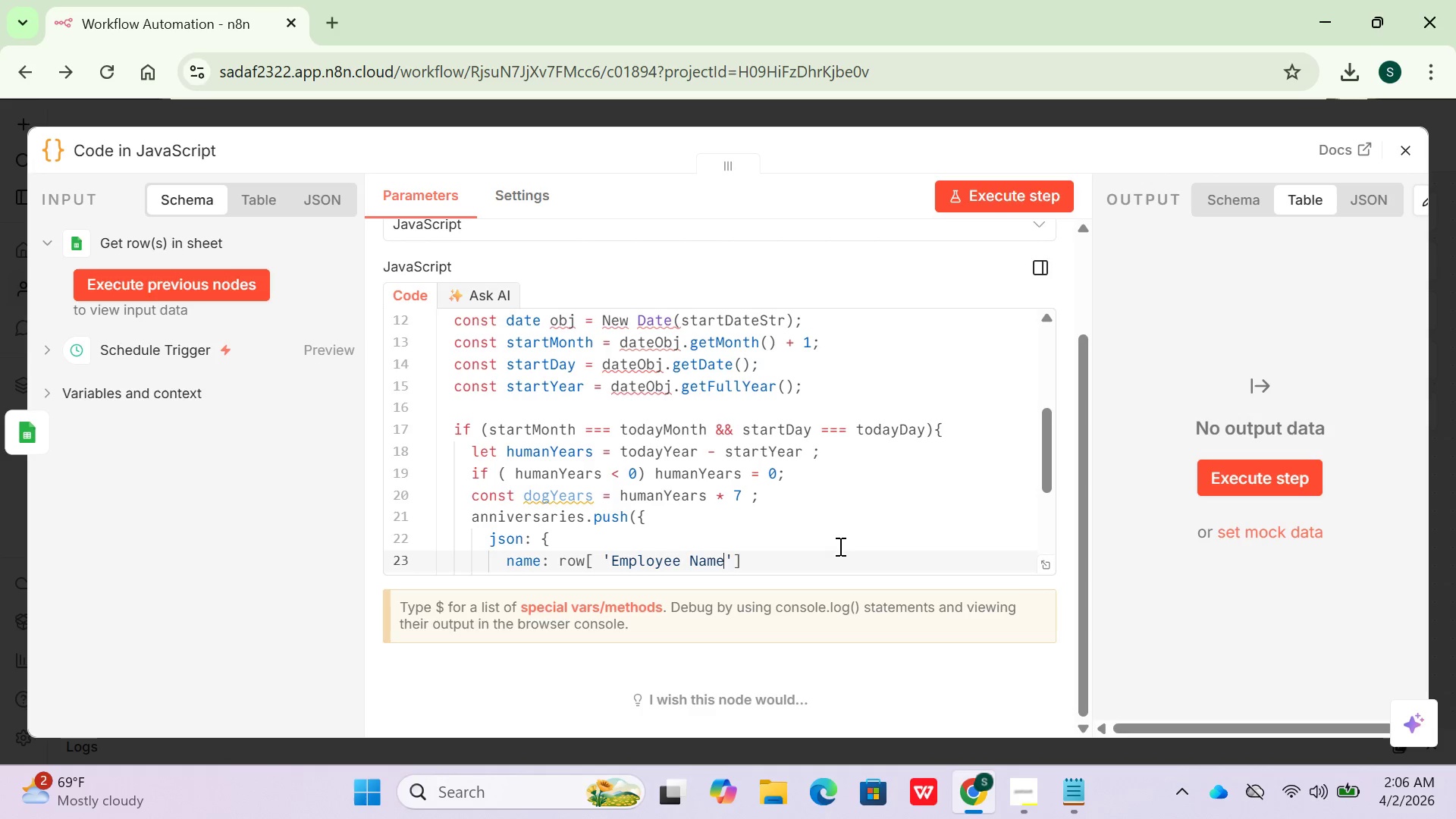 
key(ArrowRight)
 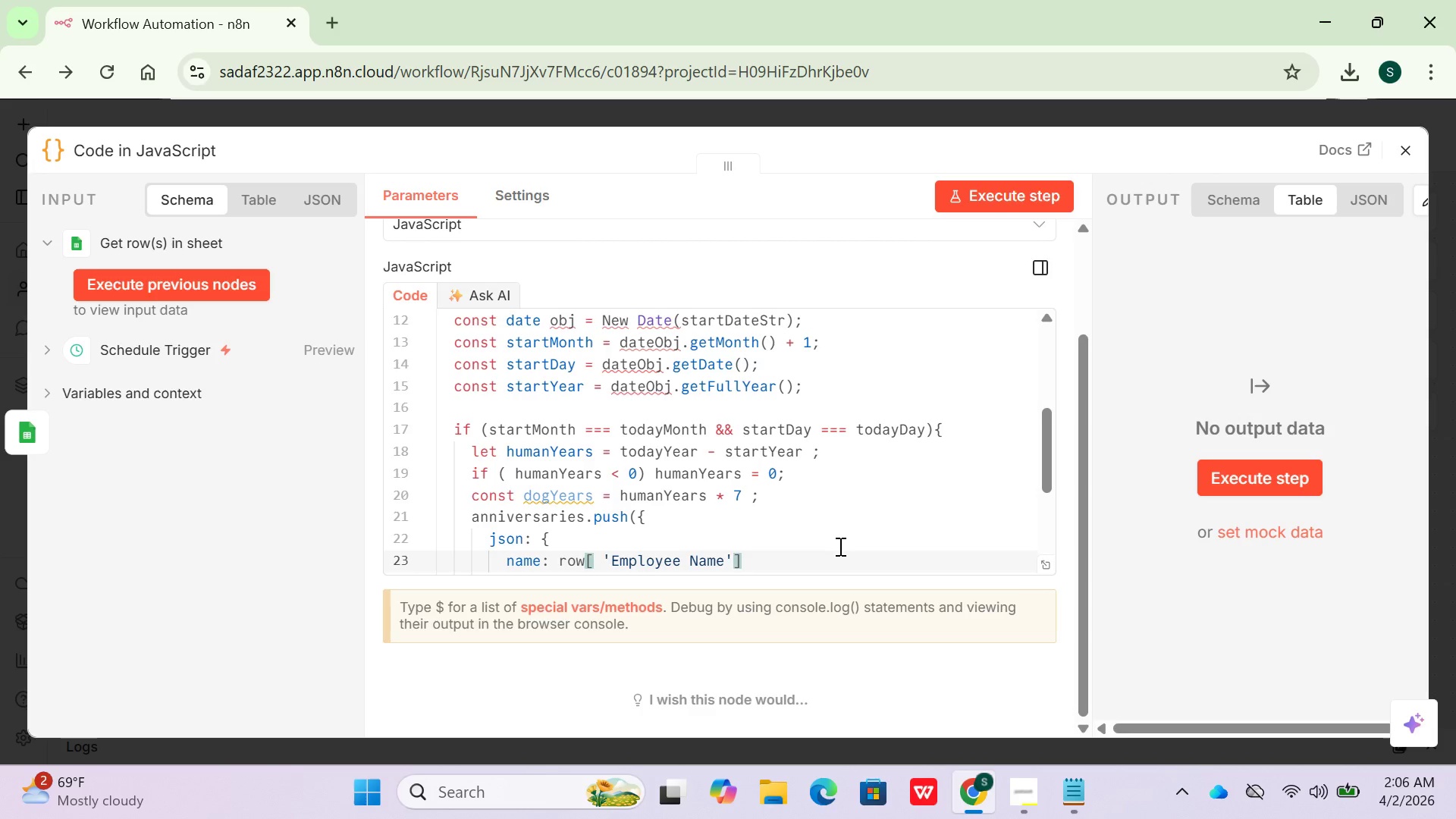 
key(ArrowRight)
 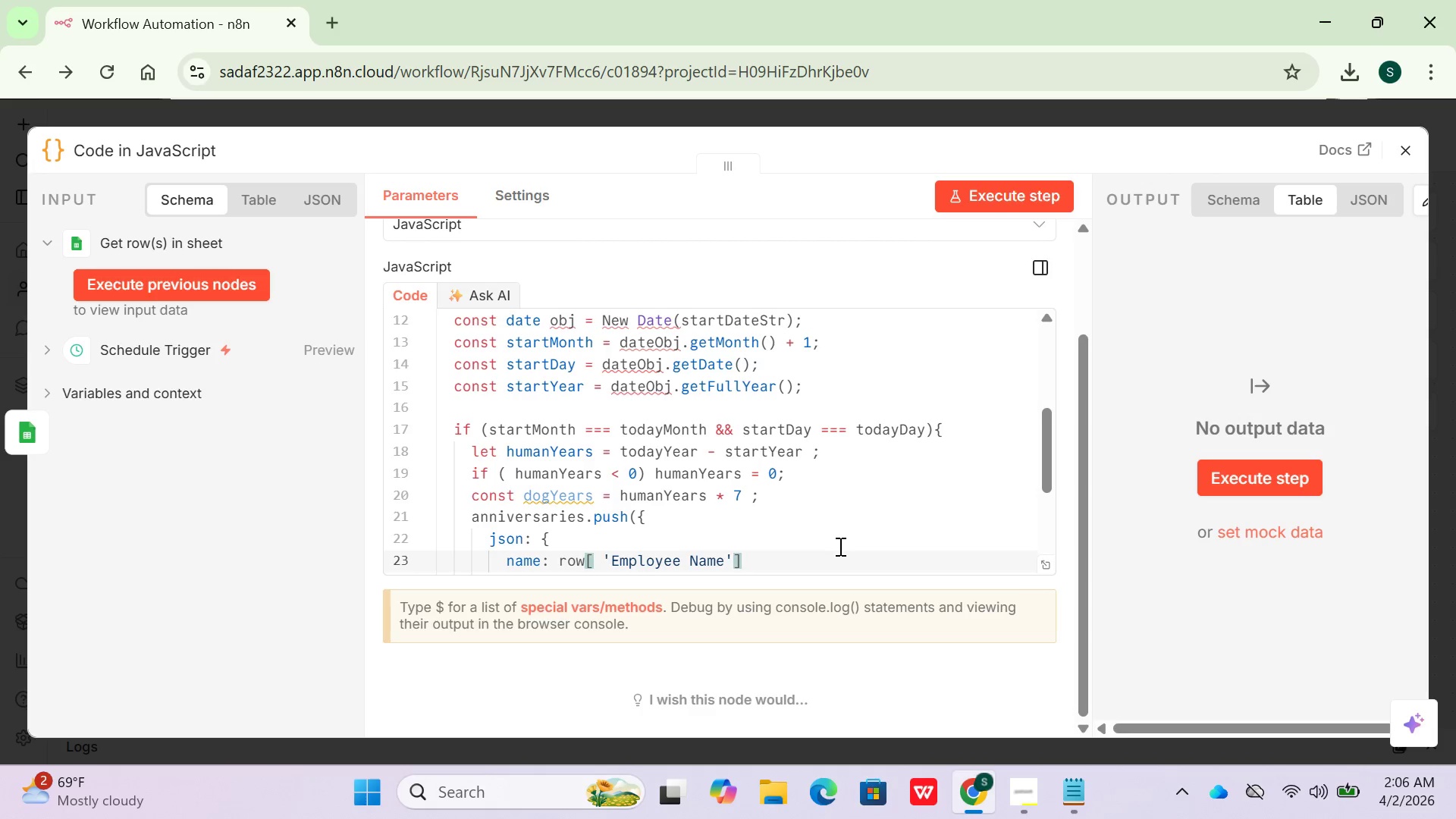 
key(Comma)
 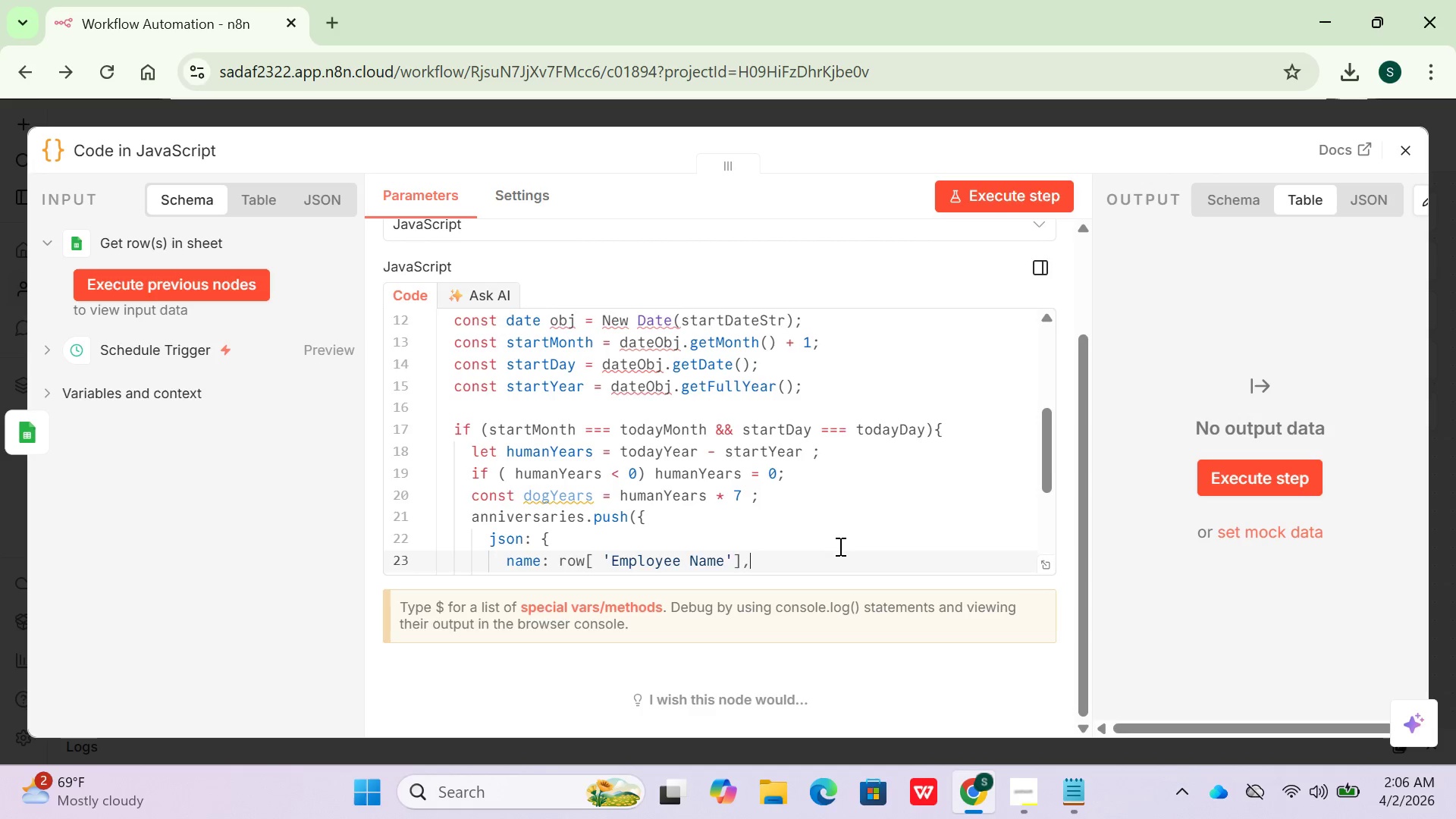 
key(Enter)
 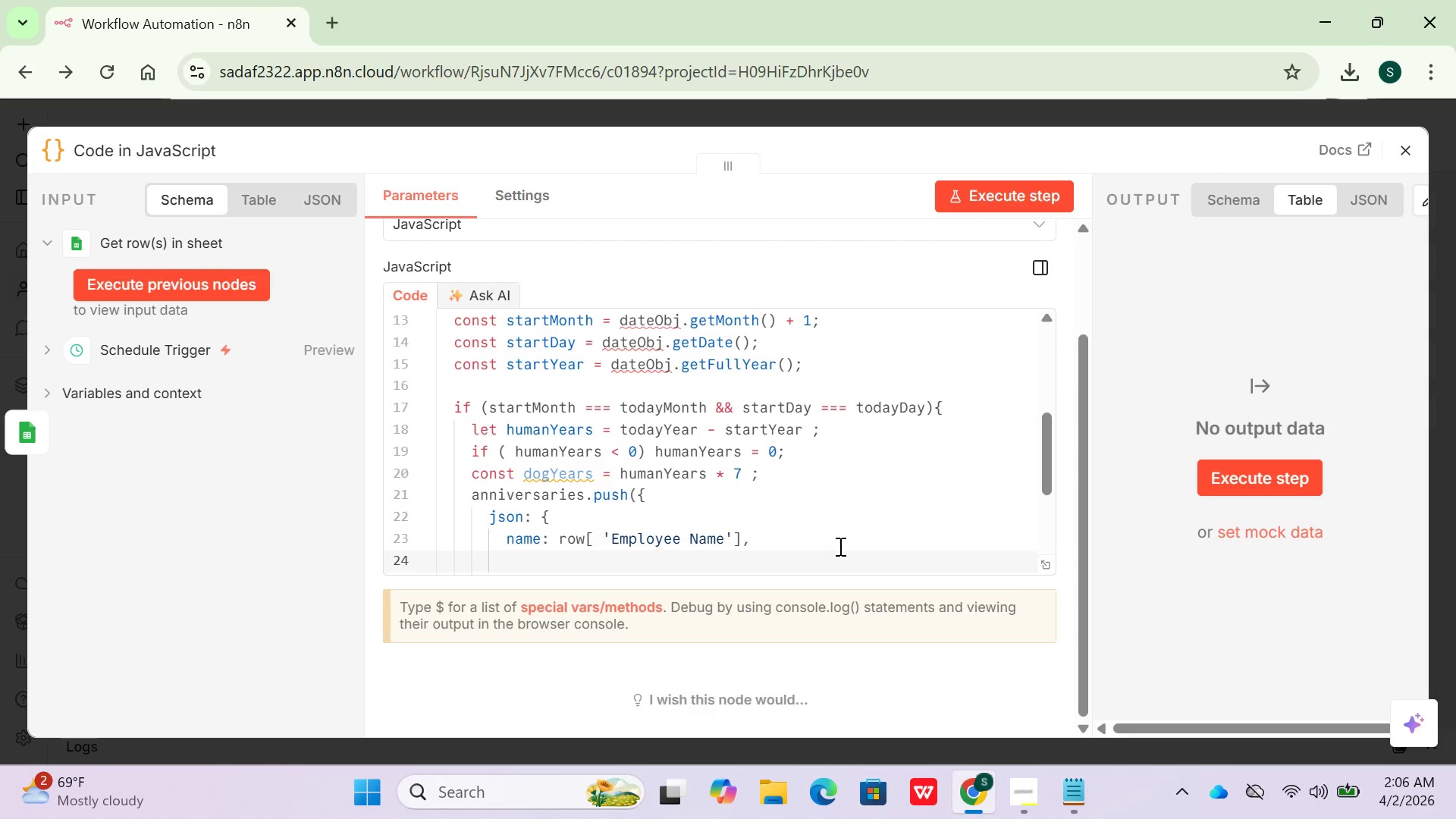 
type(discord)
 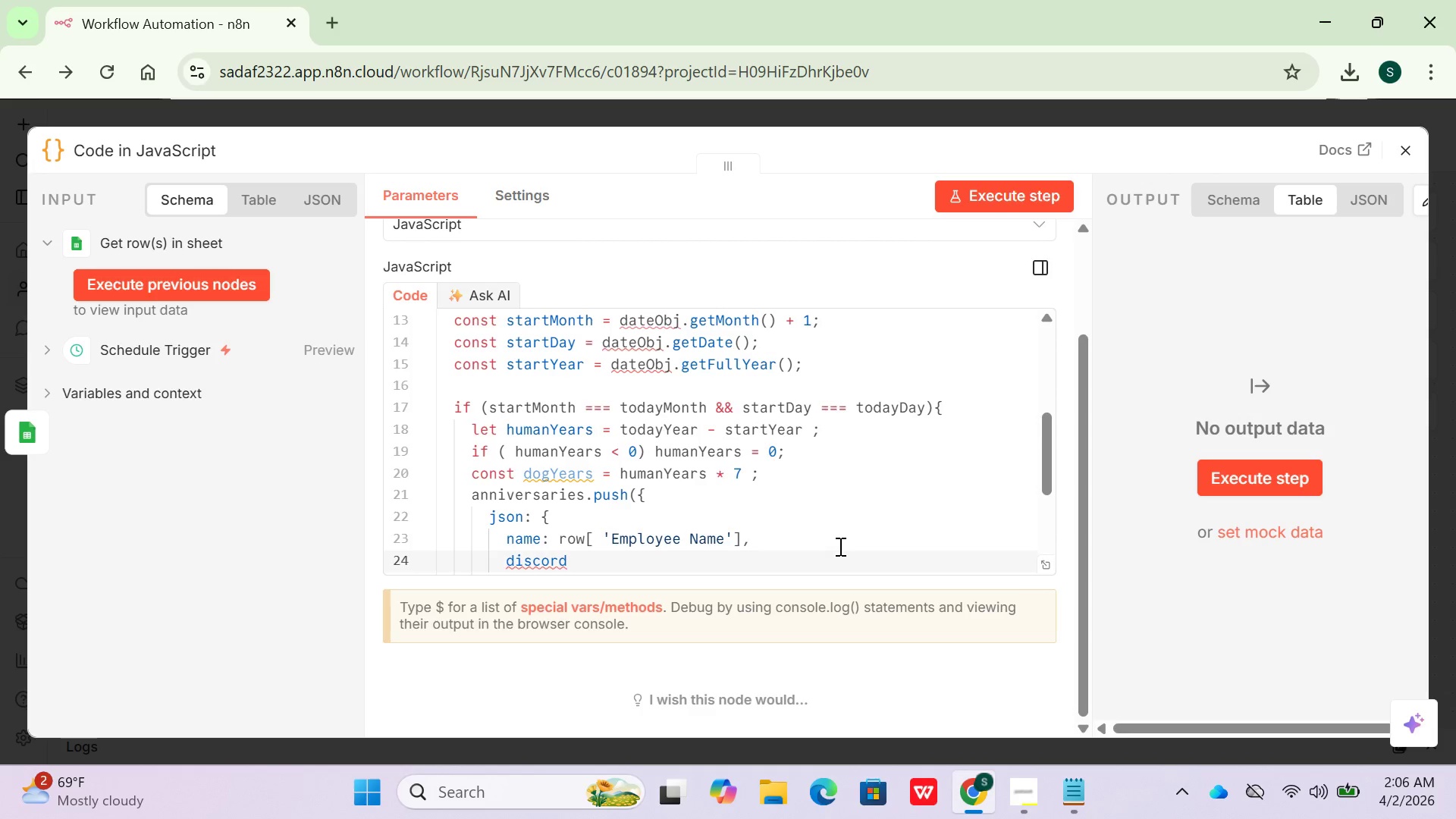 
key(Shift+I)
 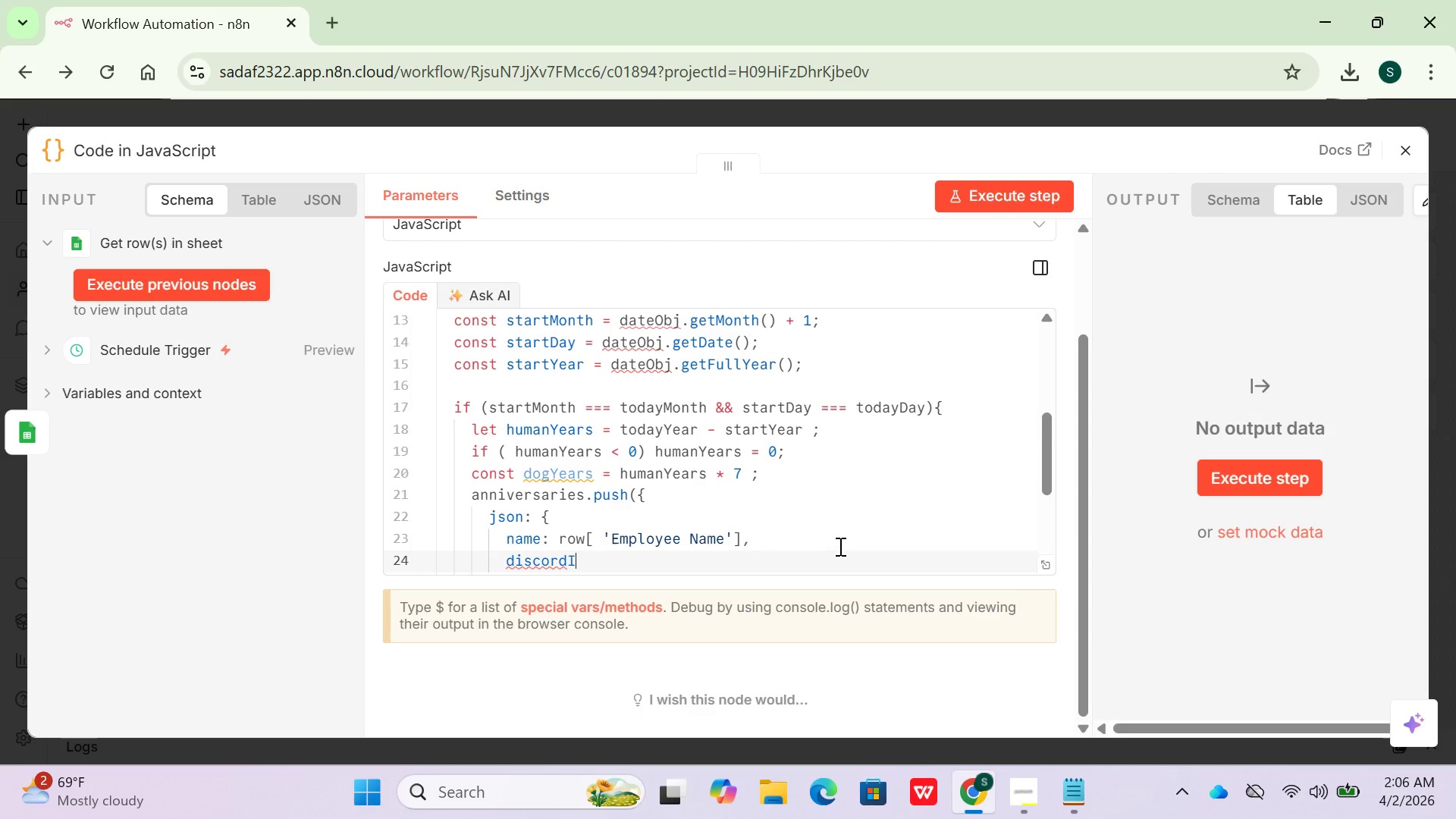 
key(Shift+ShiftLeft)
 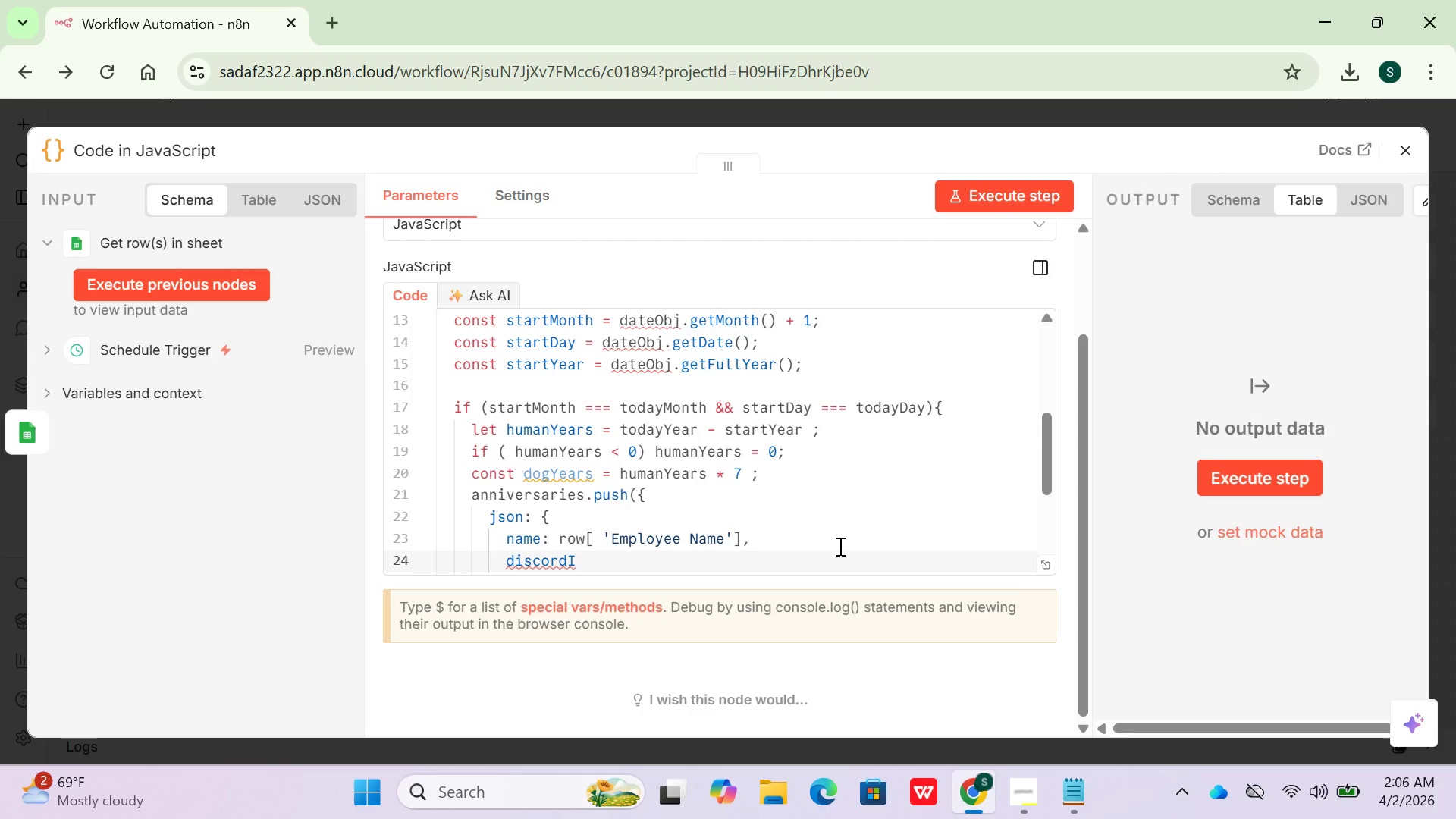 
key(D)
 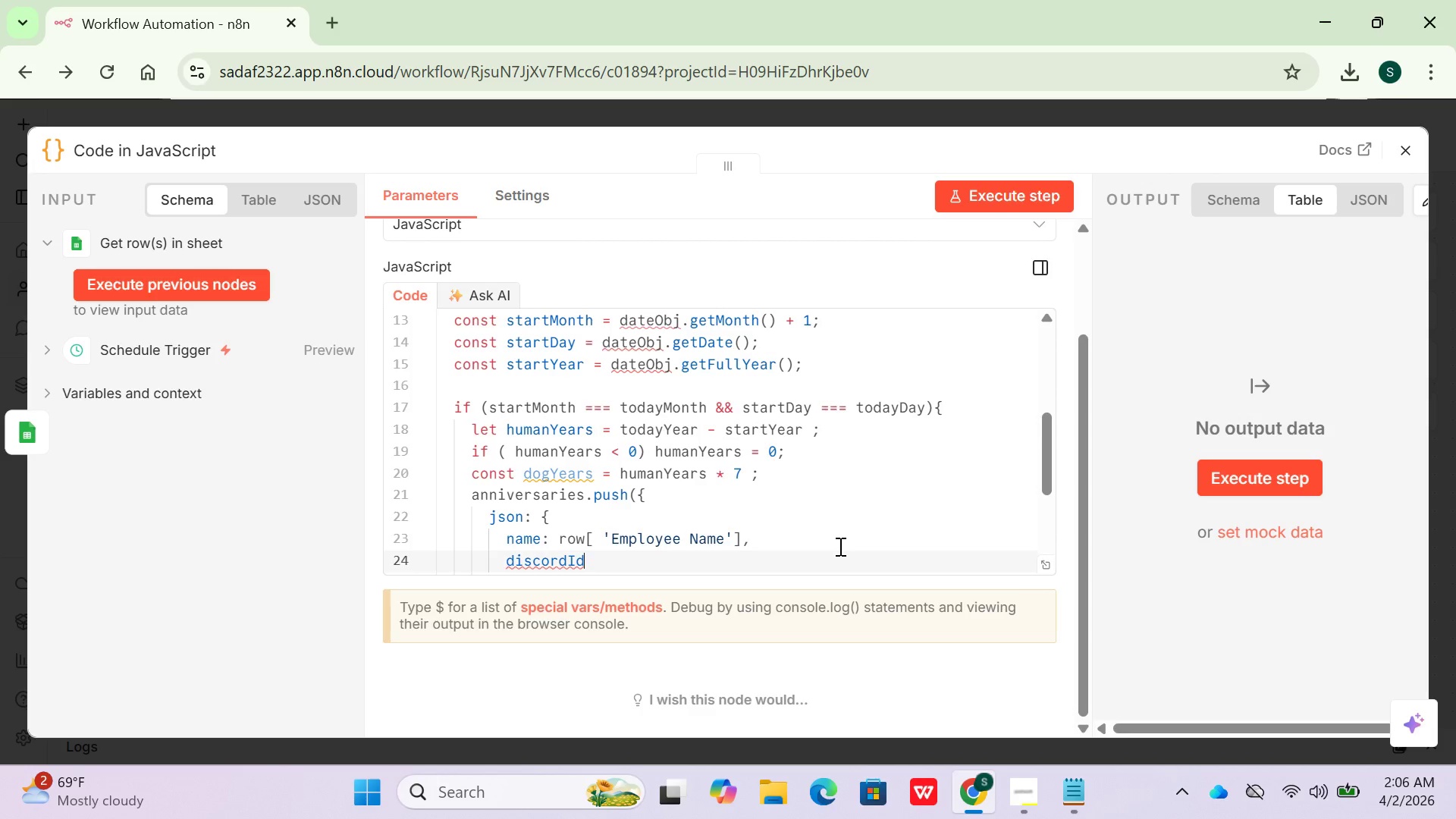 
type(: row)
 